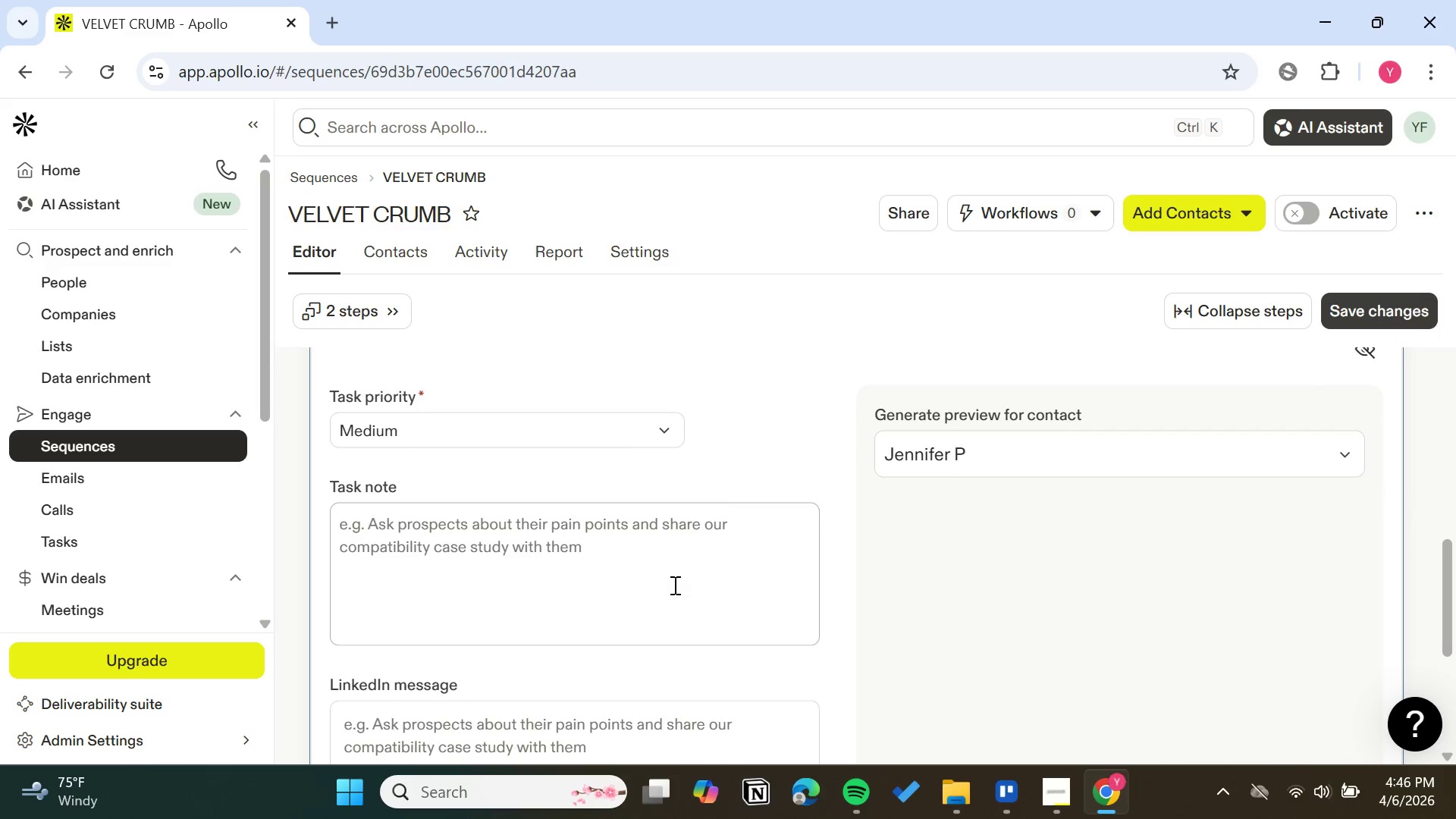 
left_click([488, 628])
 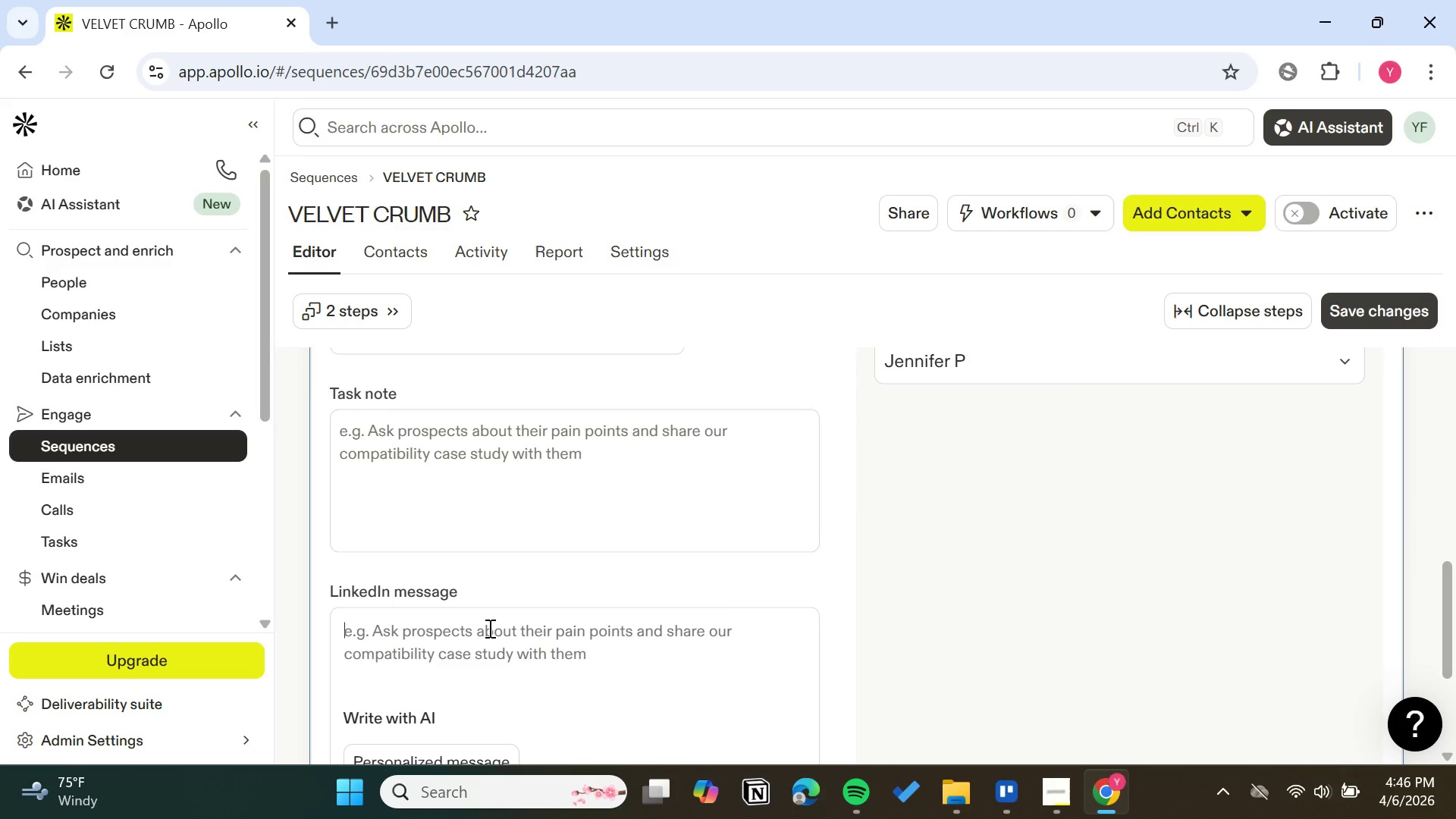 
type(R)
key(Backspace)
type(t)
key(Backspace)
type(Thanks for conntcting )
 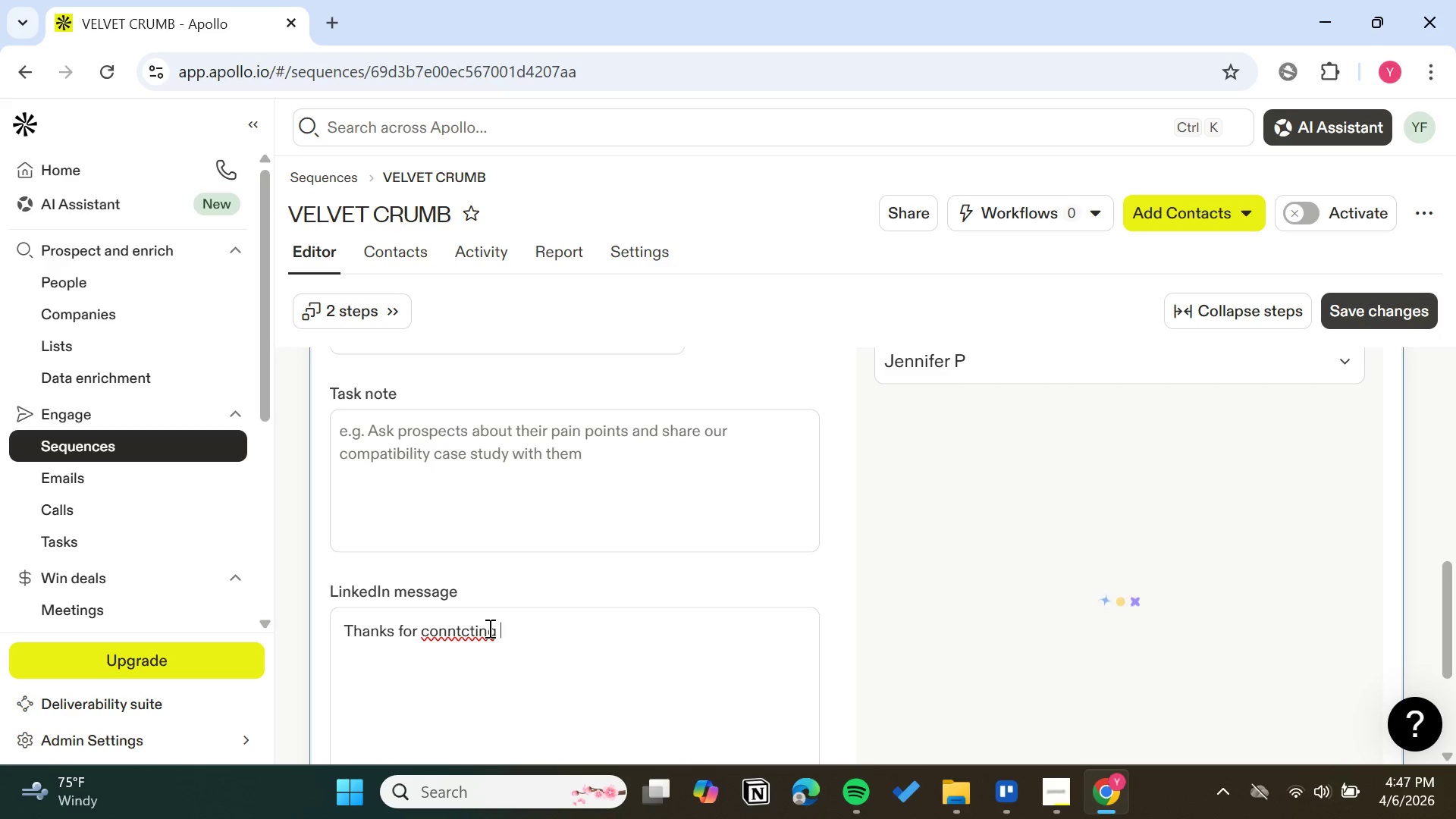 
right_click([470, 632])
 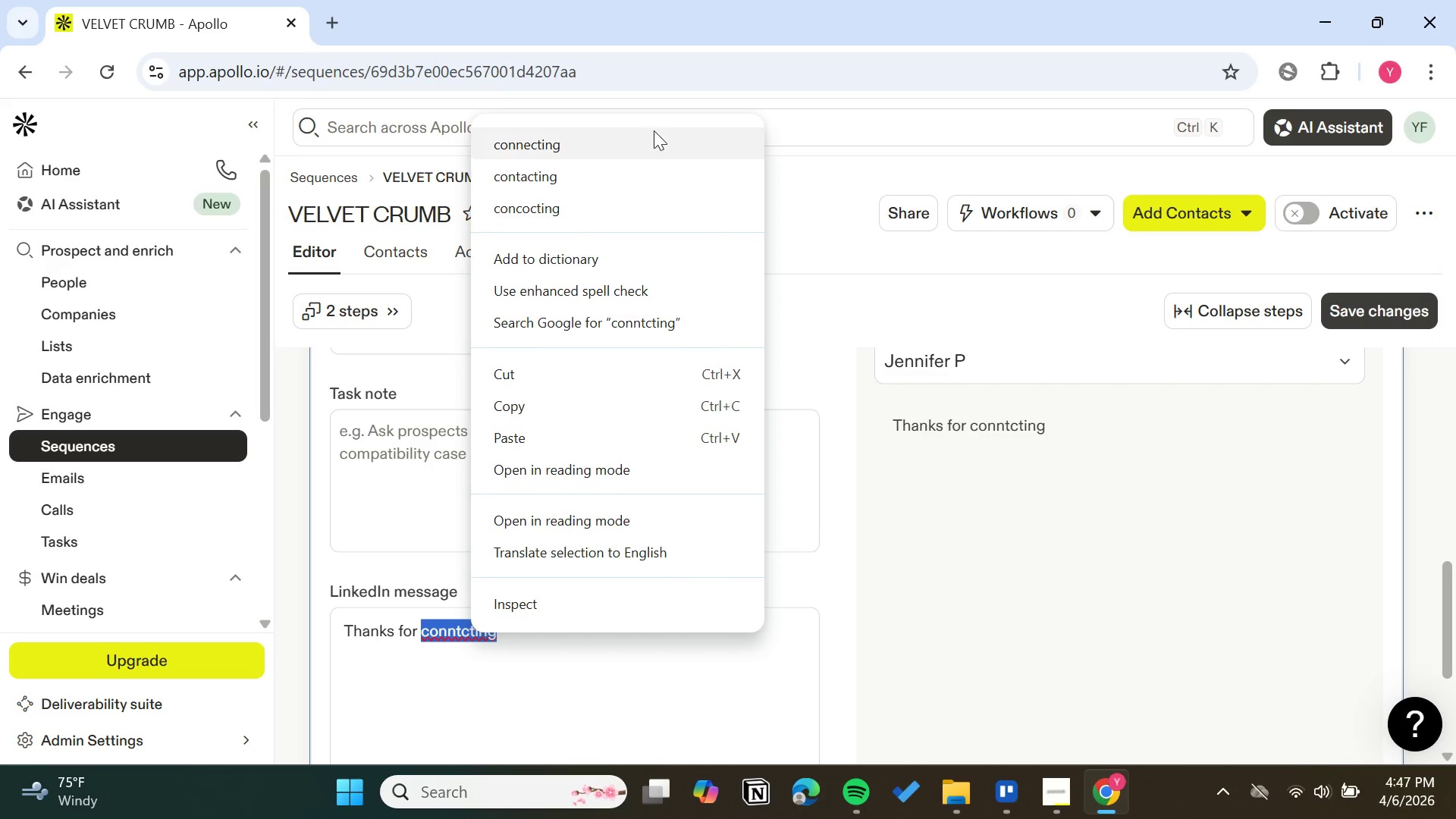 
left_click([639, 141])
 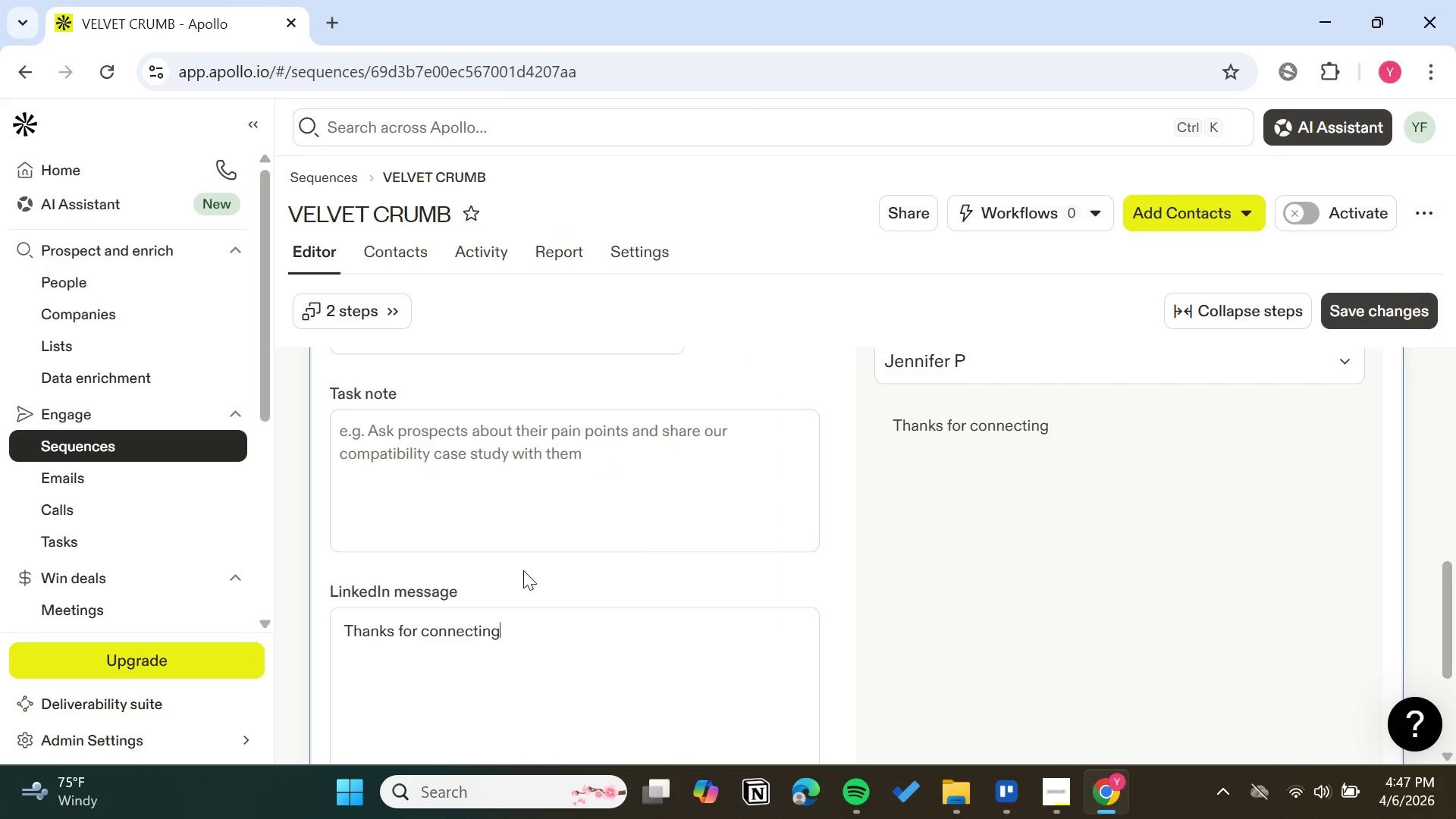 
type(, Jennifer)
 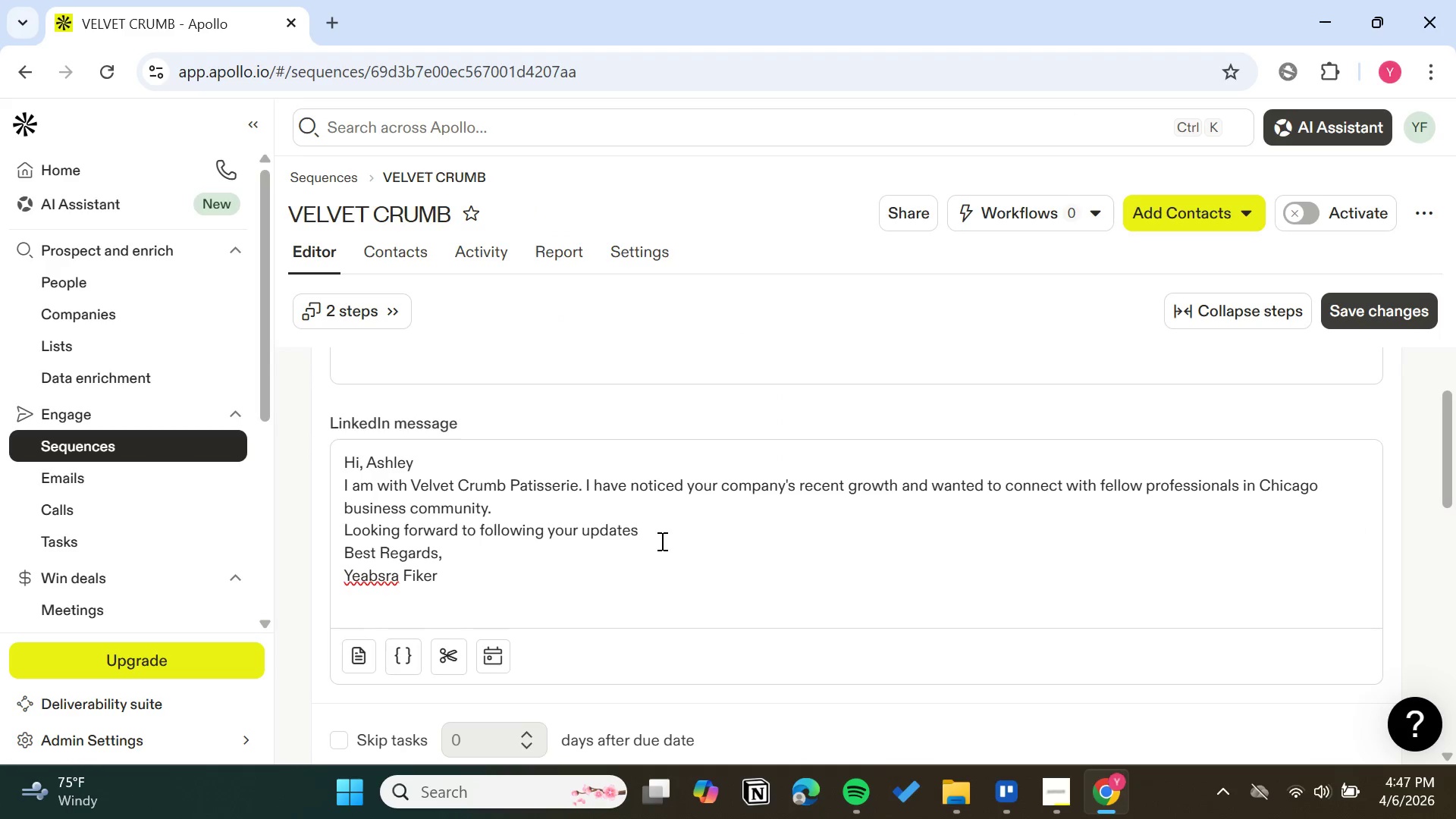 
left_click([416, 466])
 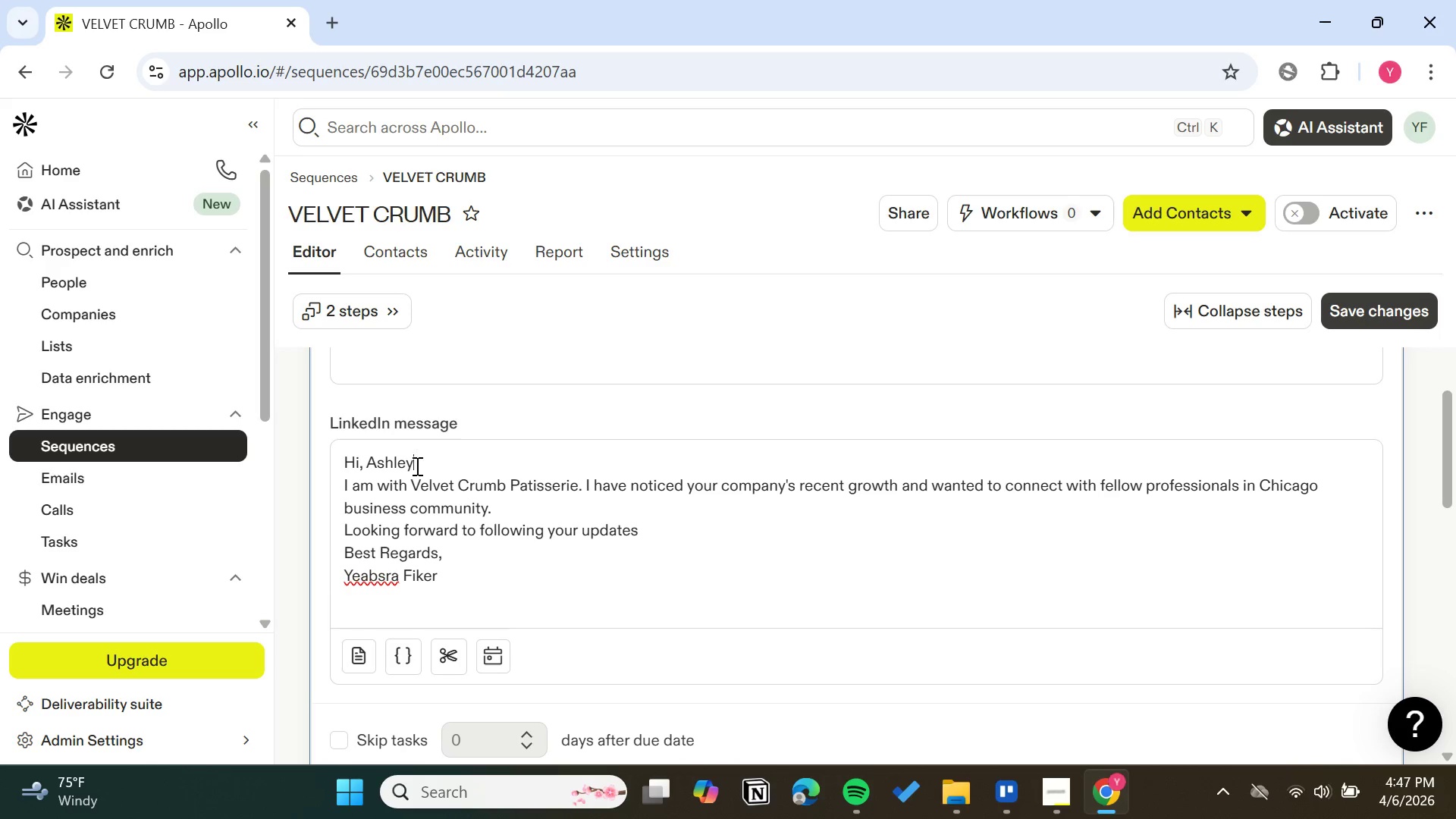 
key(Backspace)
key(Backspace)
key(Backspace)
key(Backspace)
key(Backspace)
key(Backspace)
type(Jeni)
key(Backspace)
type(nifer)
 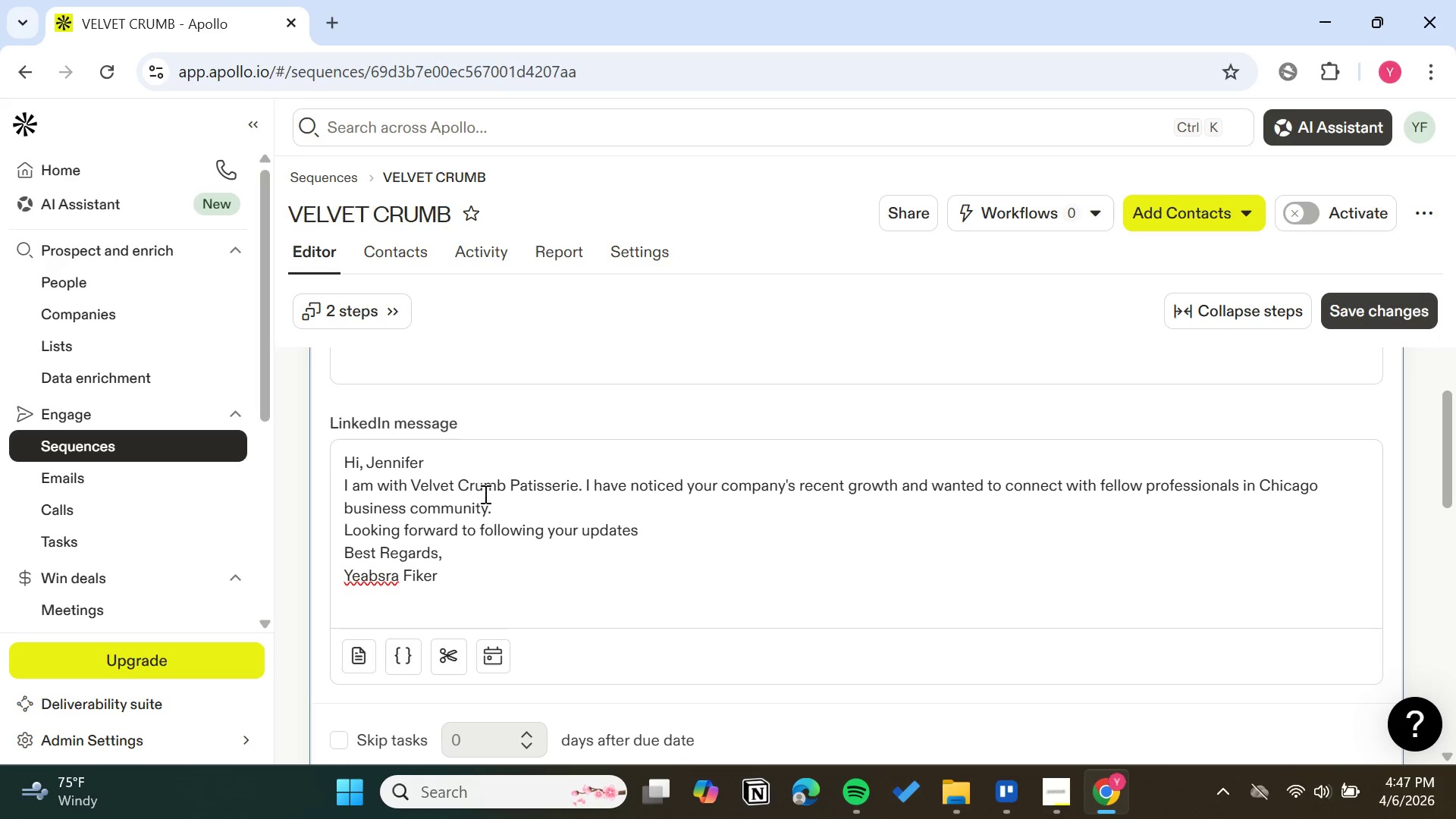 
mouse_move([528, 534])
 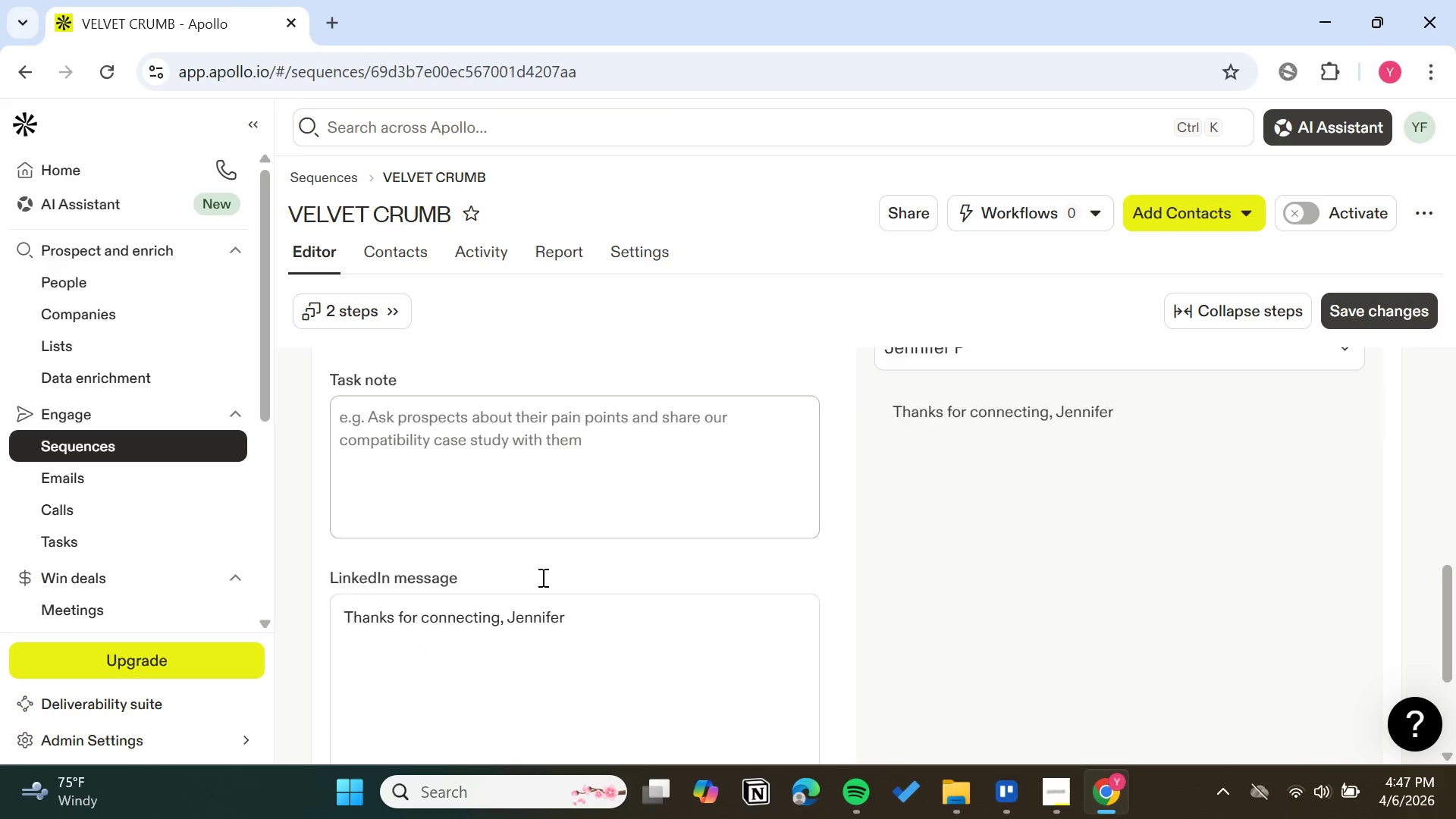 
left_click([587, 598])
 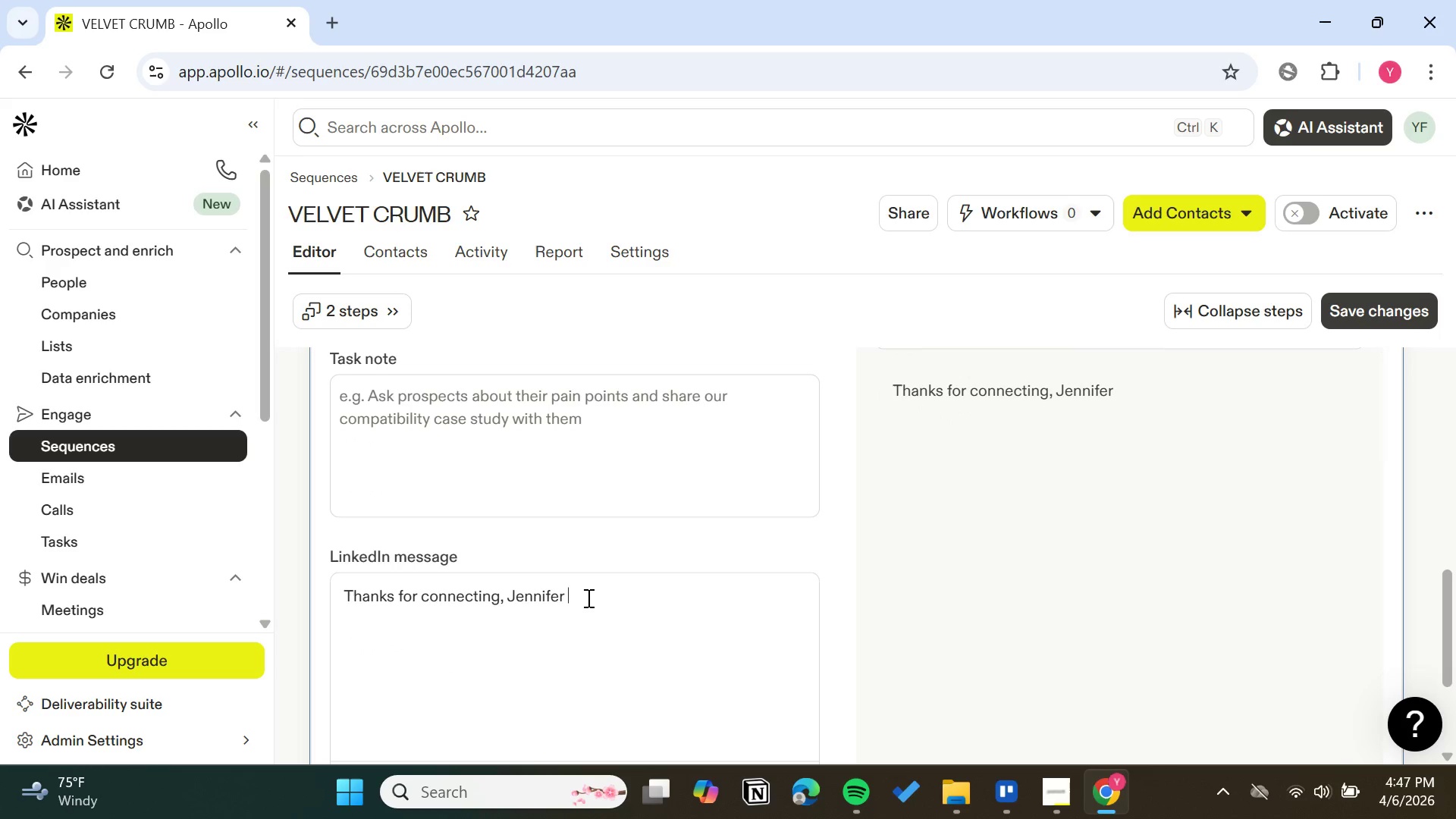 
hold_key(key=ShiftLeft, duration=0.69)
 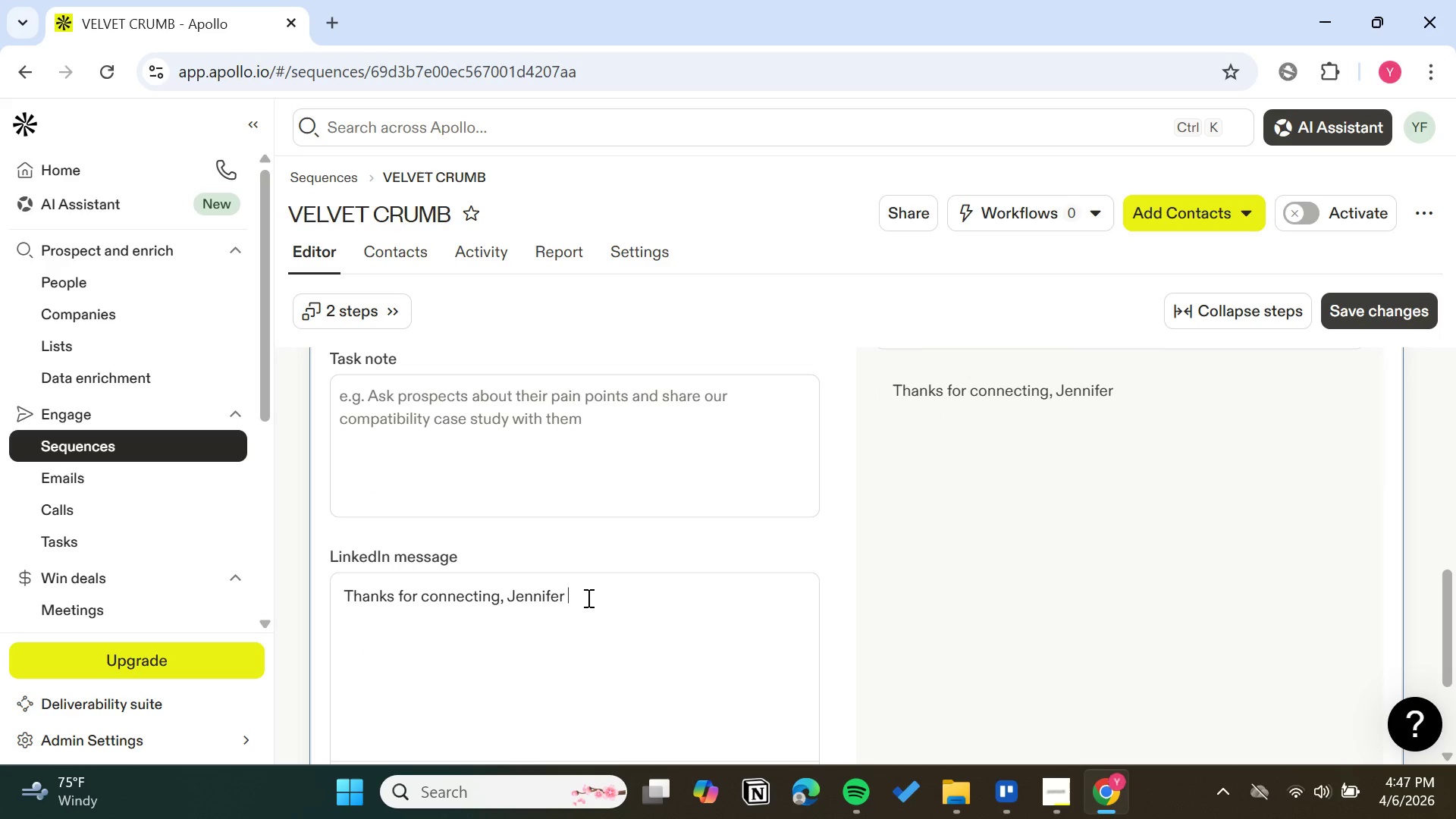 
key(Shift+1)
 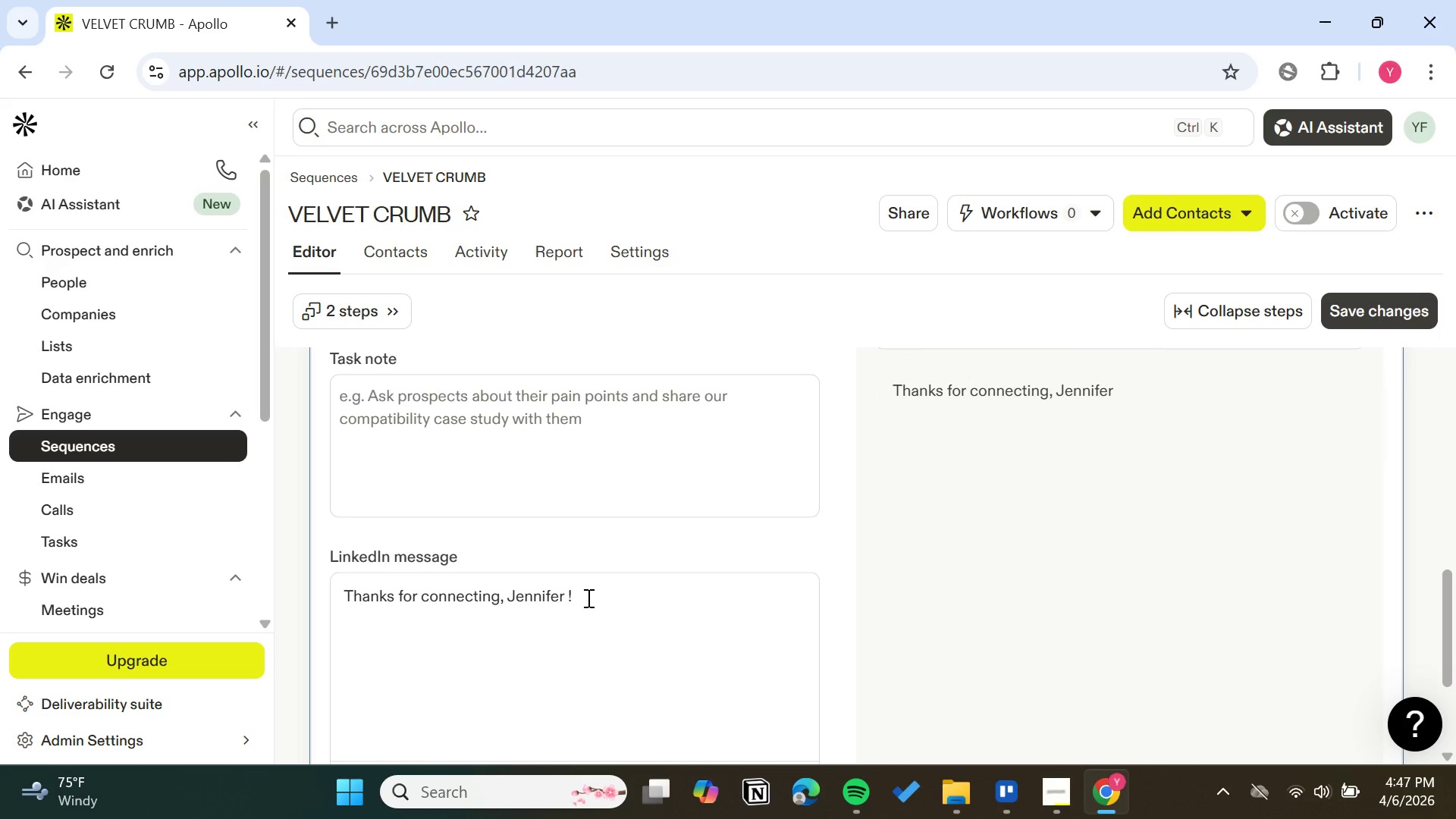 
key(Shift+Enter)
 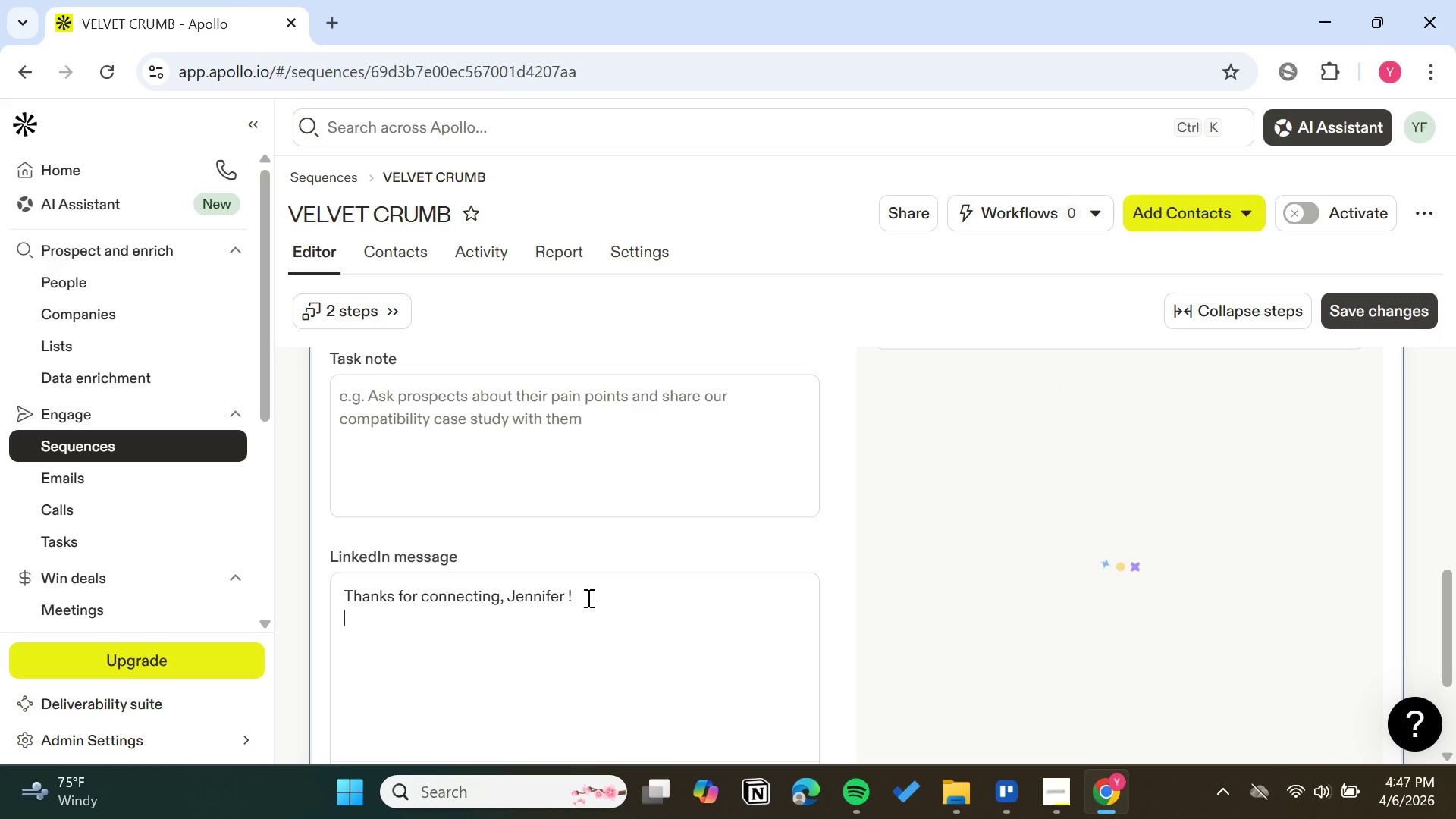 
type(I am reaching out beacisue)
key(Backspace)
key(Backspace)
key(Backspace)
key(Backspace)
type(asue )
key(Backspace)
key(Backspace)
key(Backspace)
key(Backspace)
type(use )
key(Backspace)
key(Backspace)
key(Backspace)
key(Backspace)
key(Backspace)
key(Backspace)
key(Backspace)
type(cause)
 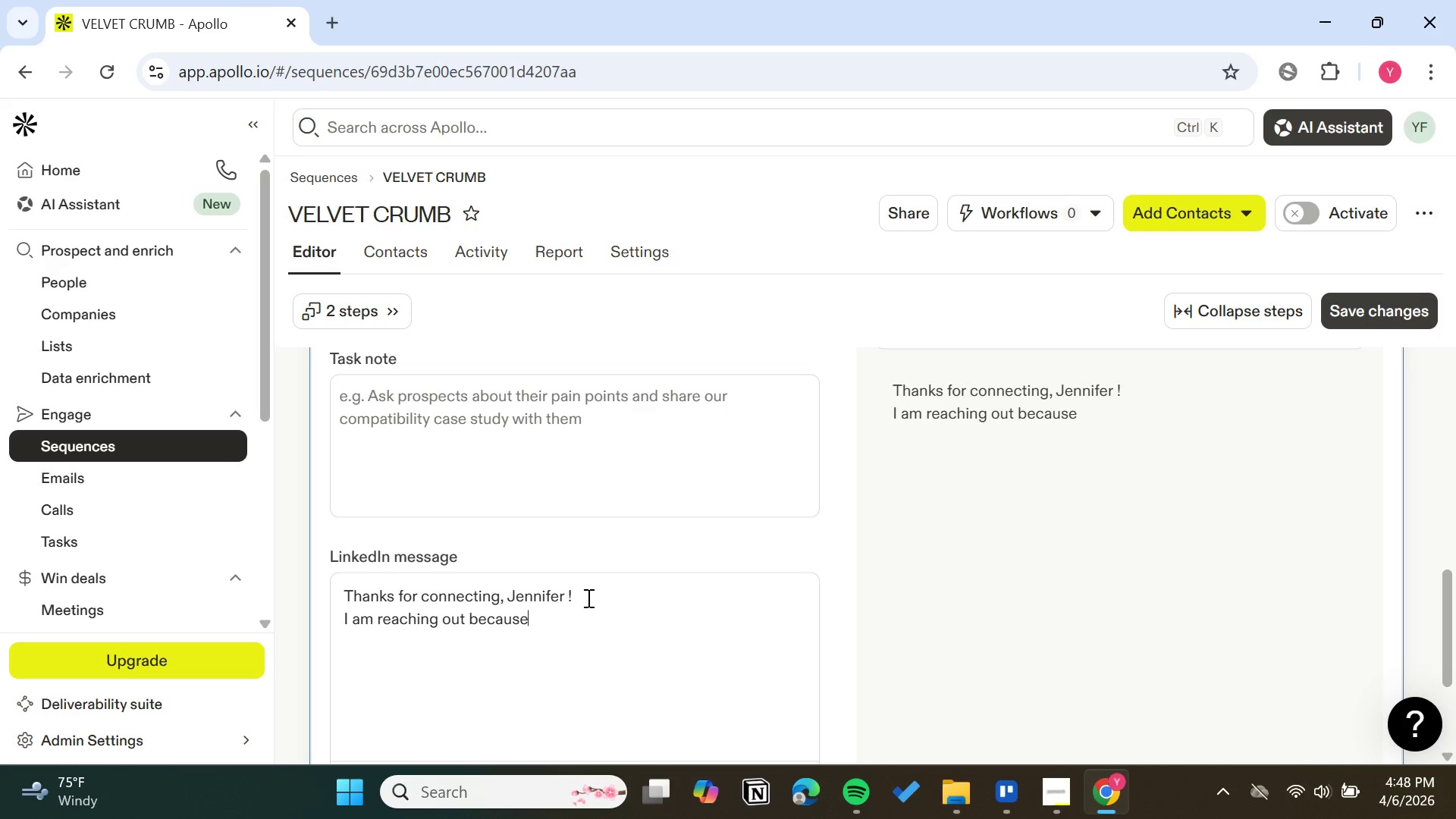 
type( we are )
 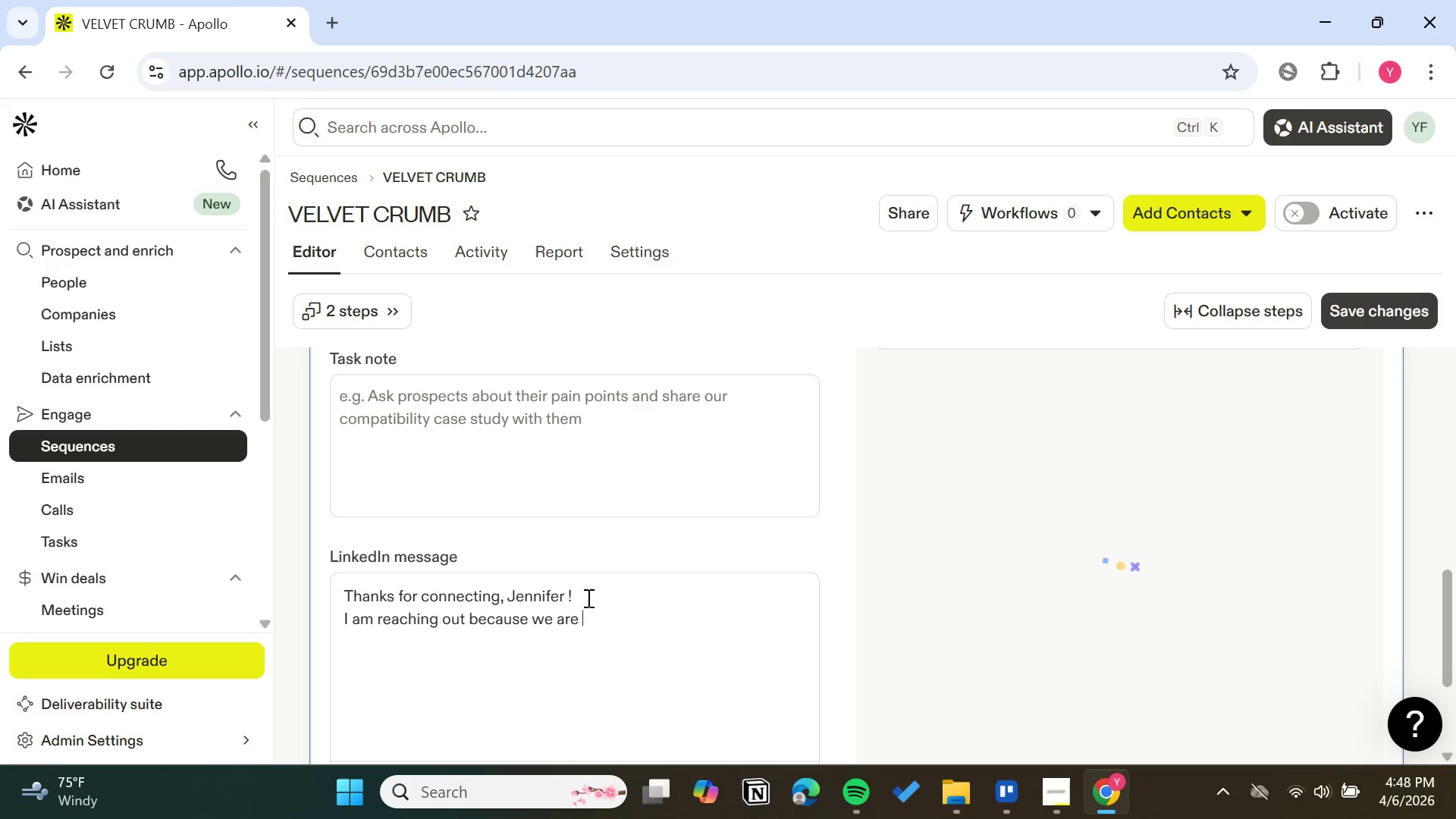 
type(launching a )
 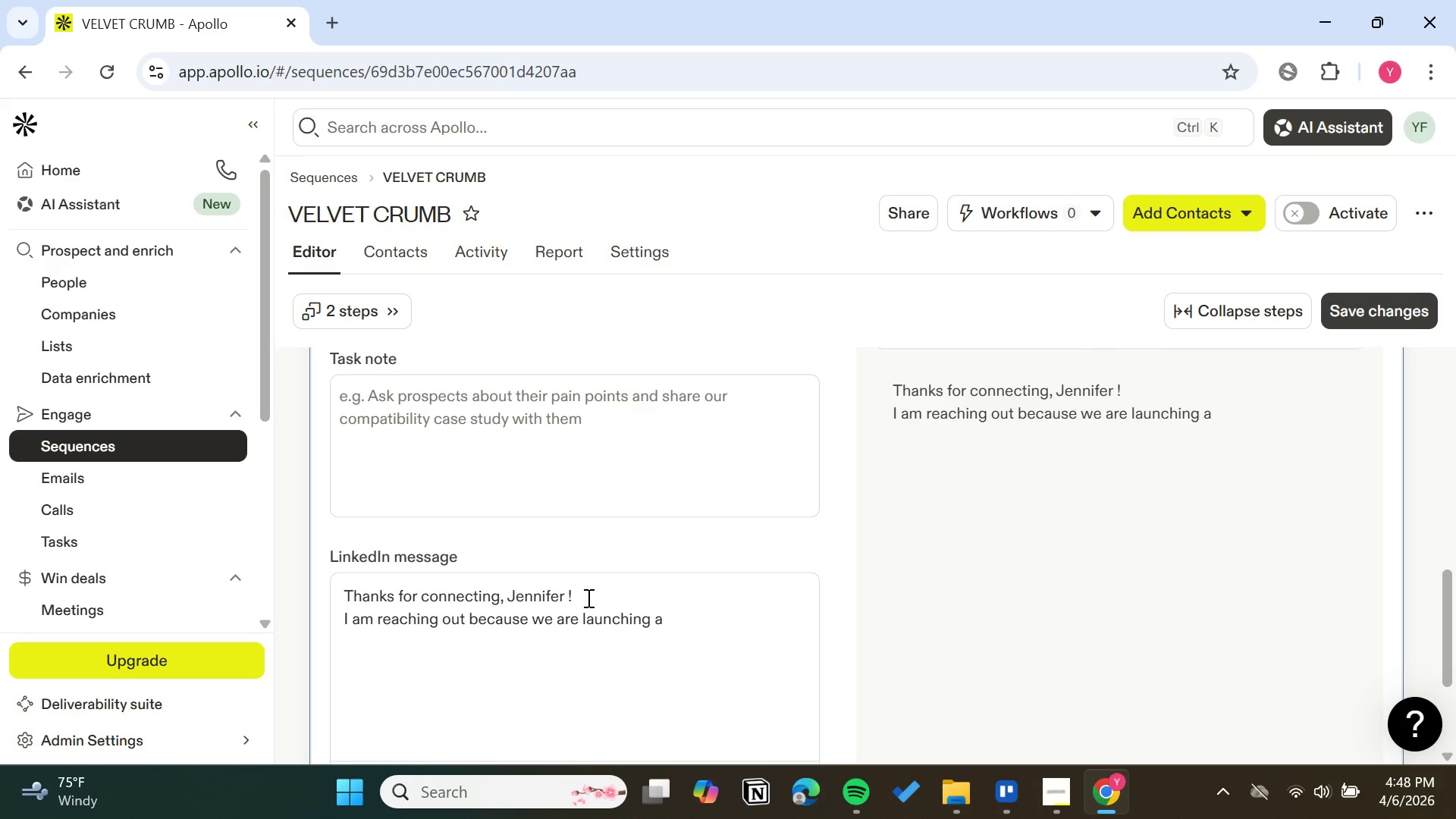 
wait(5.08)
 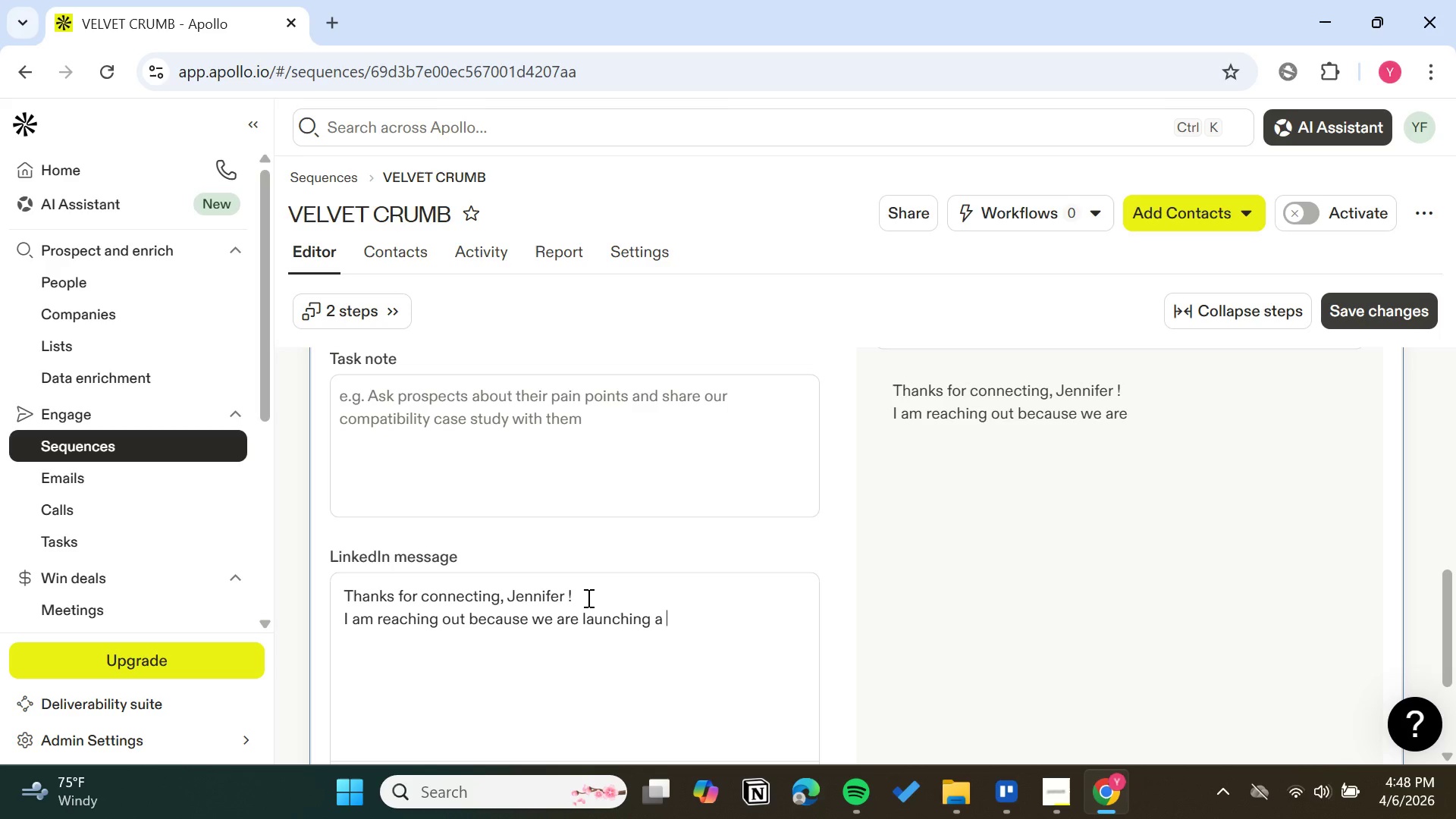 
type(program for Chicago firms)
 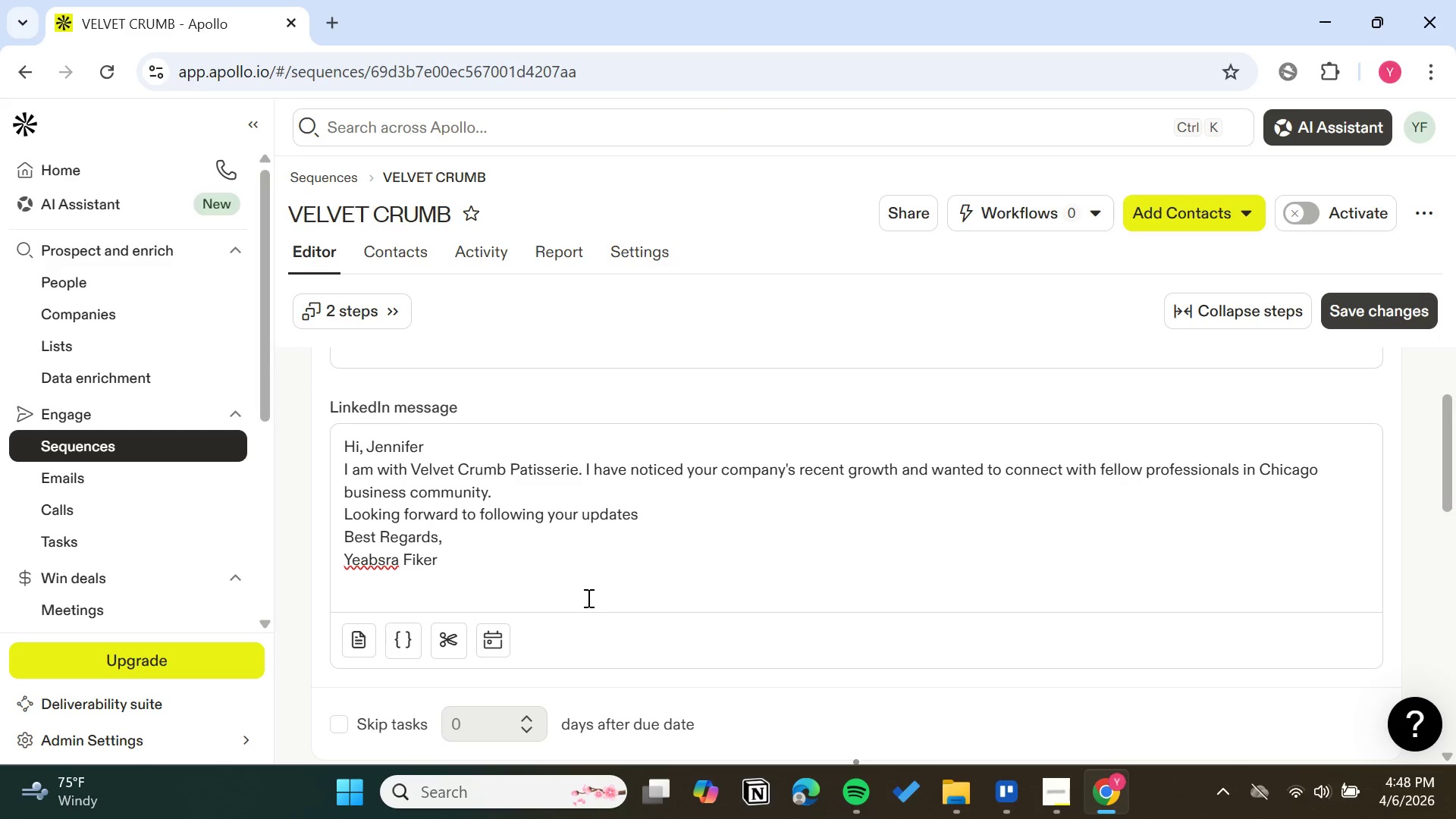 
wait(22.09)
 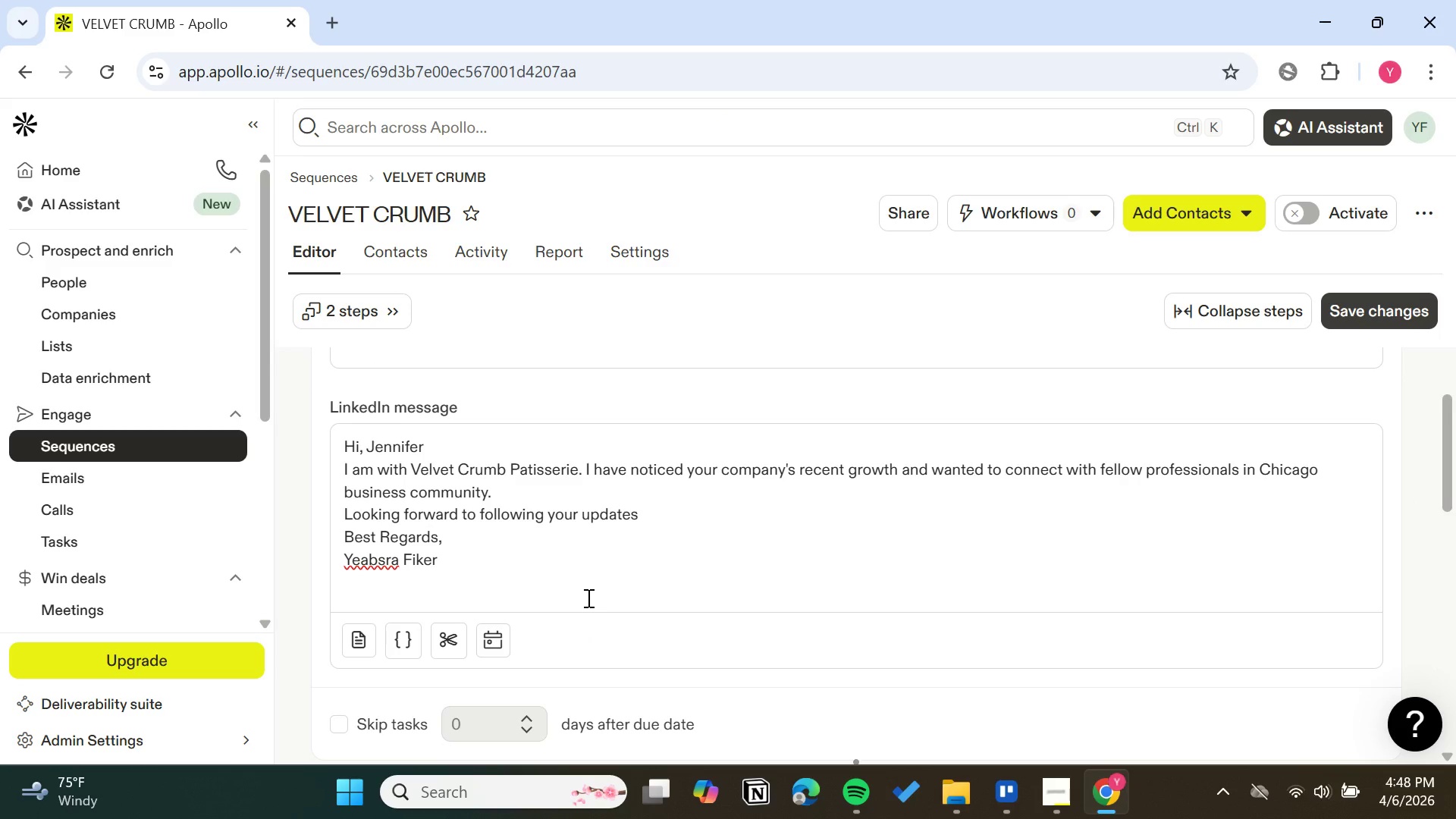 
right_click([378, 529])
 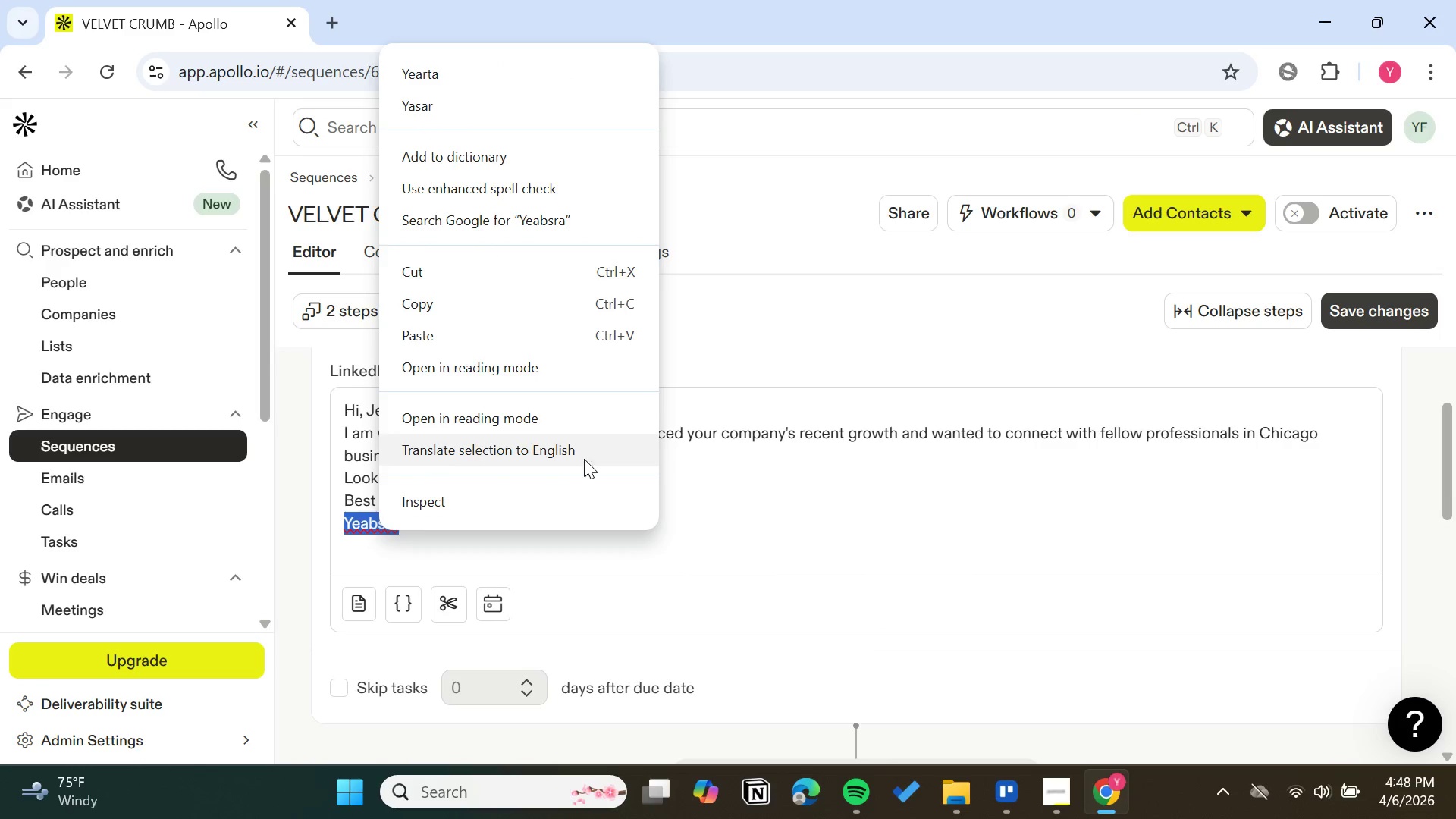 
left_click([697, 482])
 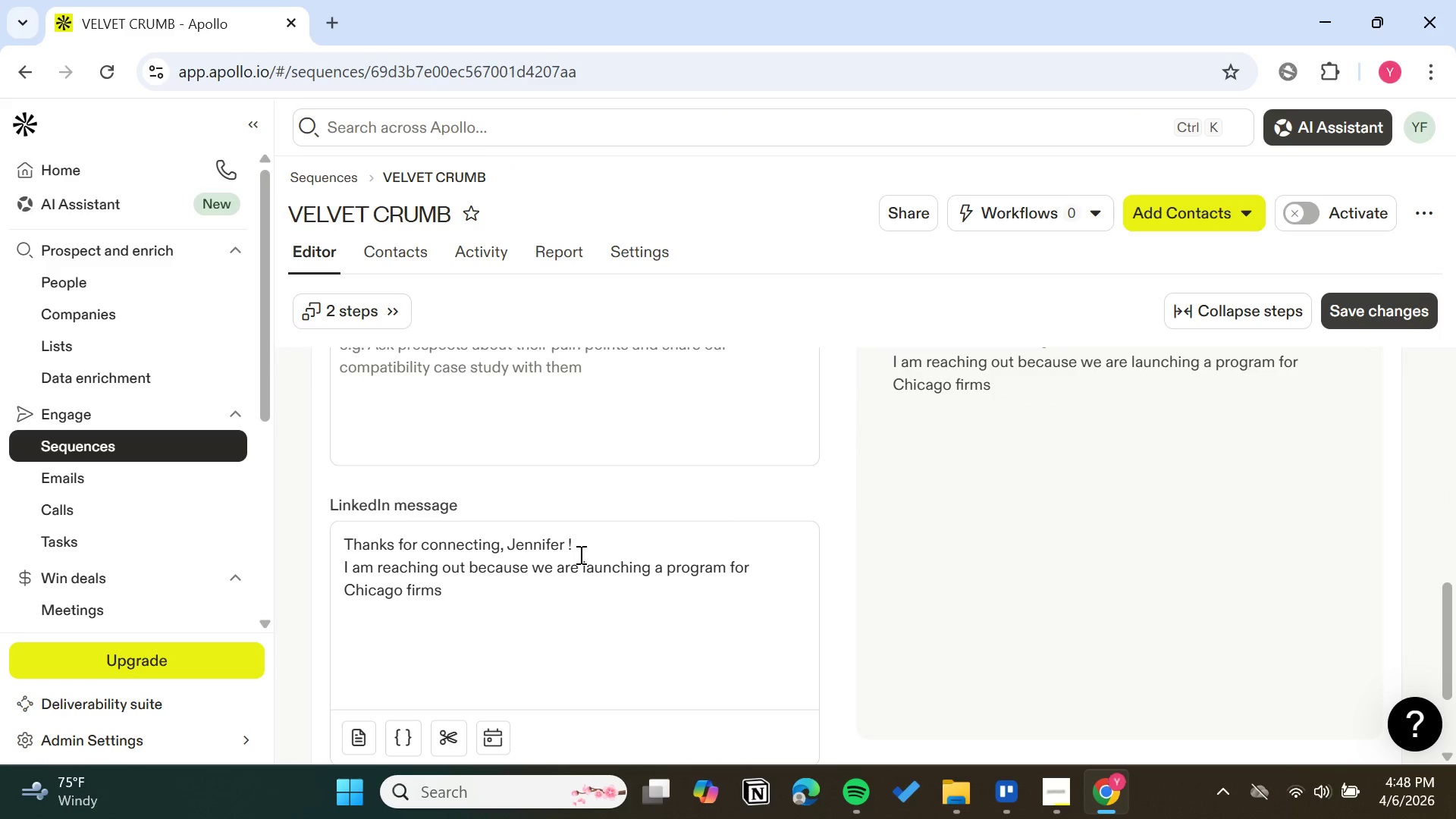 
left_click([485, 596])
 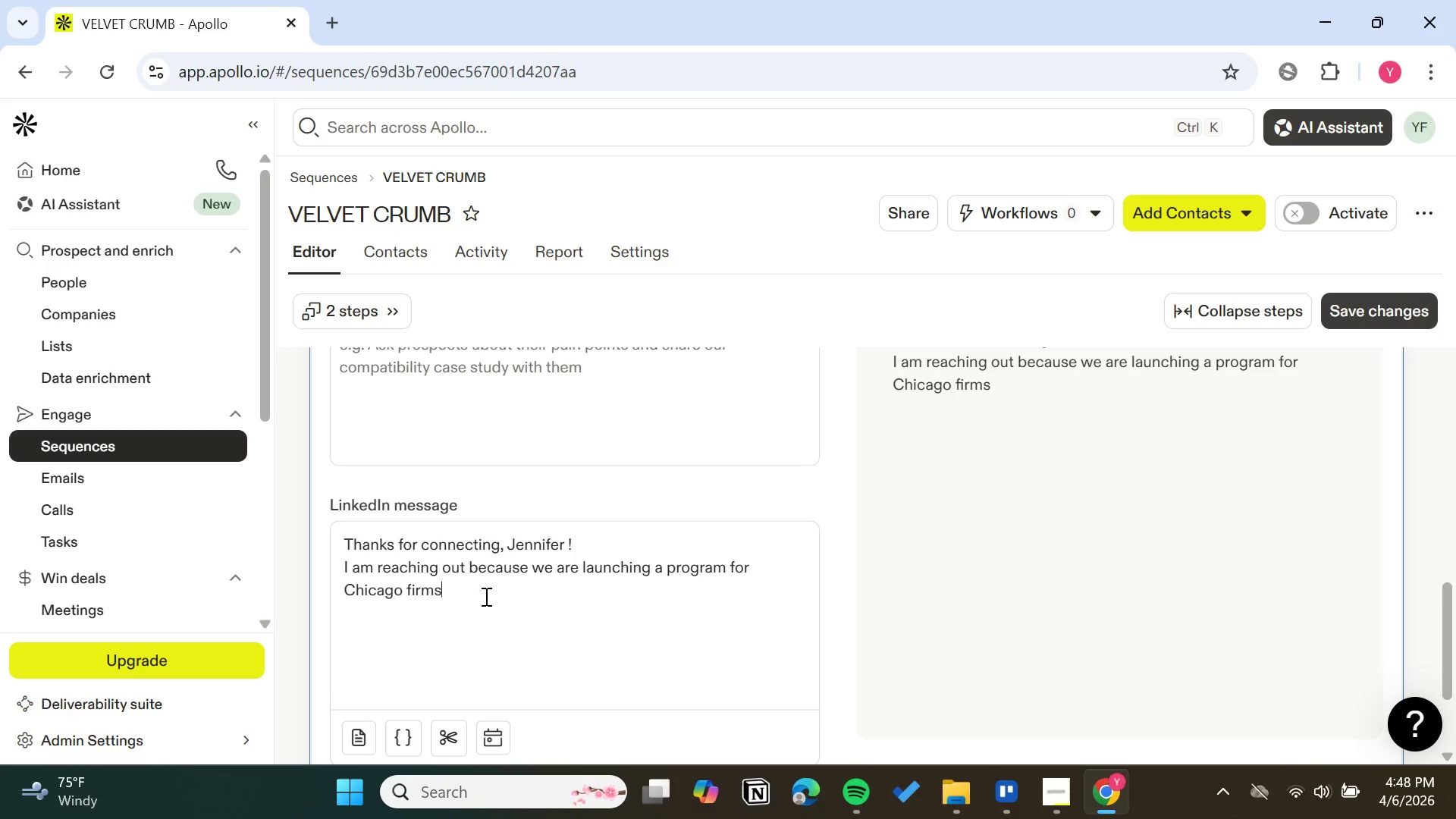 
key(Backspace)
key(Backspace)
key(Backspace)
key(Backspace)
key(Backspace)
type(bussiness communites)
 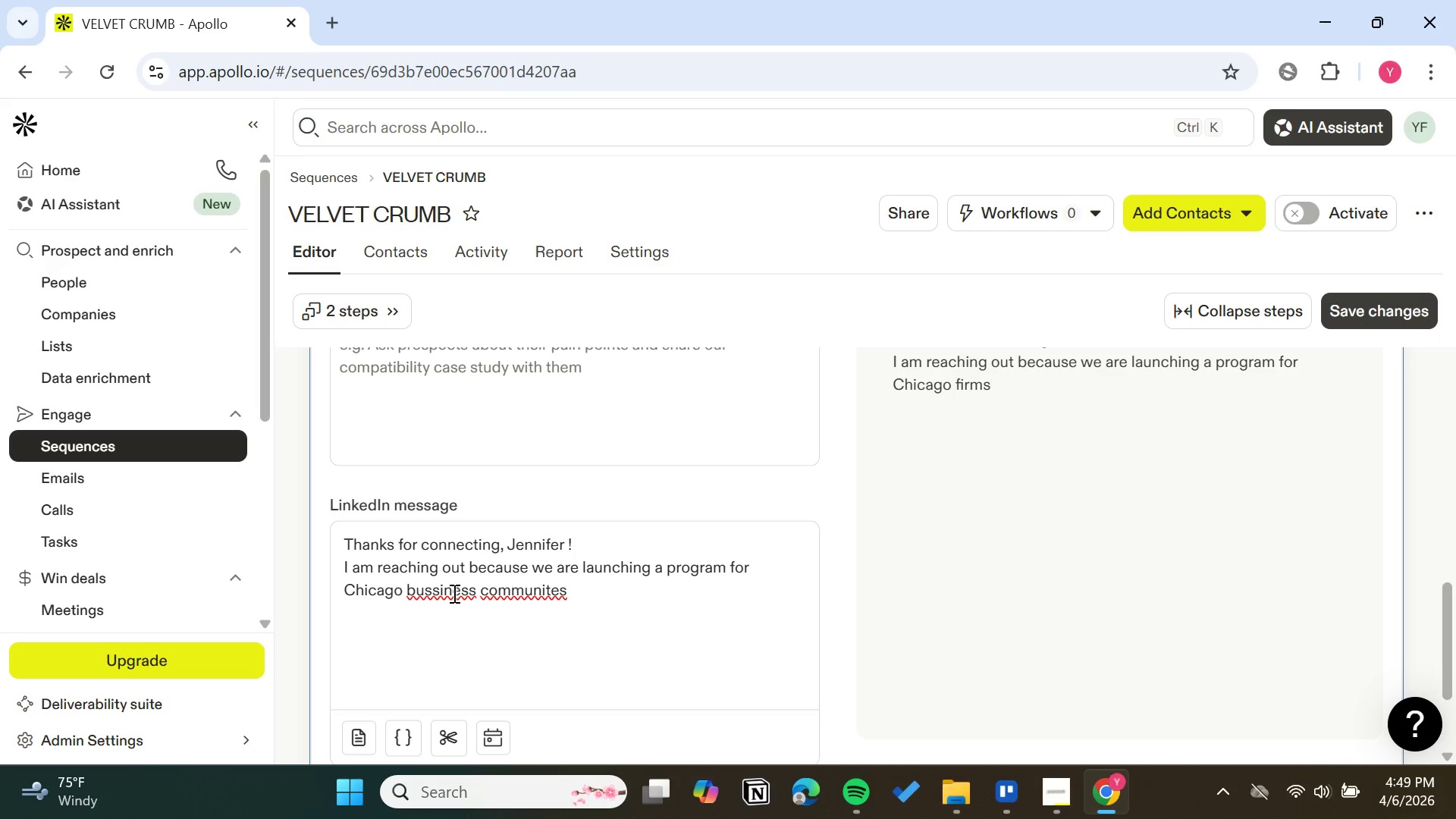 
right_click([453, 593])
 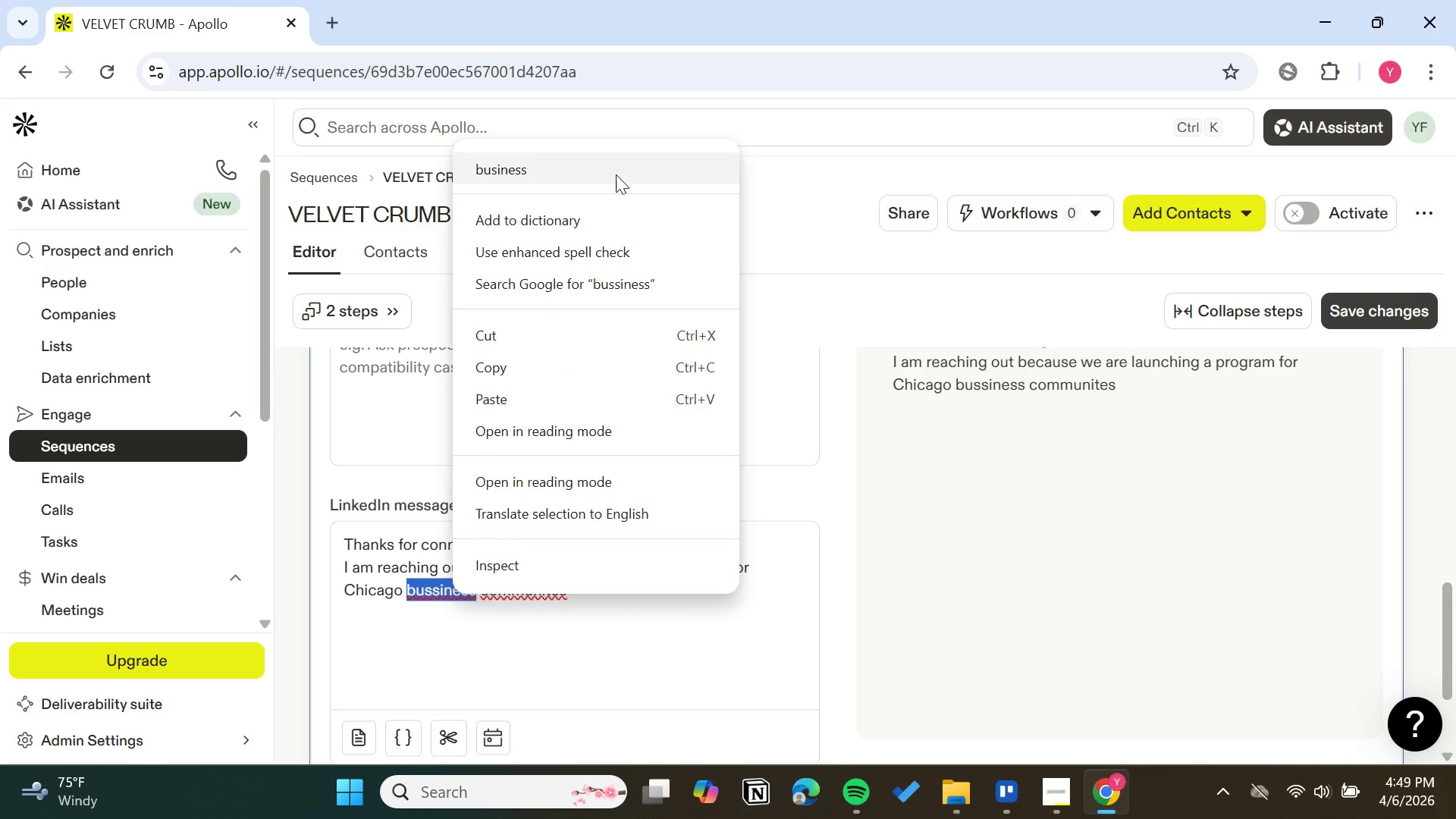 
left_click([616, 171])
 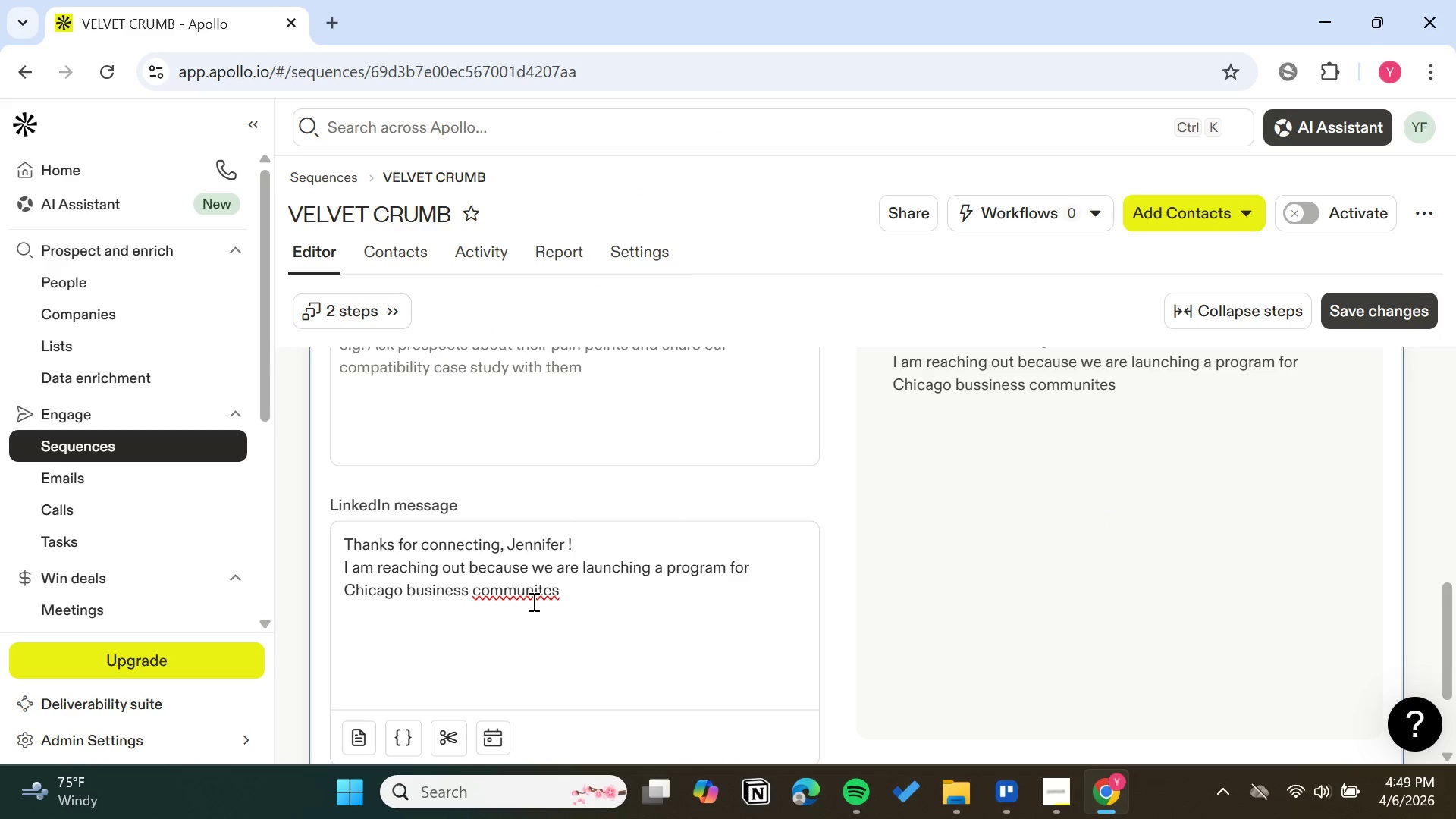 
right_click([532, 601])
 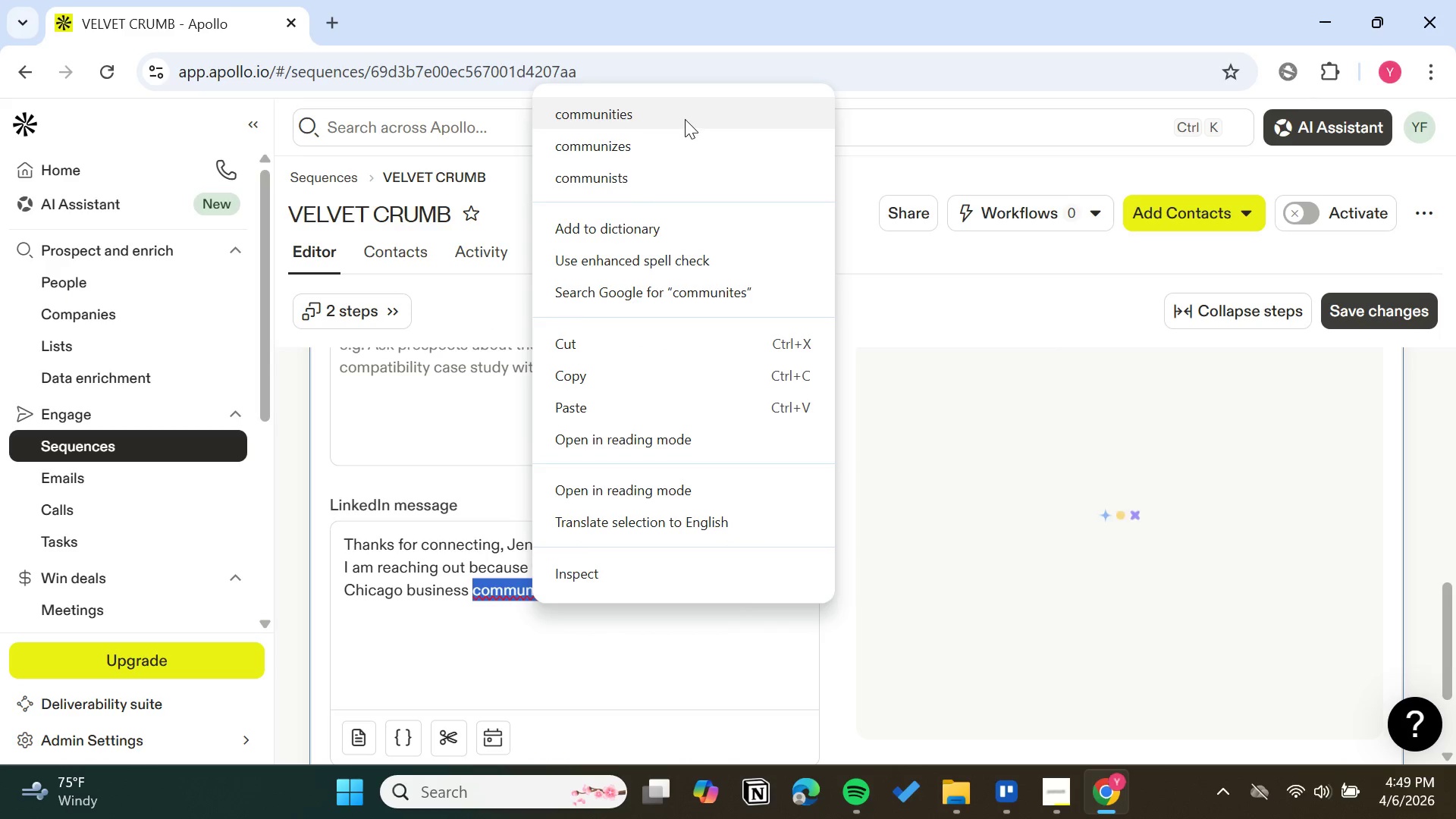 
left_click([685, 119])
 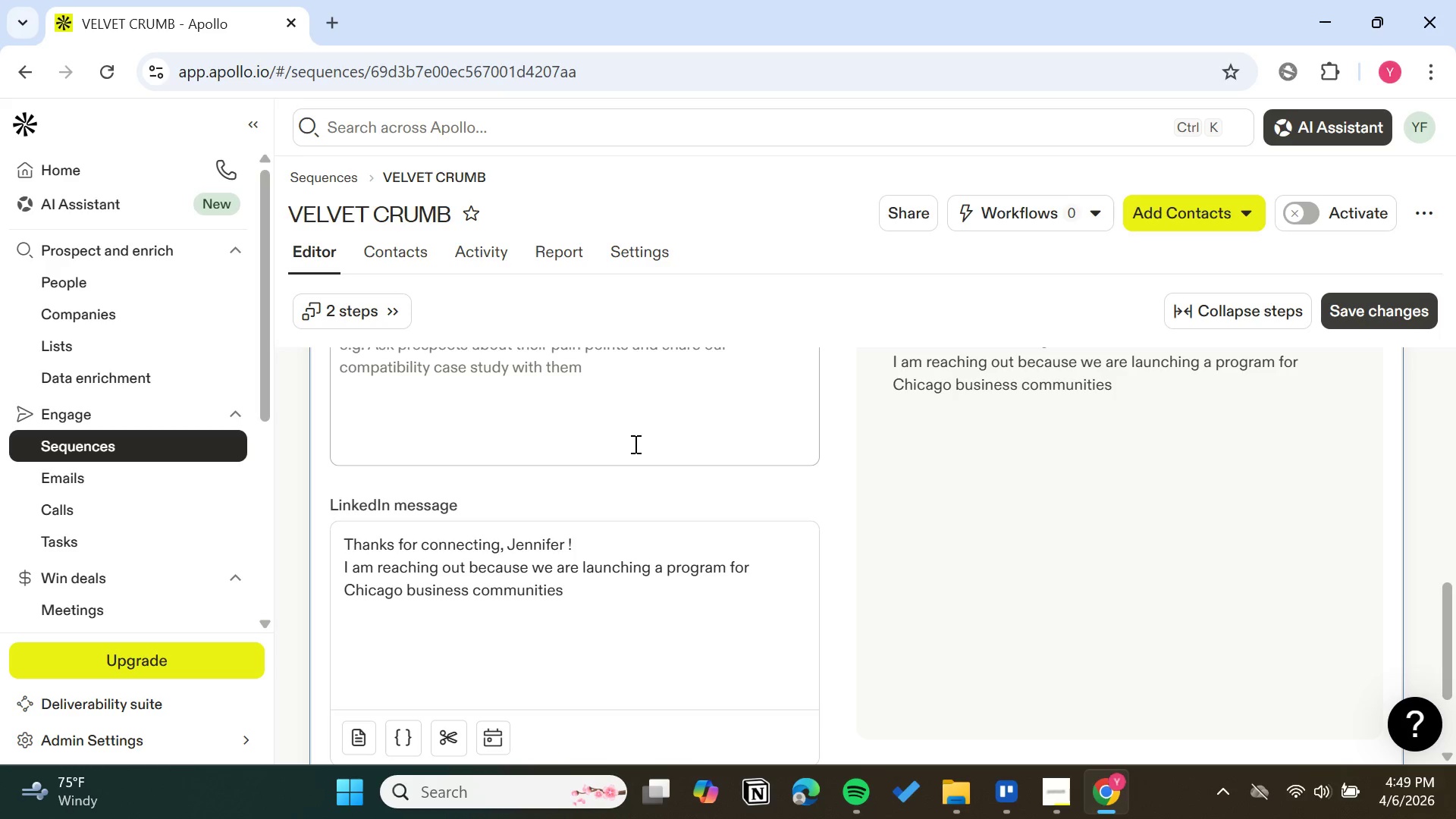 
wait(14.36)
 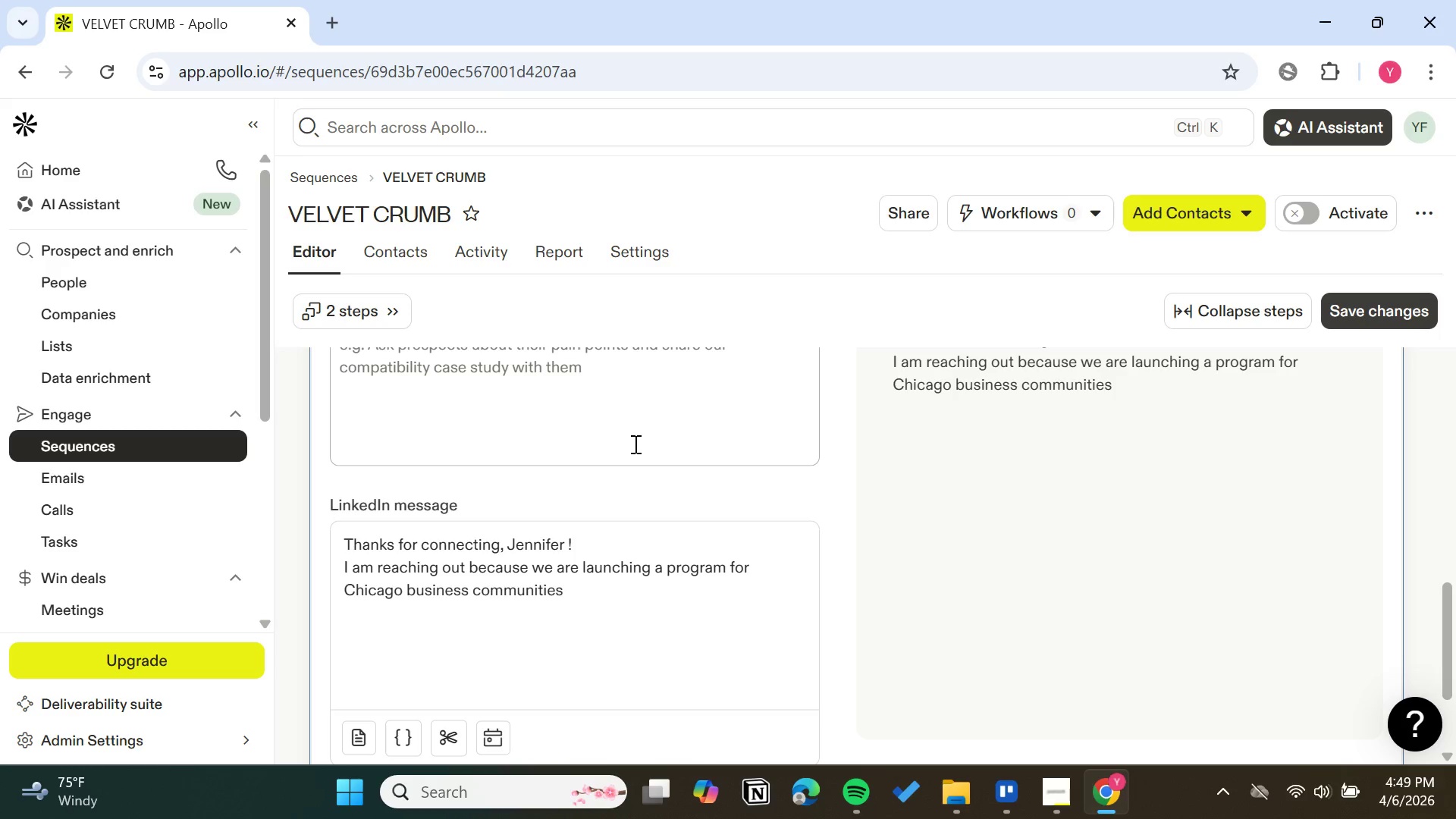 
key(Period)
 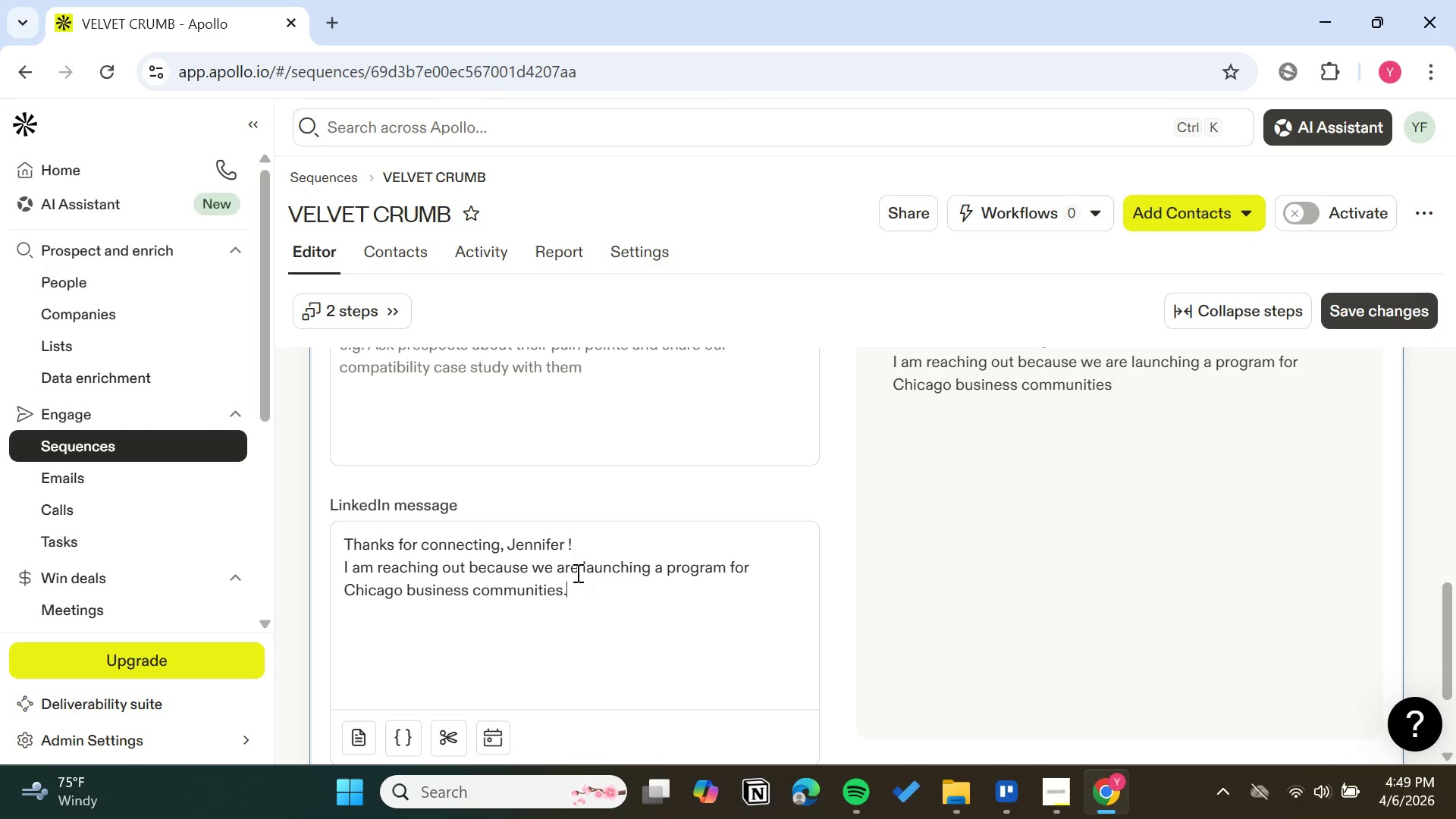 
key(Shift+ShiftRight)
 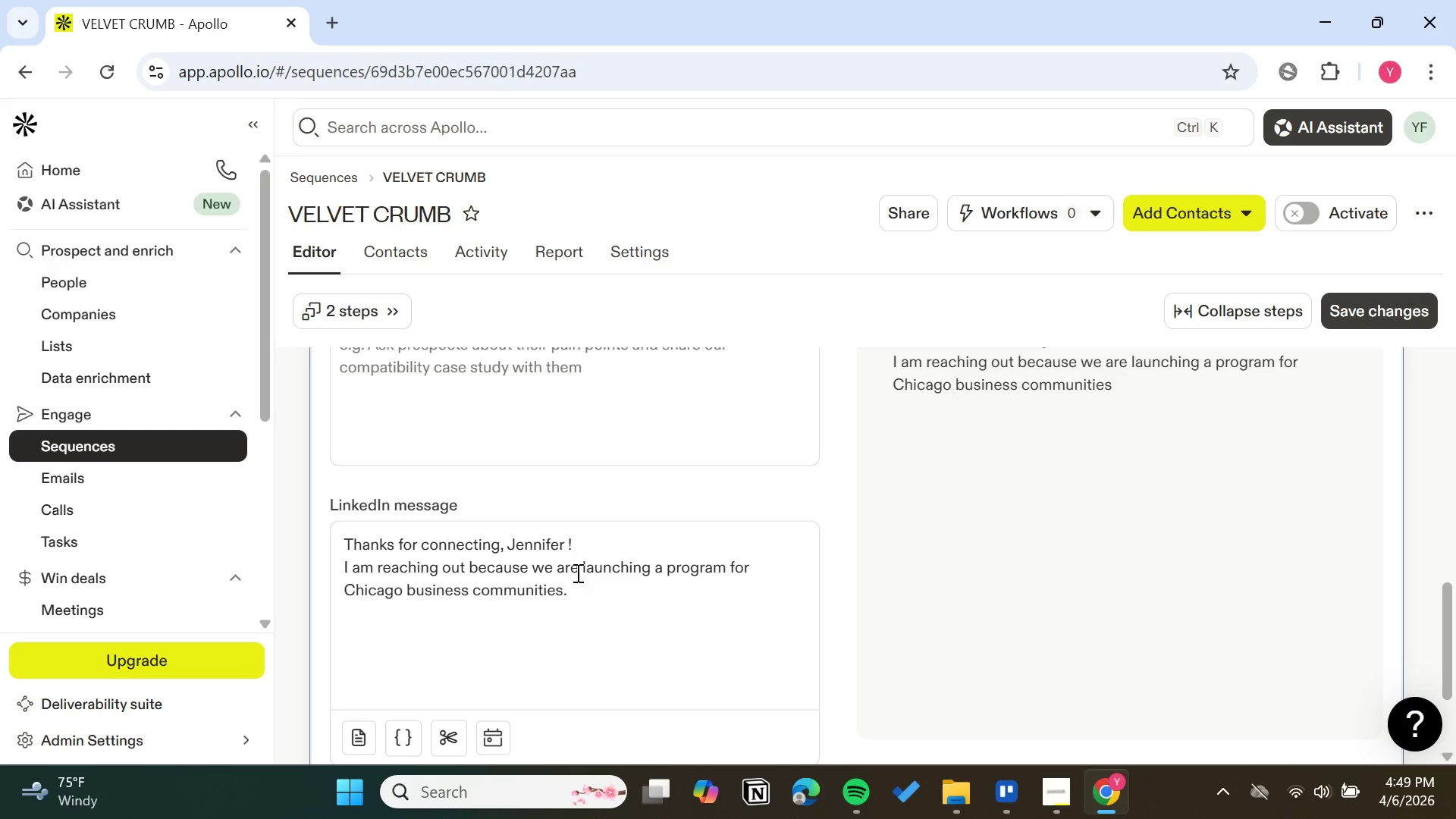 
key(Shift+Enter)
 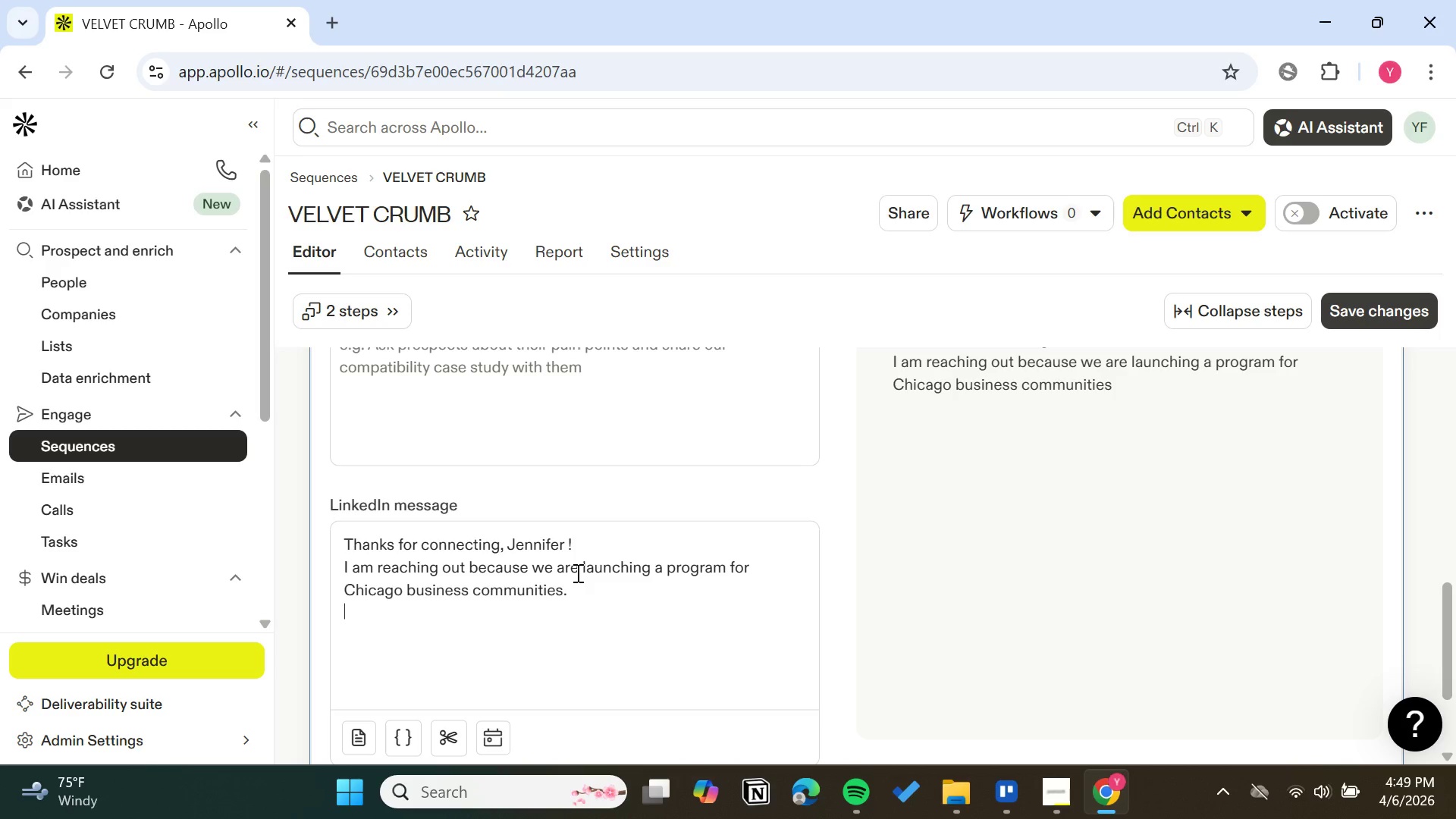 
type(We help )
 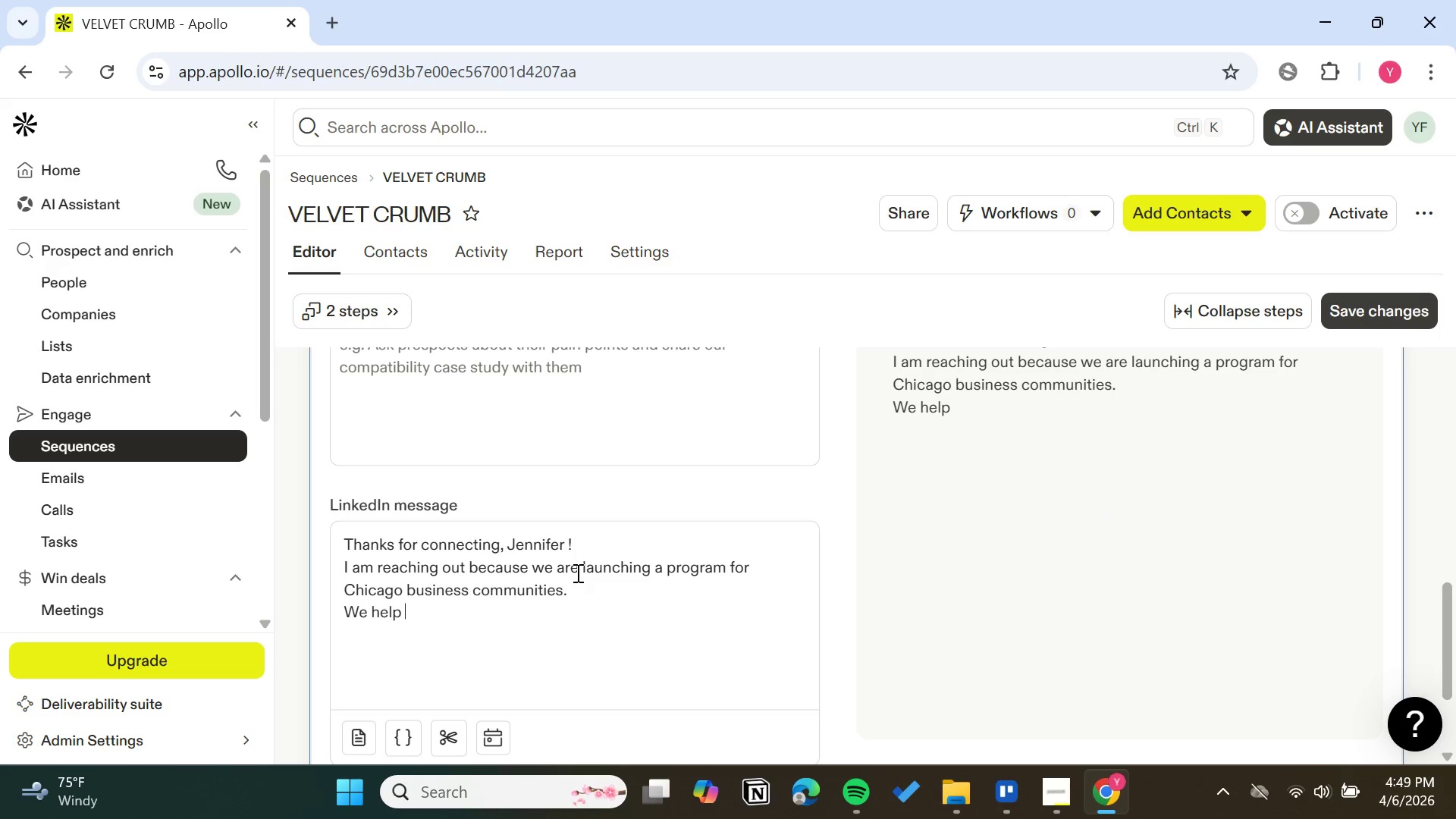 
wait(10.42)
 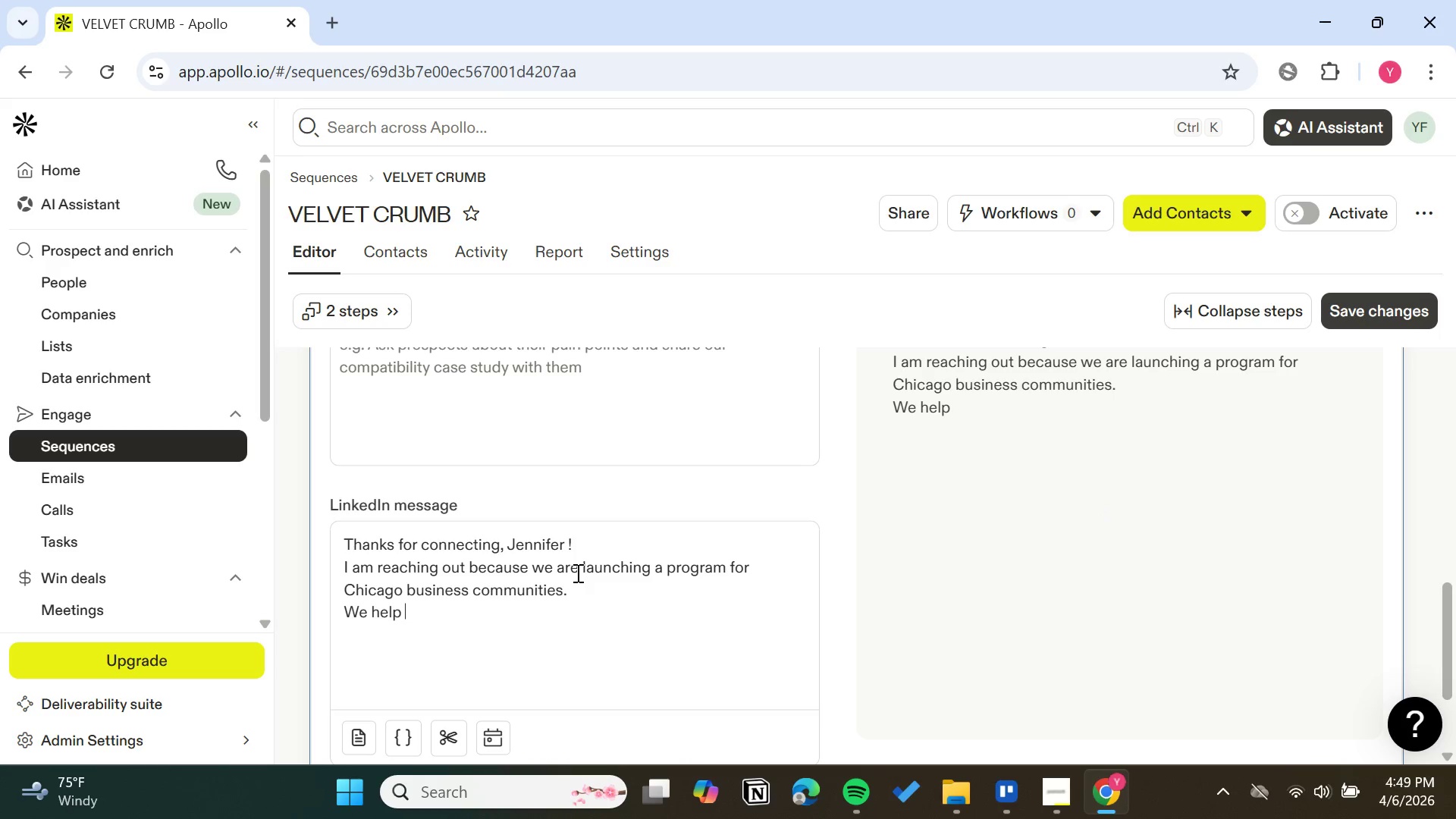 
type(boost office morale )
 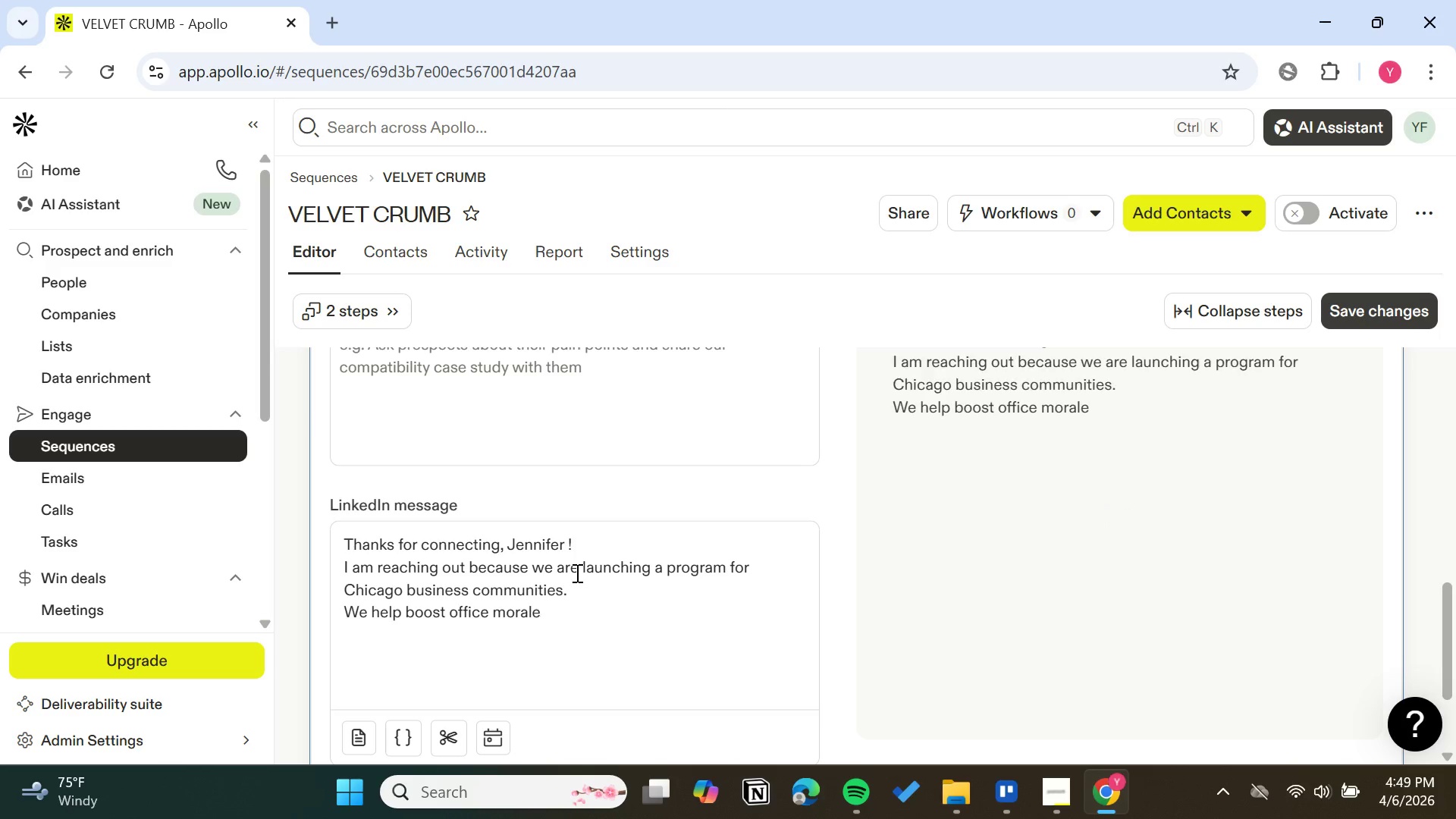 
type(with a curated pasrty subsp)
key(Backspace)
type(crpition)
 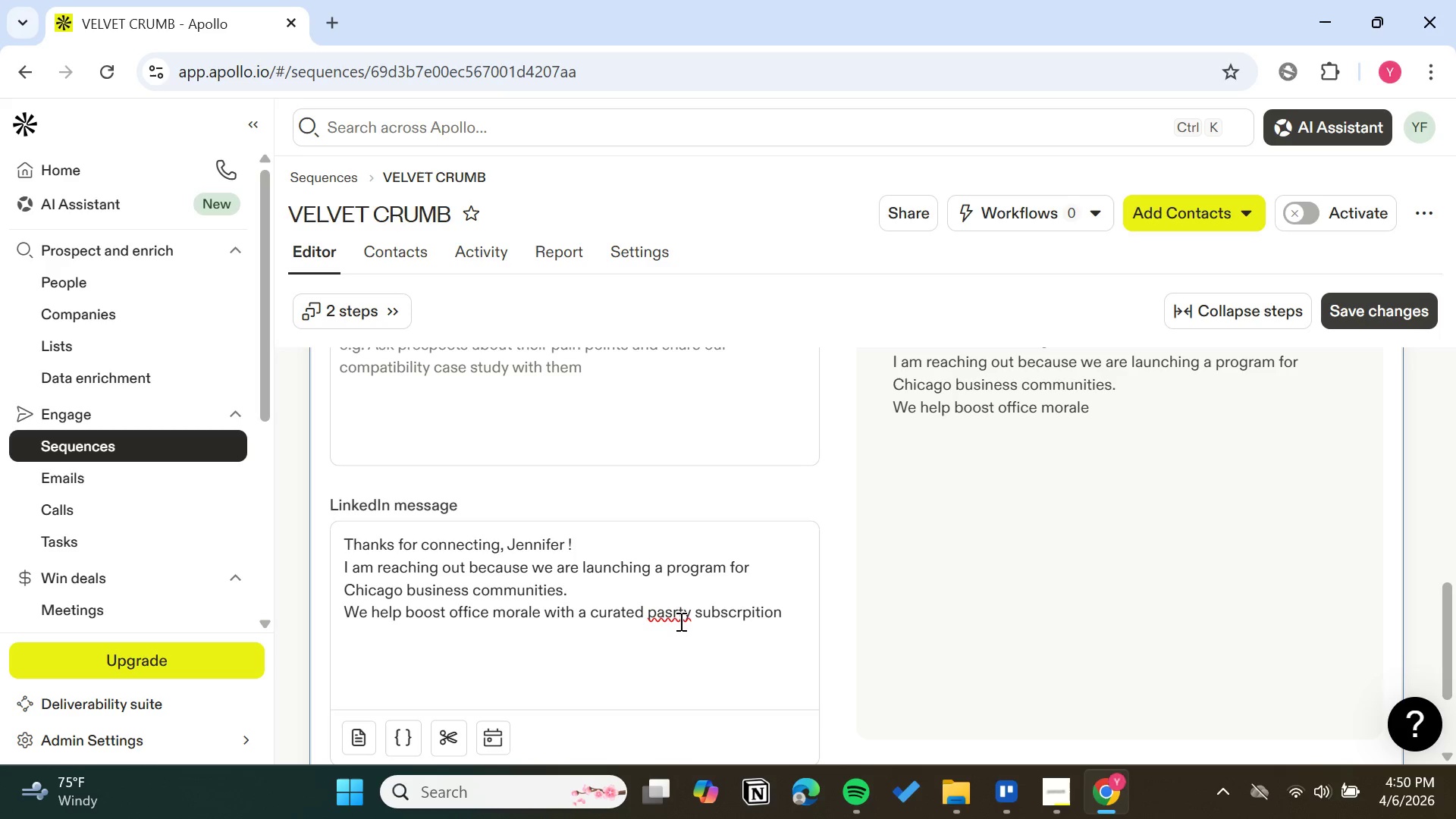 
right_click([676, 619])
 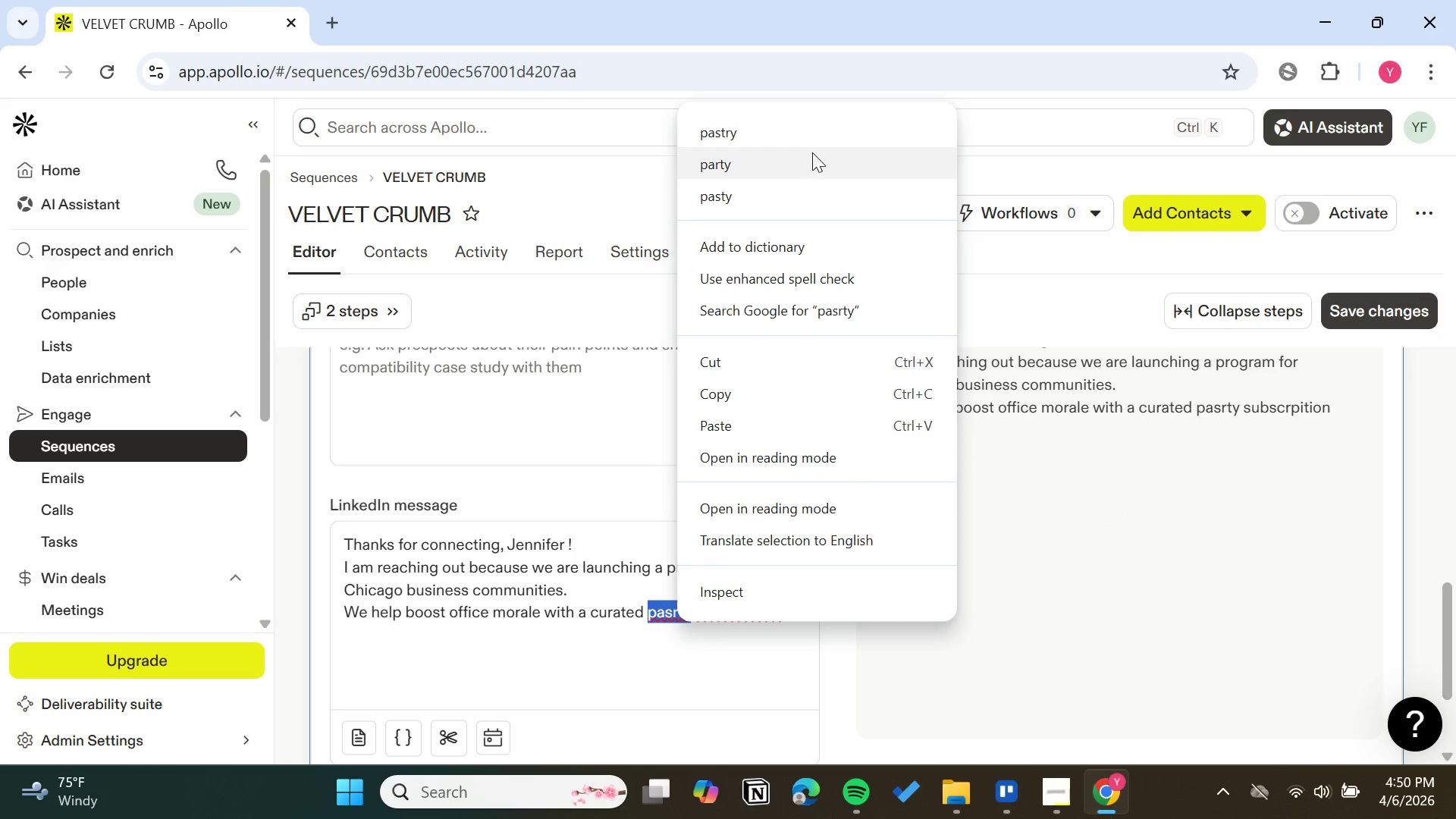 
left_click([817, 139])
 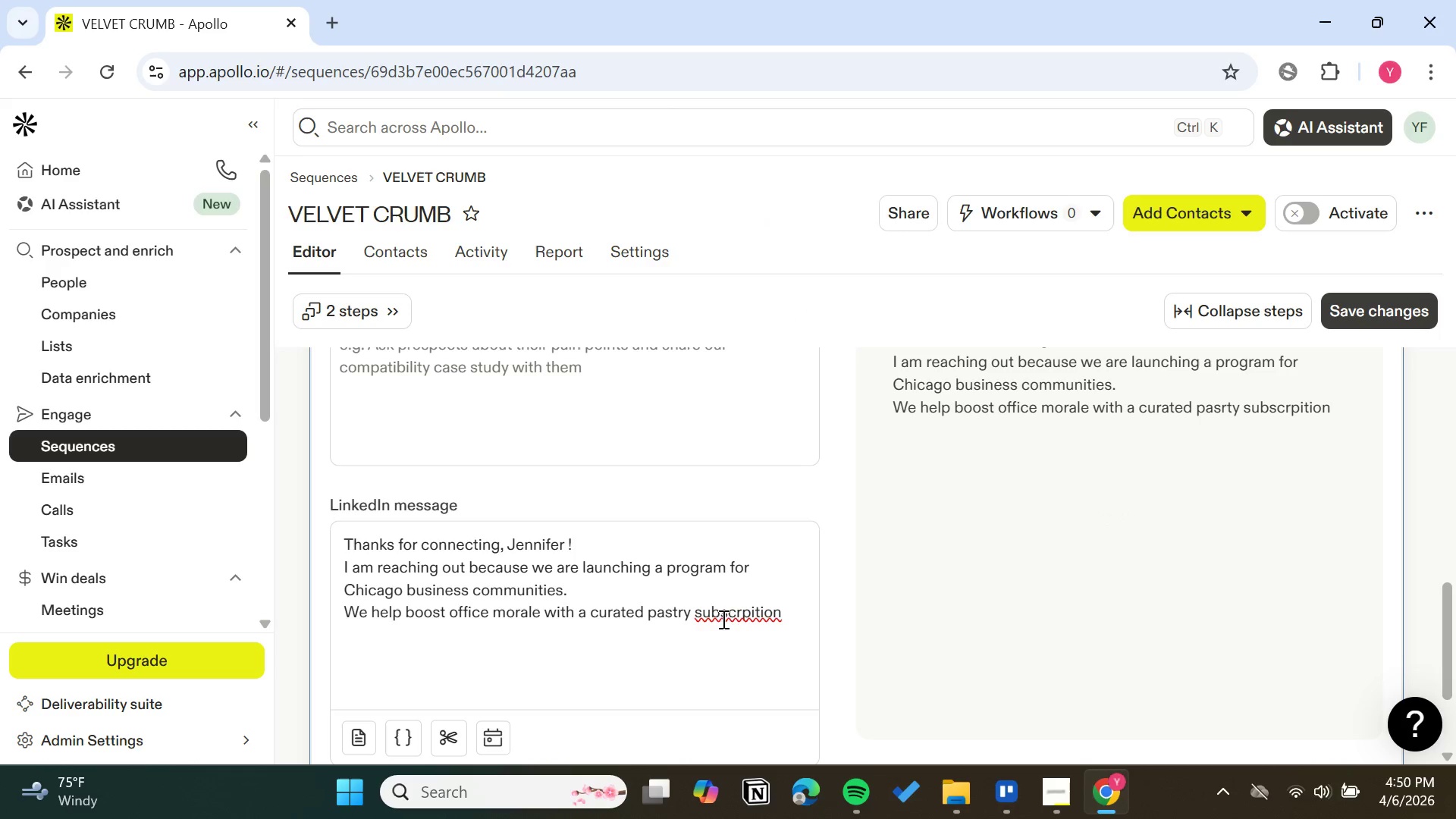 
right_click([729, 625])
 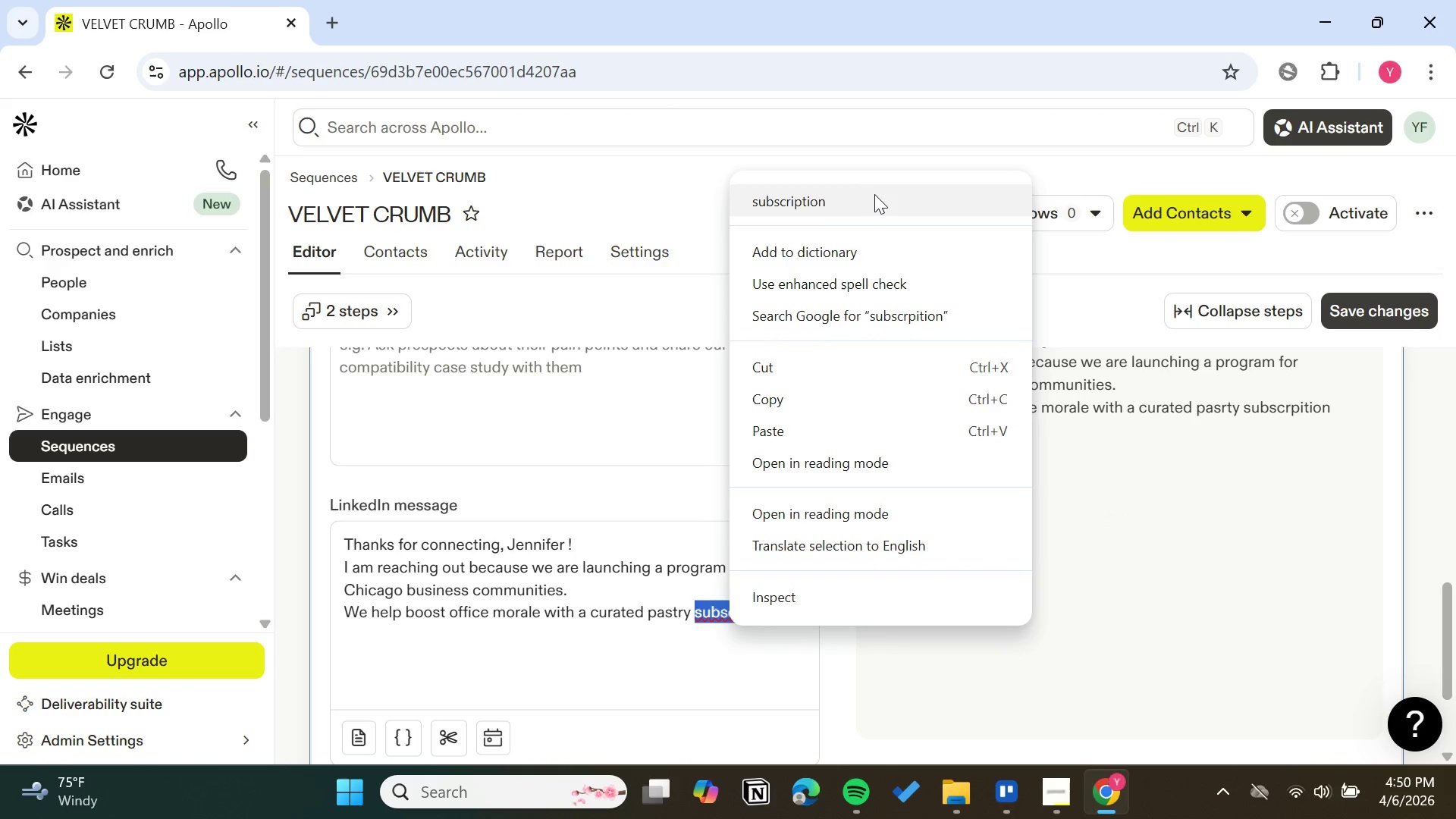 
left_click([873, 199])
 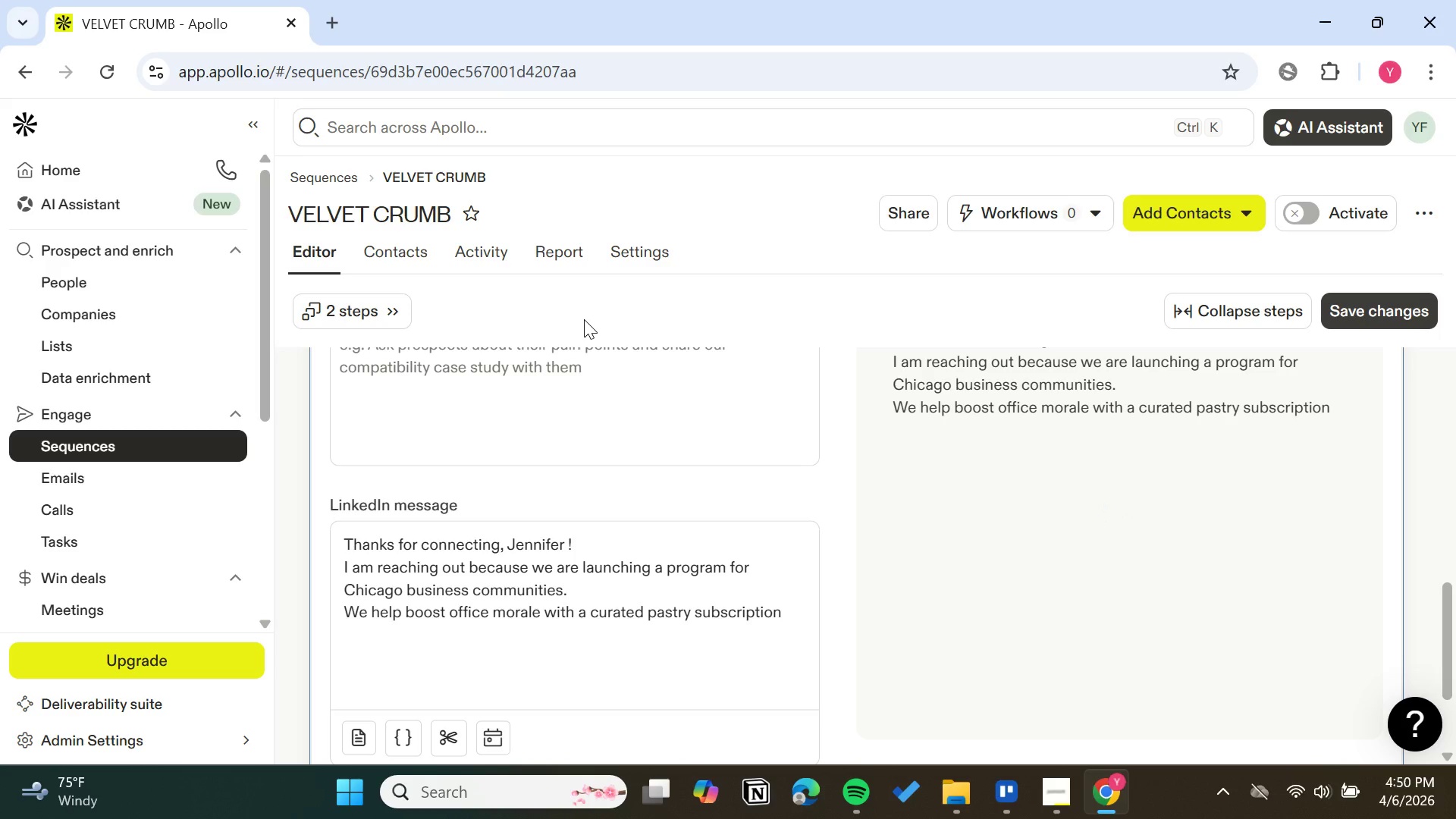 
wait(6.94)
 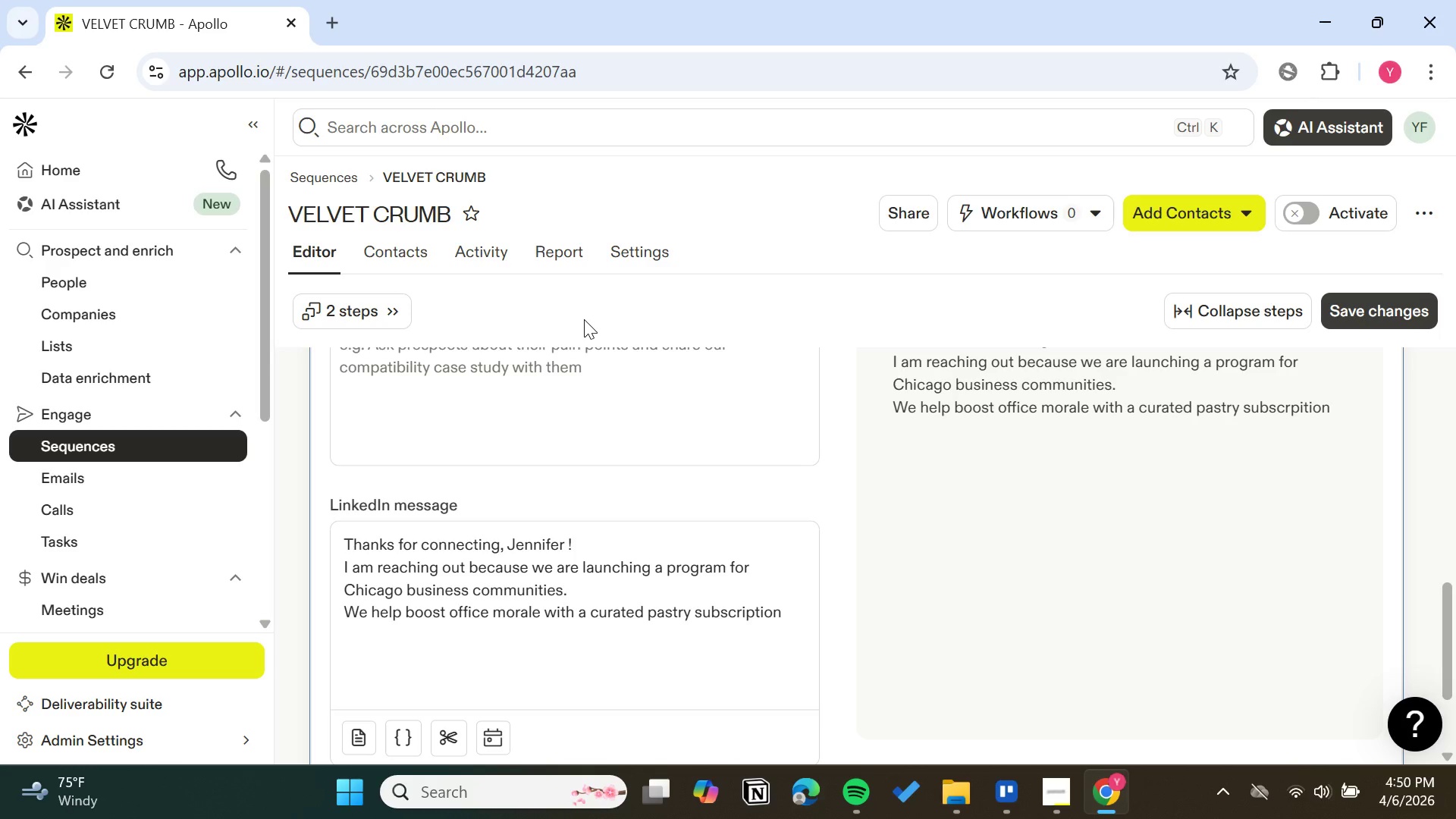 
key(Period)
 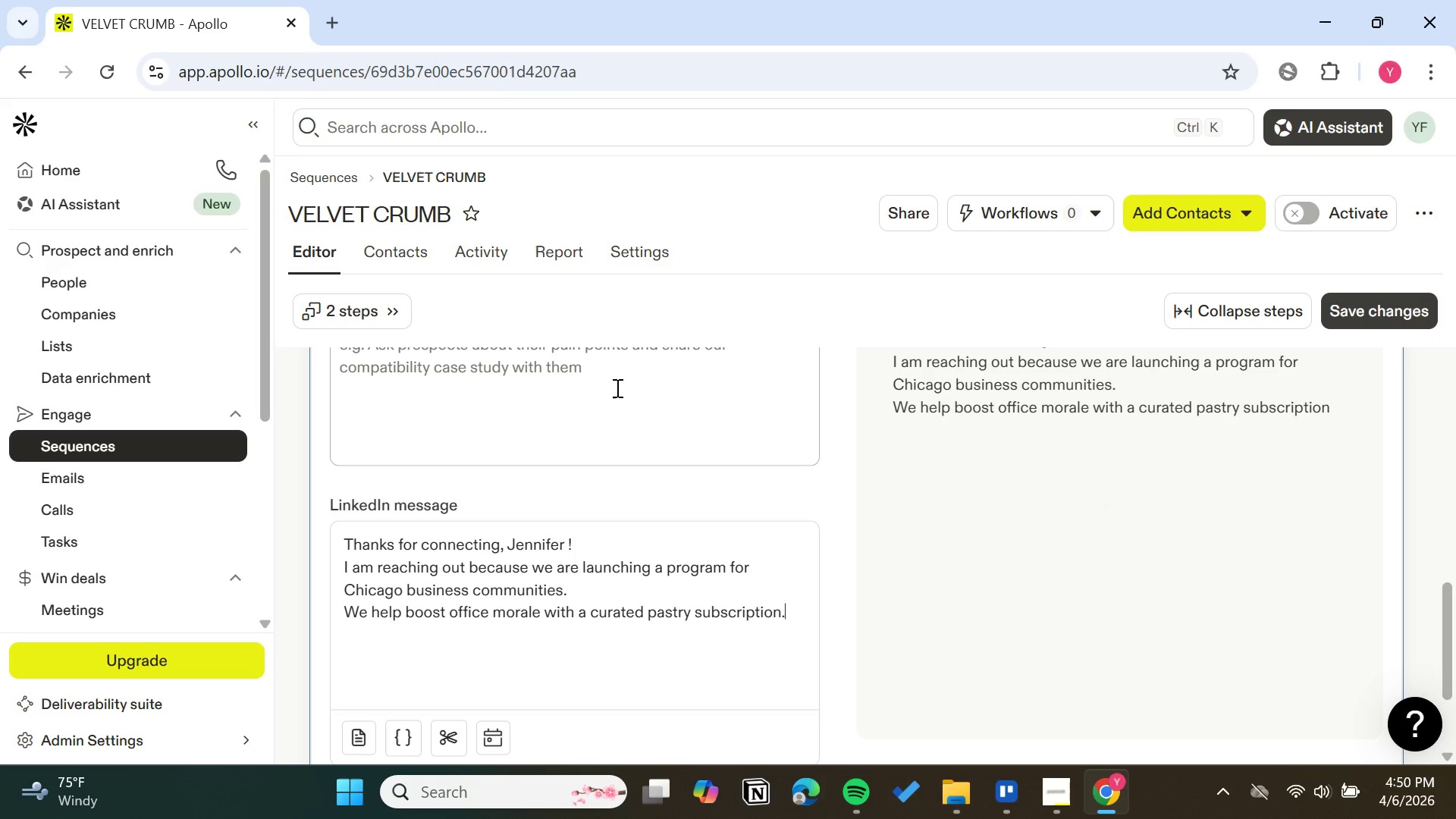 
key(Shift+Enter)
 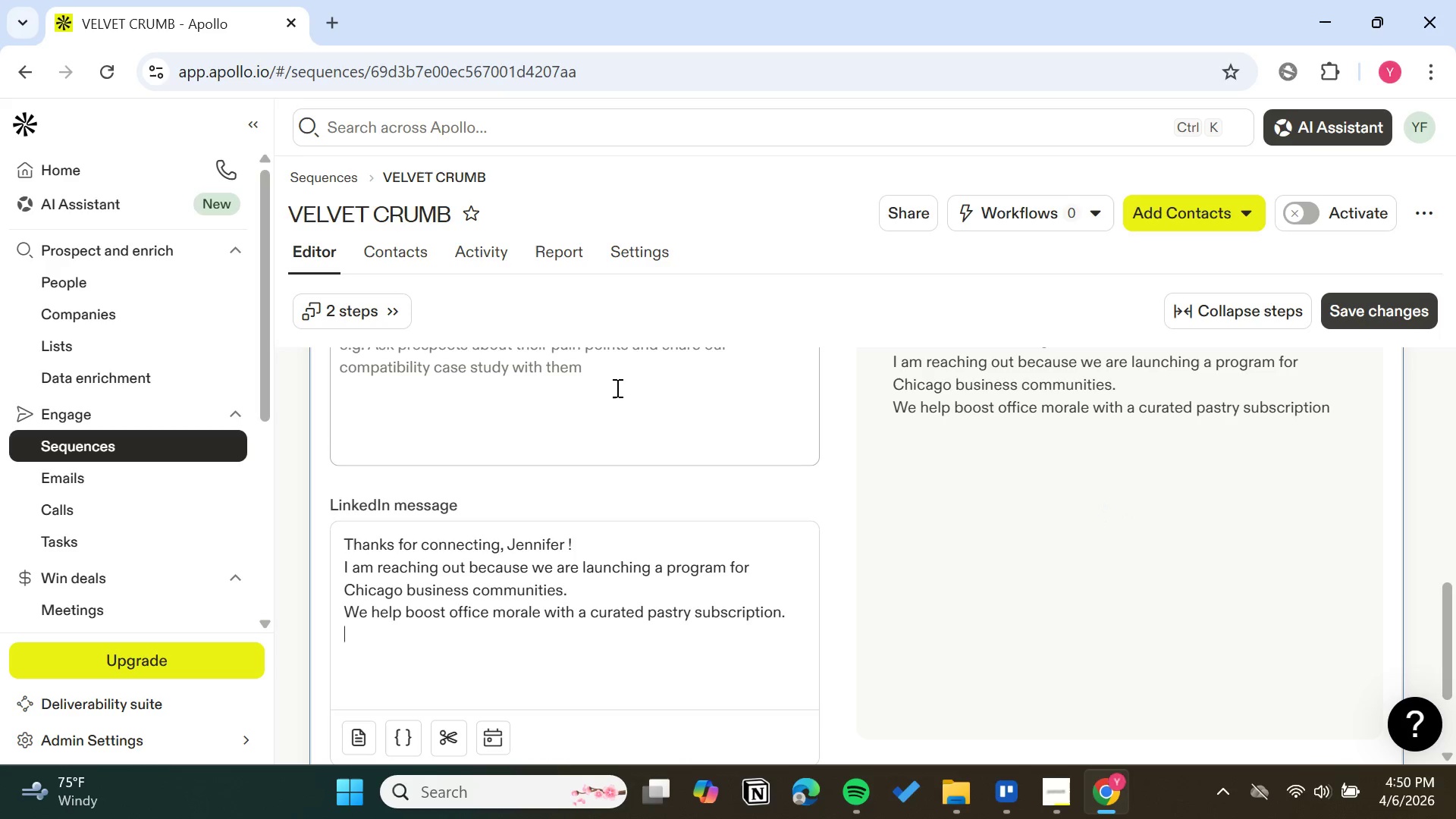 
type(Wr )
key(Backspace)
key(Backspace)
type(e are currently doing a few tasting programs for local teams next week,)
key(Backspace)
type(,.)
key(Backspace)
key(Backspace)
type(.would you be i=open )
key(Backspace)
key(Backspace)
key(Backspace)
key(Backspace)
key(Backspace)
key(Backspace)
key(Backspace)
type(open to try our signtaure dishe)
key(Backspace)
type(es)
 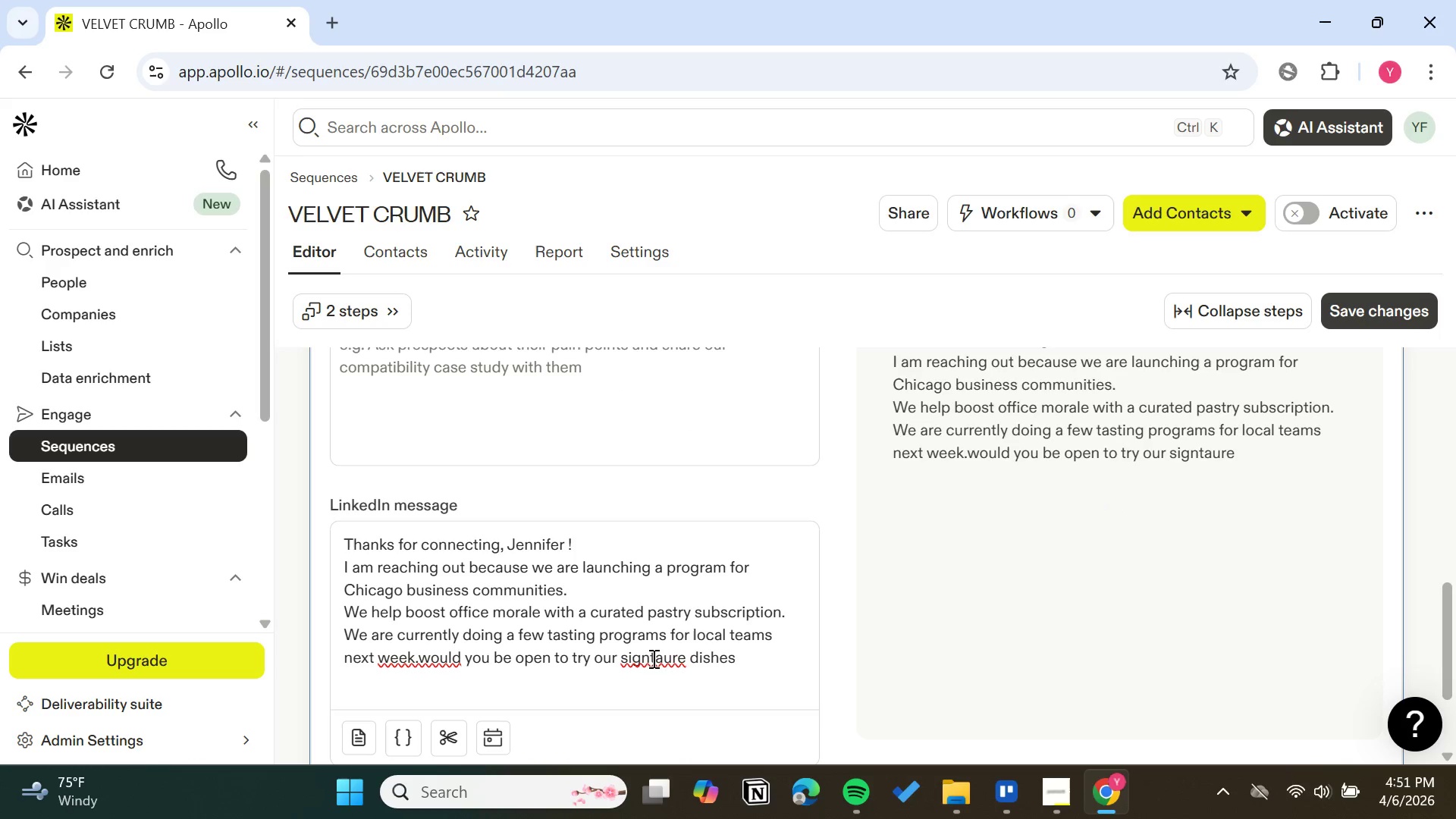 
right_click([650, 661])
 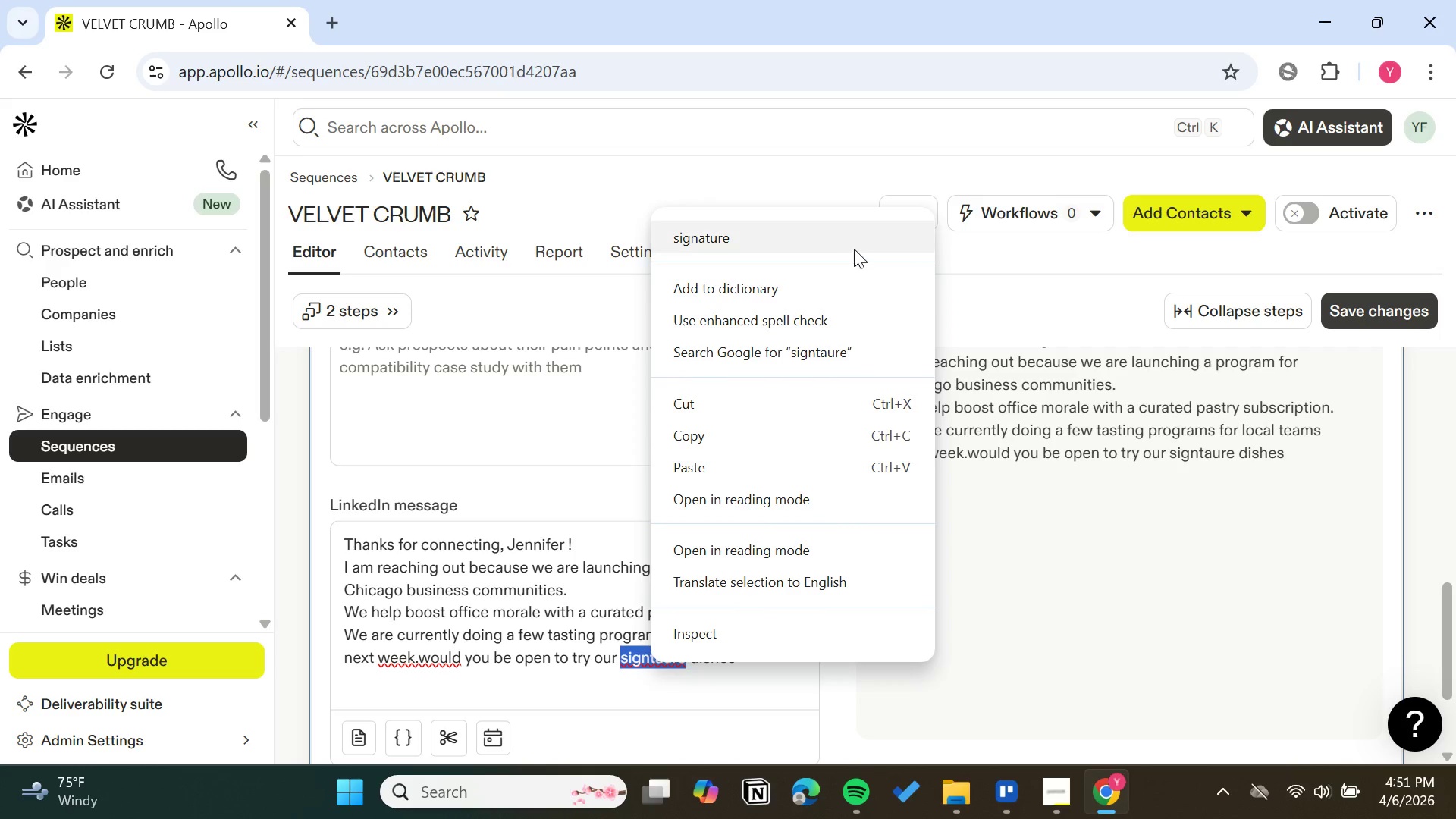 
left_click([846, 237])
 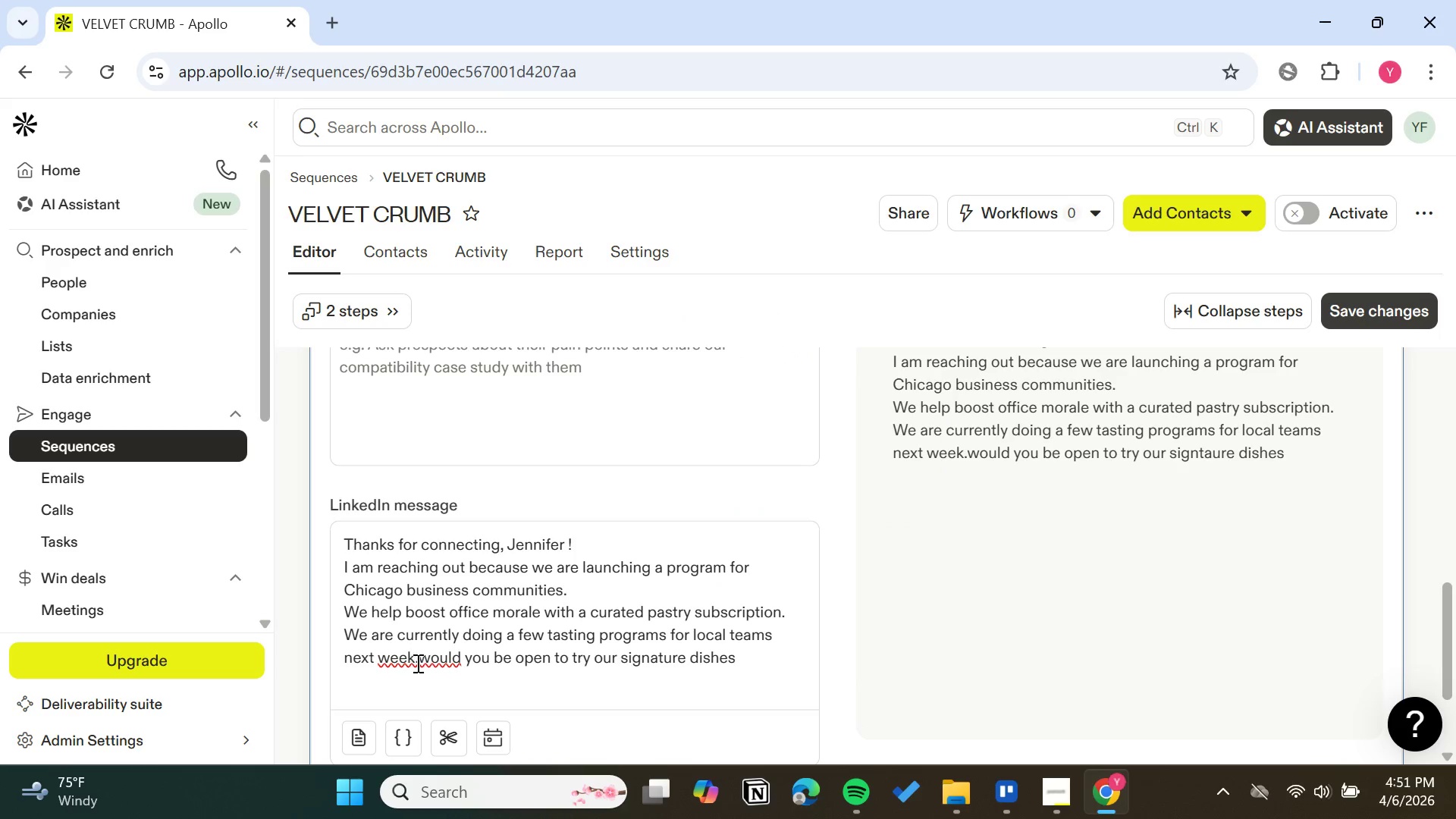 
right_click([416, 664])
 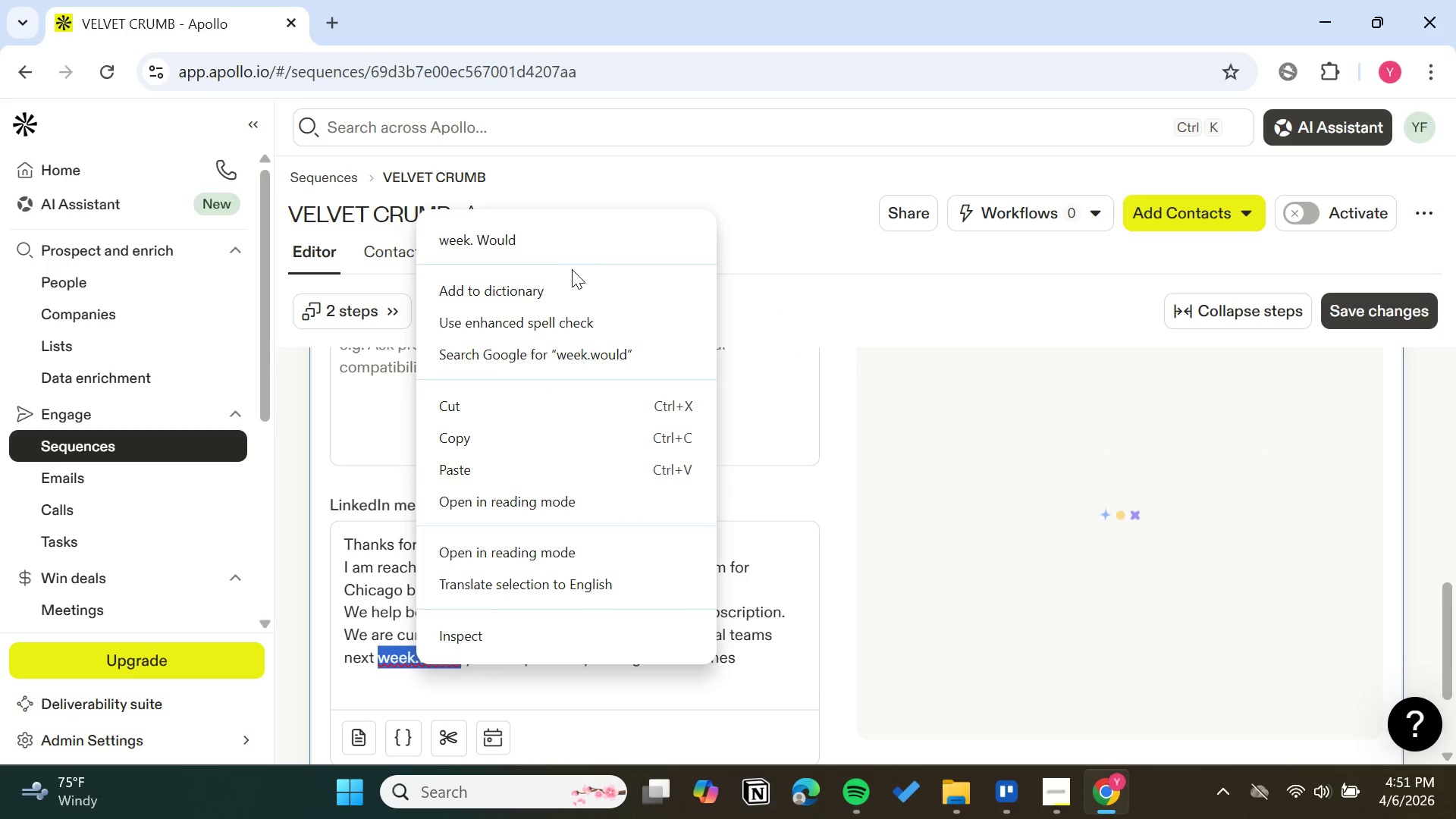 
left_click([578, 241])
 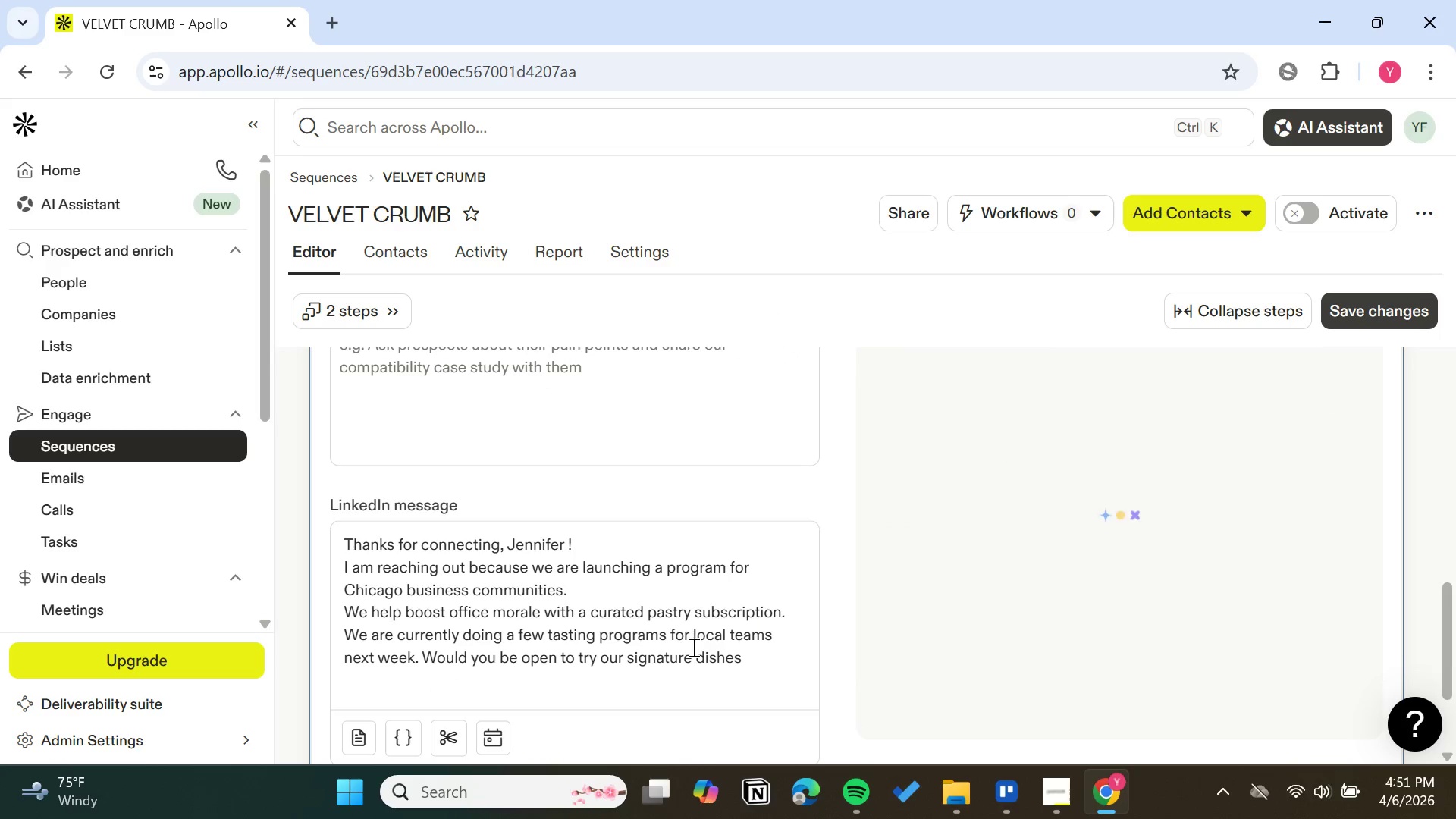 
left_click([738, 657])
 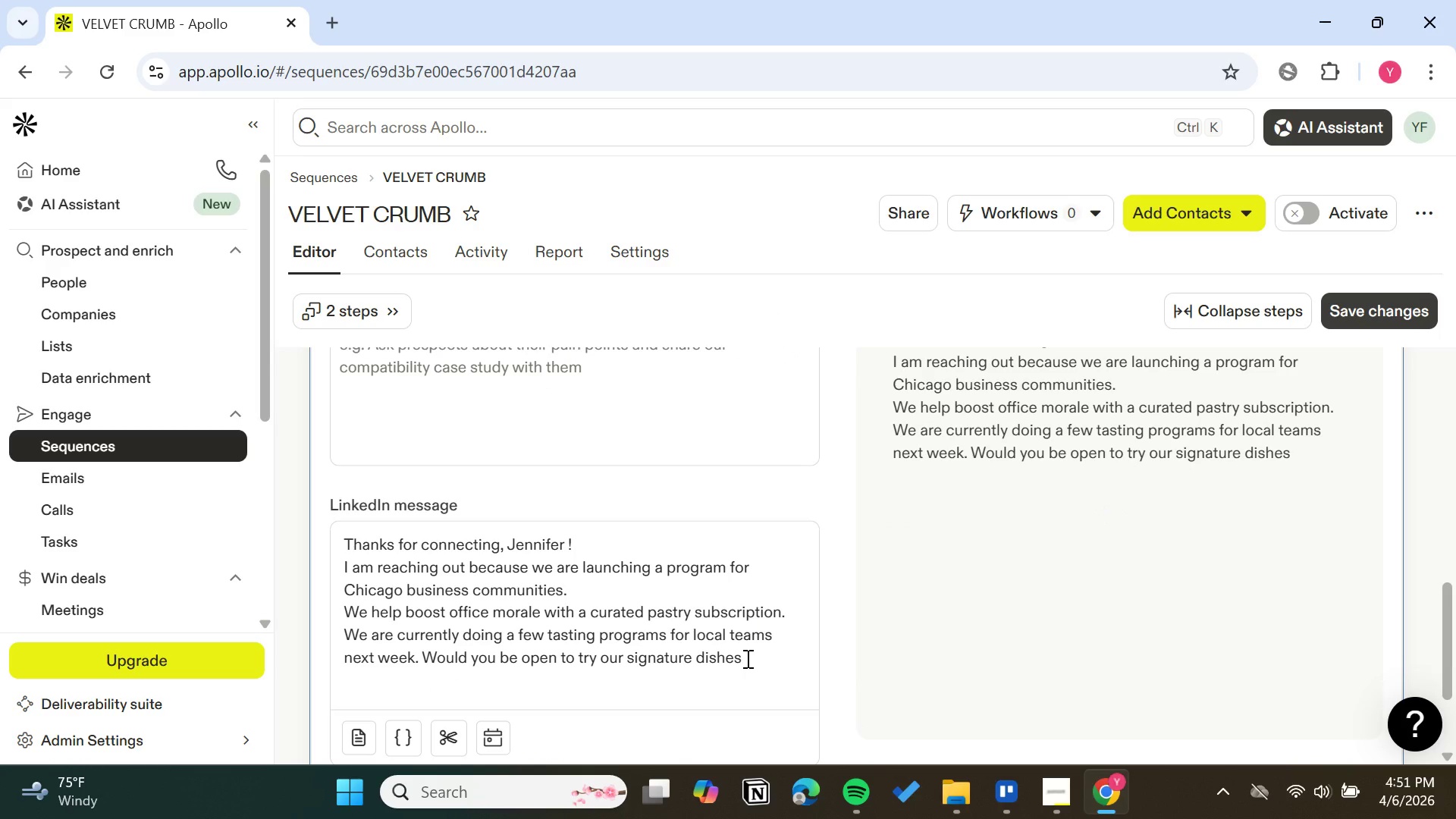 
left_click([746, 658])
 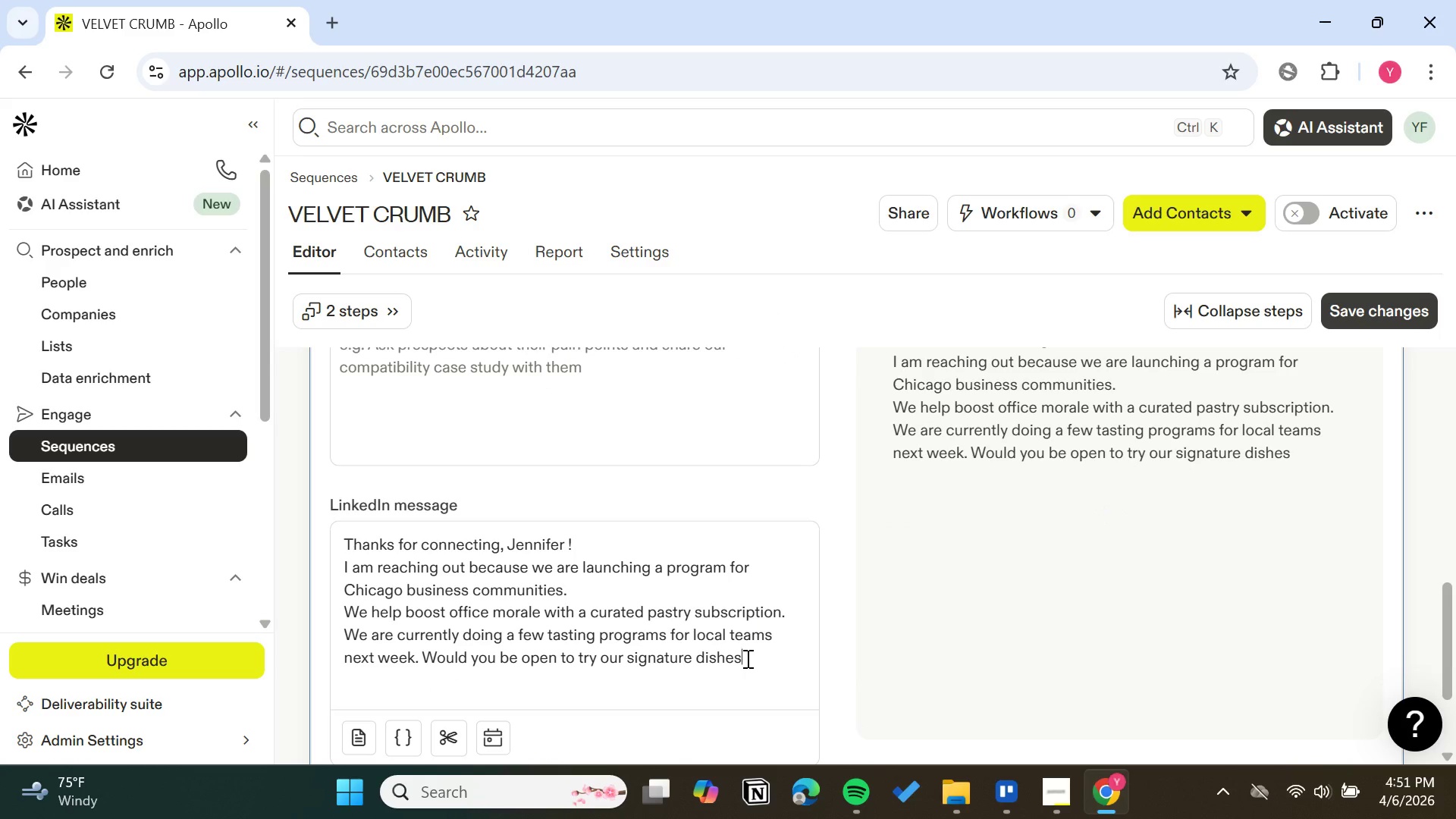 
type( for)
 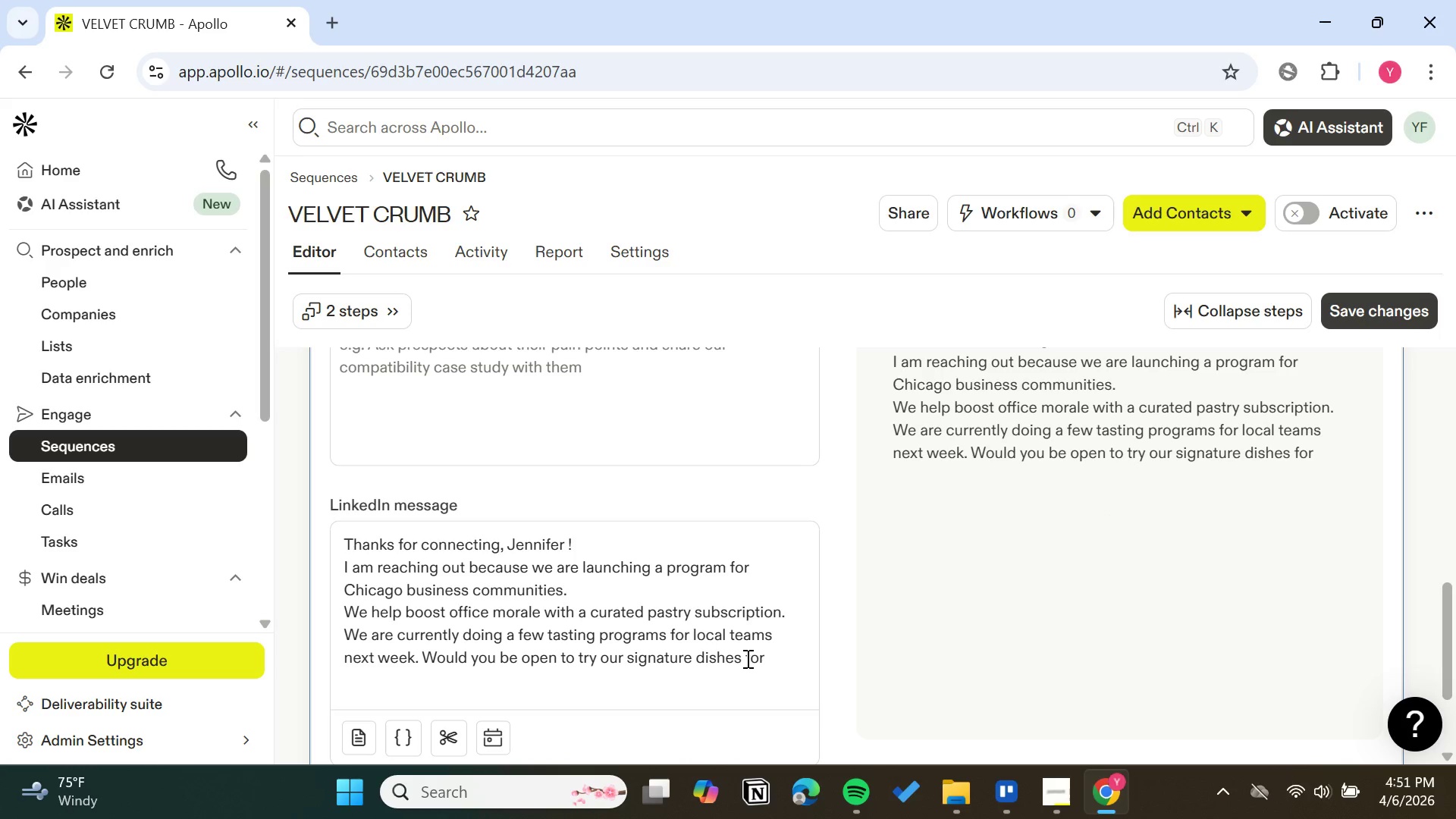 
wait(9.72)
 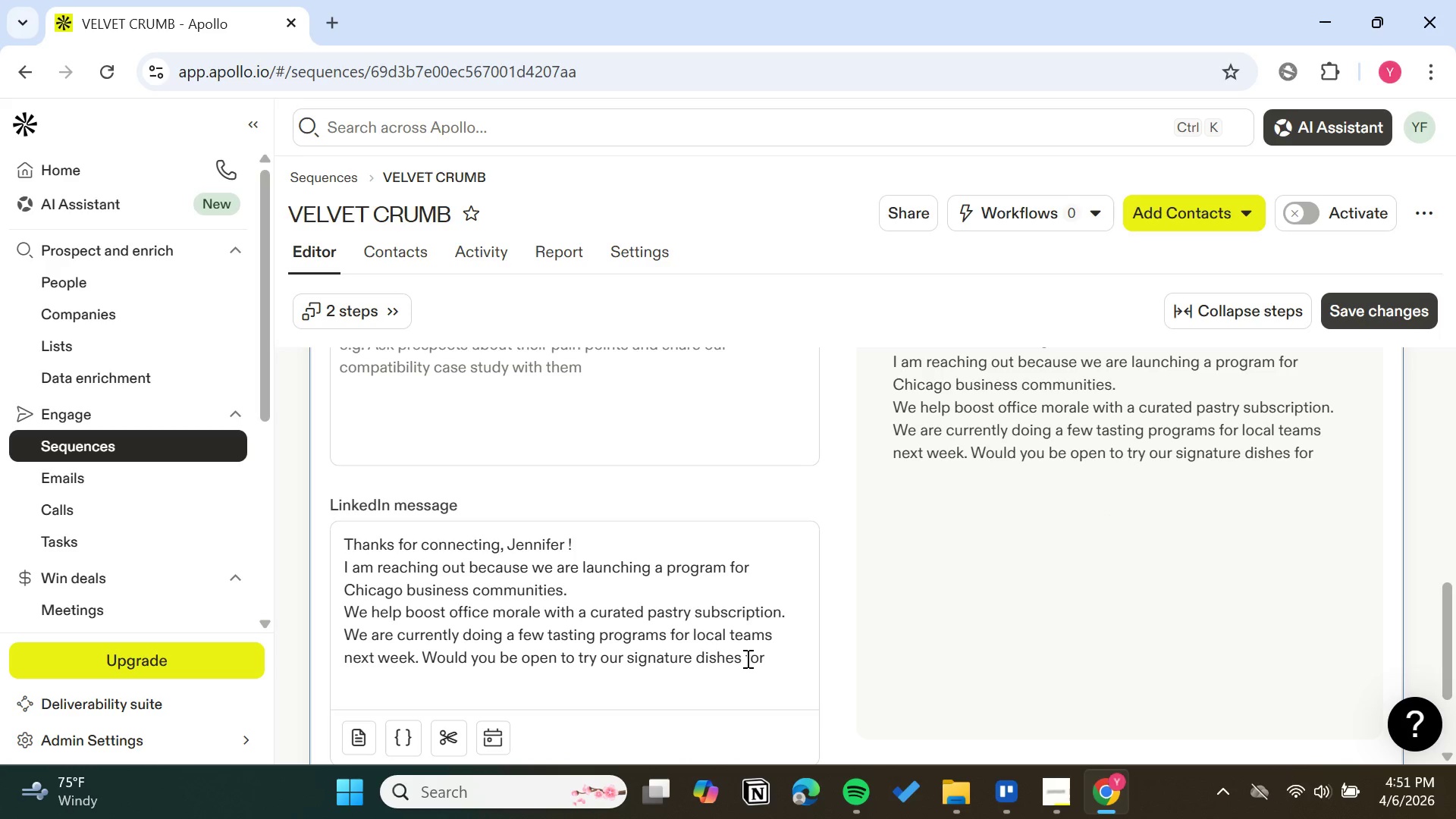 
key(Backspace)
 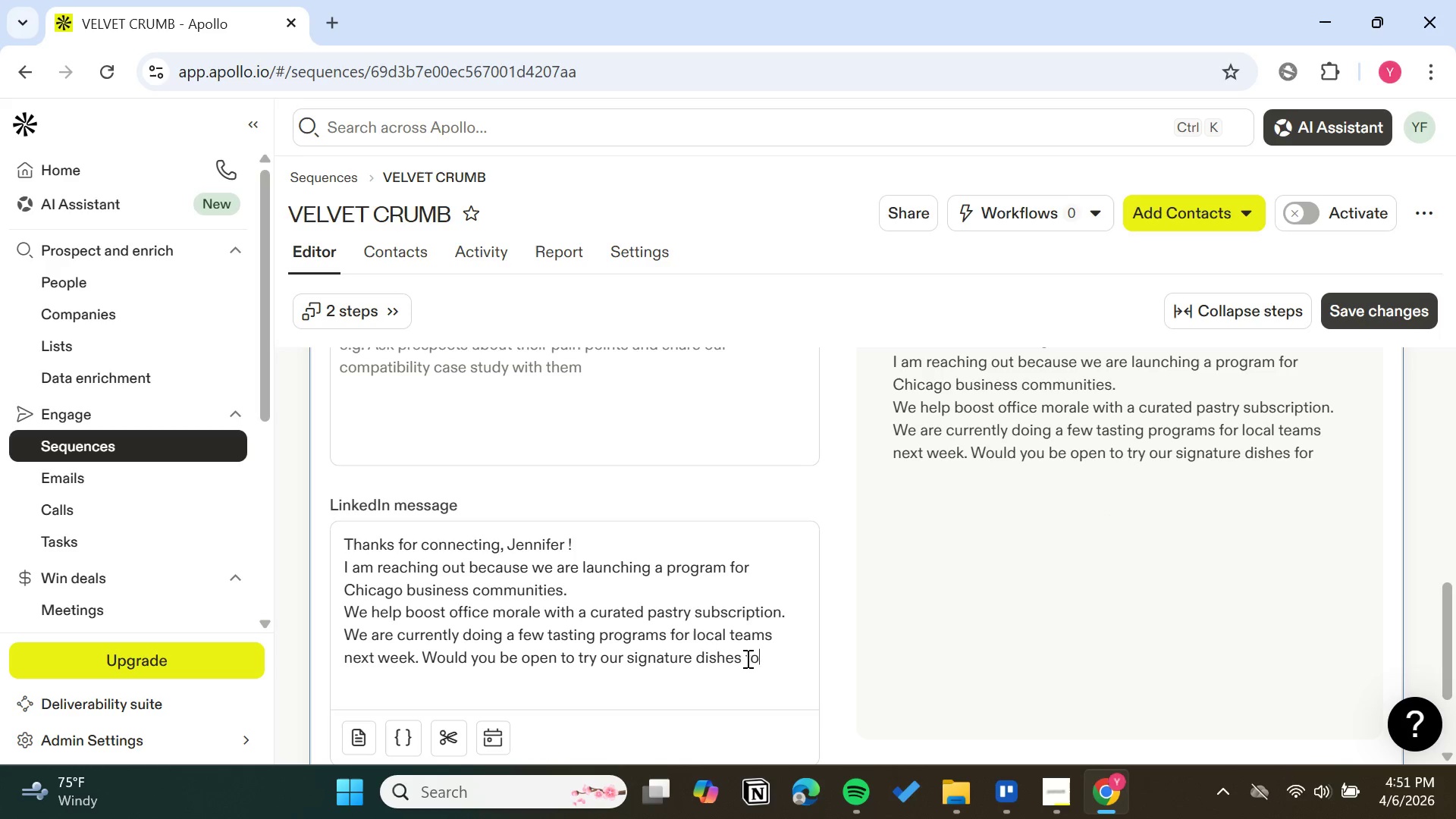 
key(Backspace)
 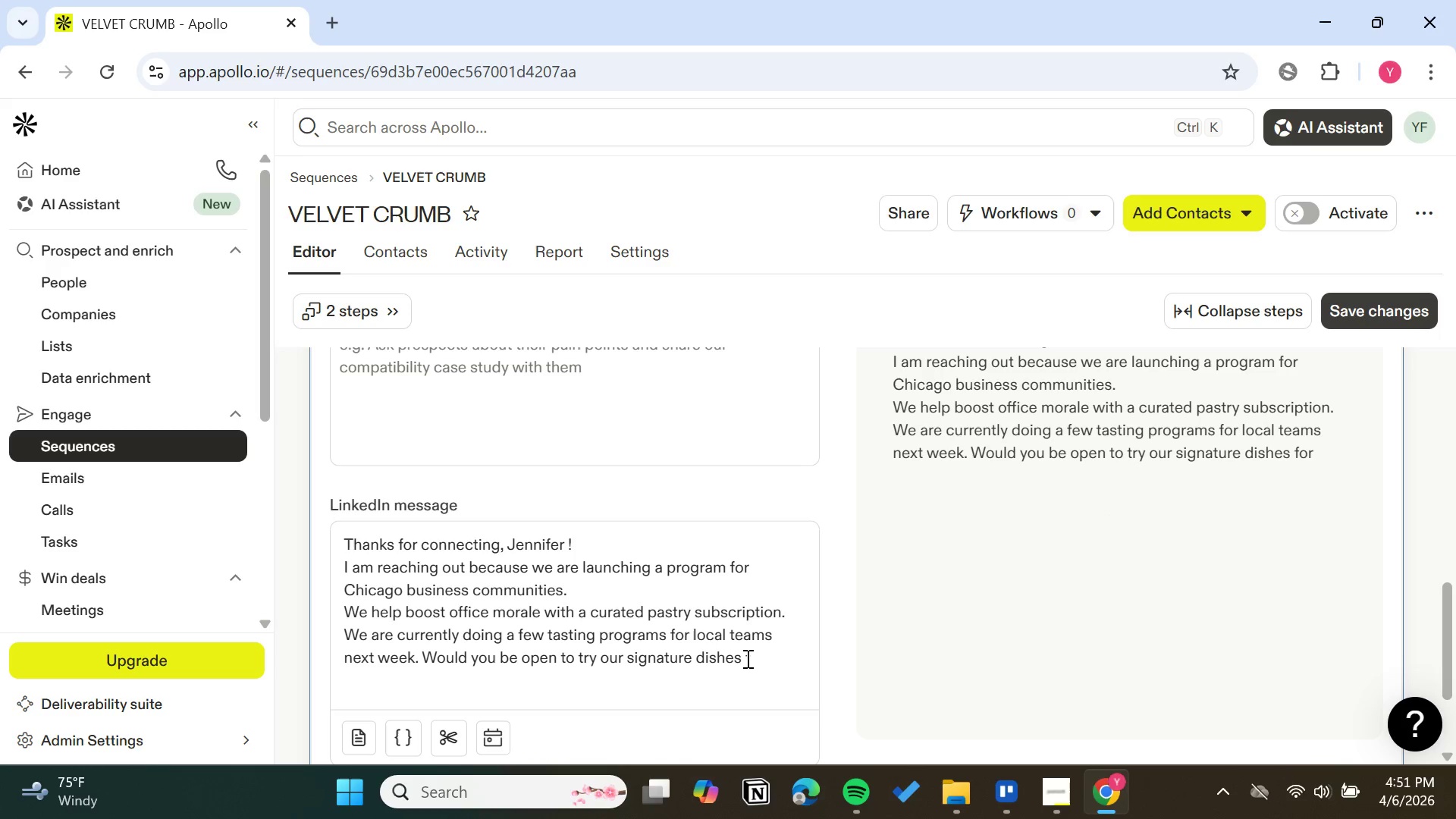 
key(Backspace)
 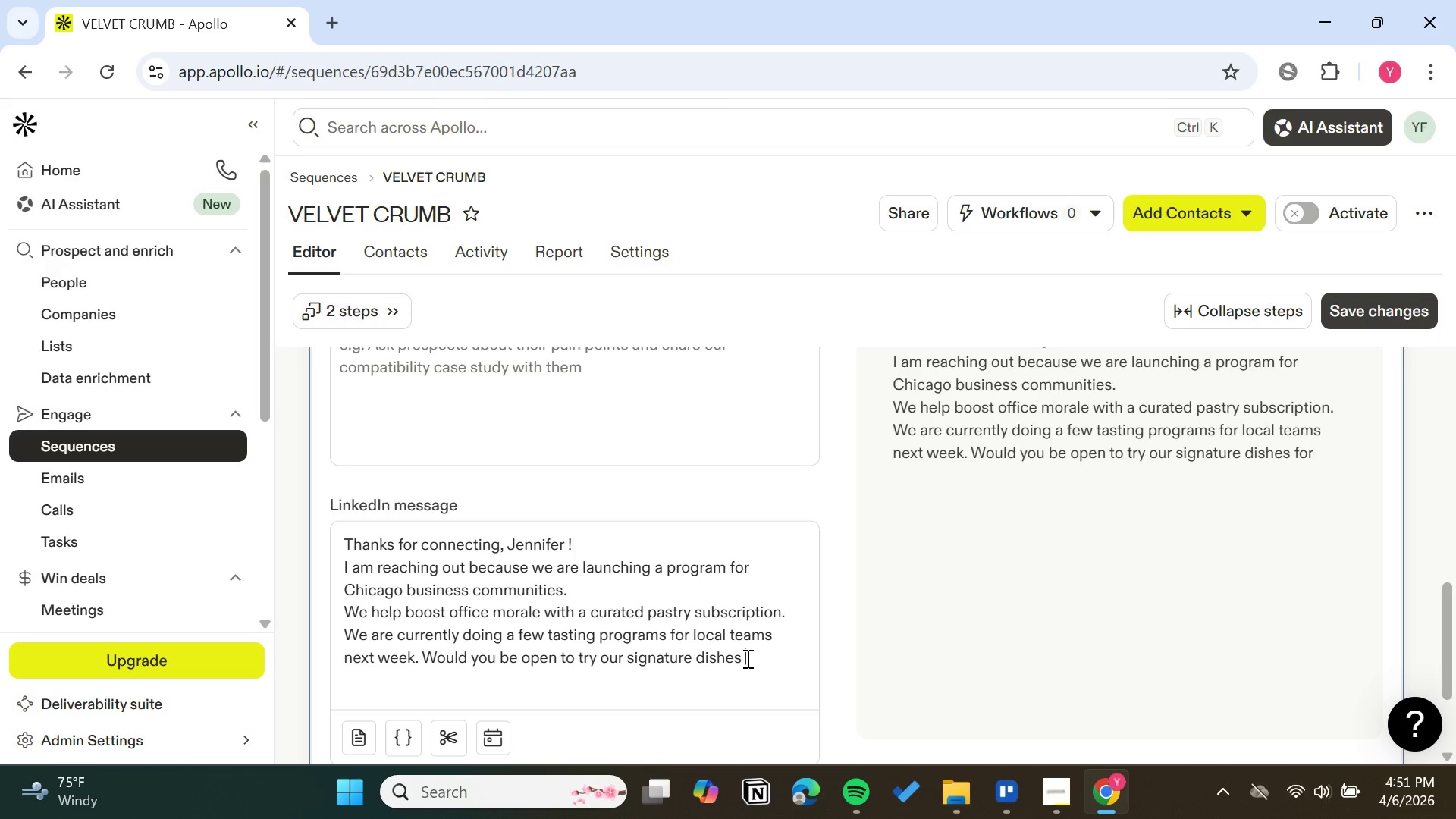 
key(Backslash)
 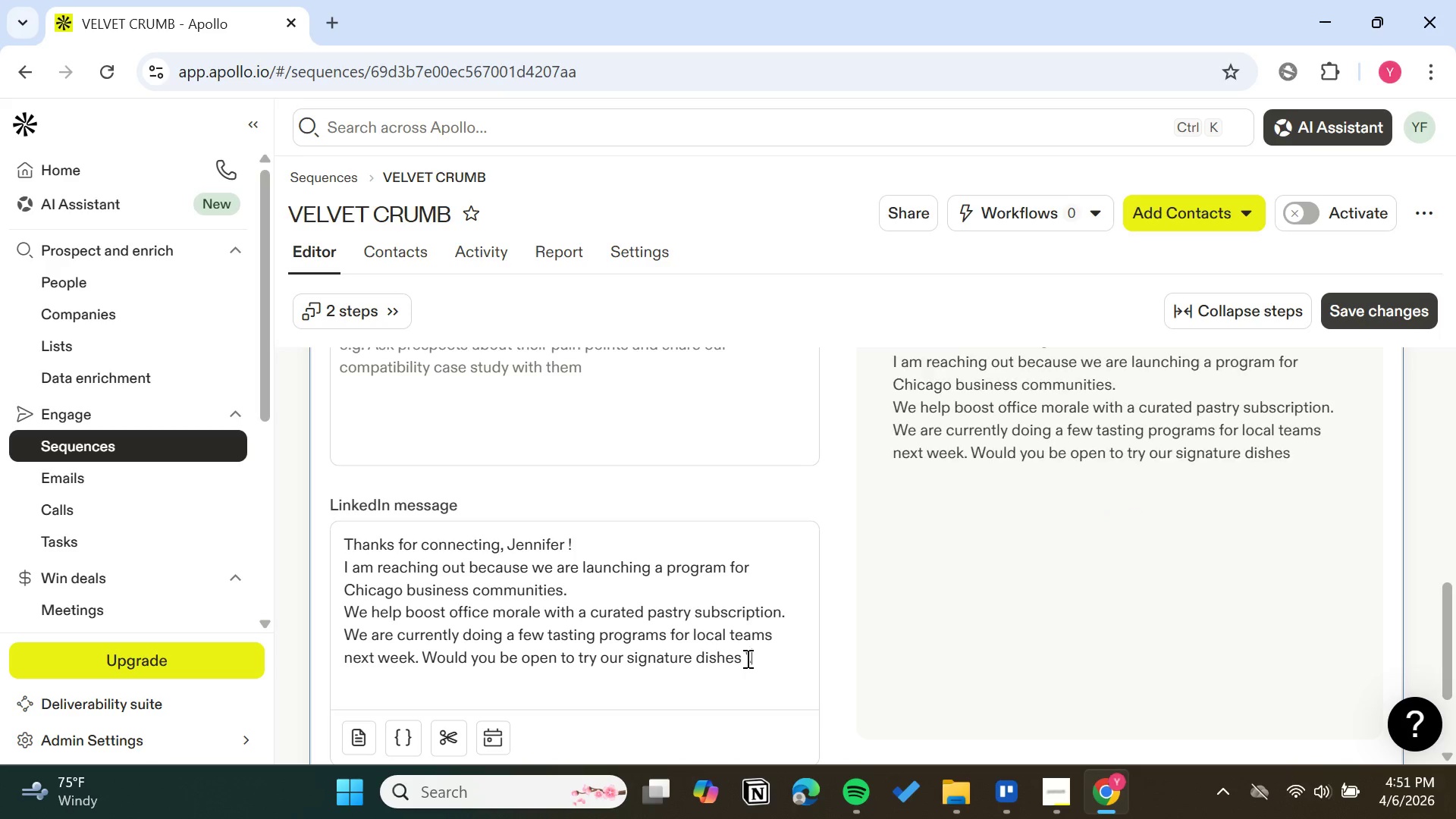 
key(Shift+Slash)
 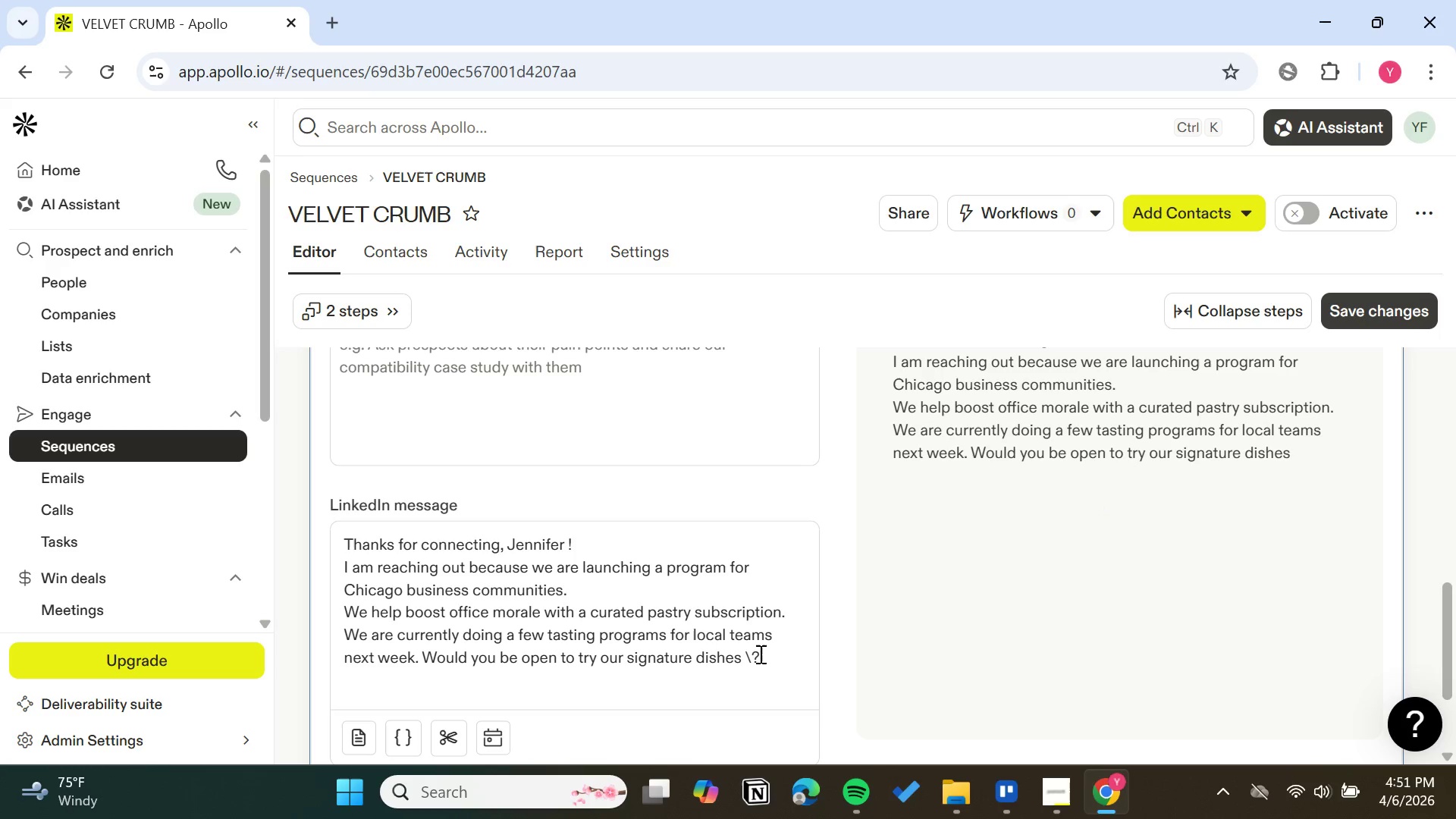 
key(ArrowLeft)
 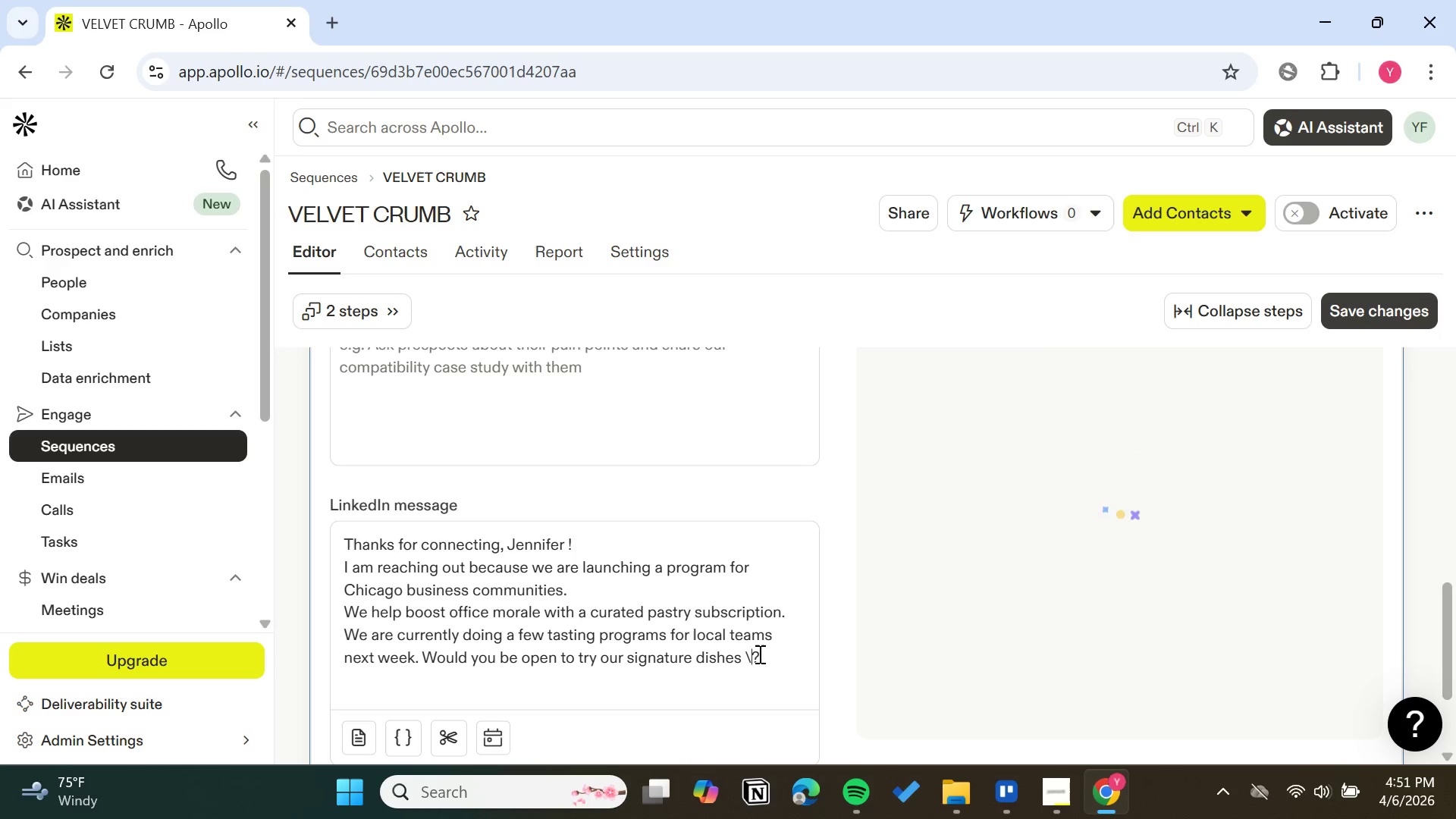 
key(Backspace)
 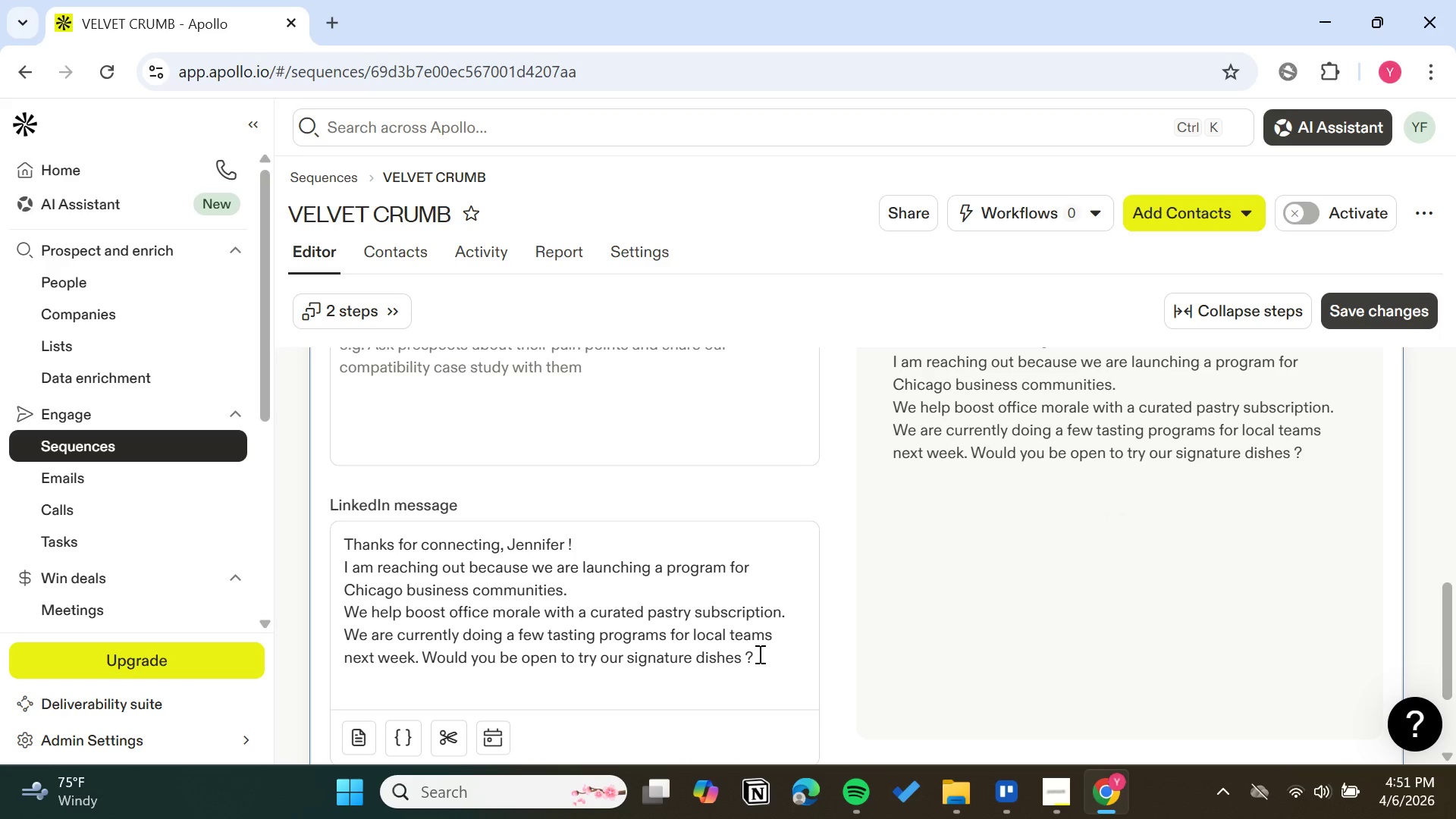 
key(ArrowRight)
 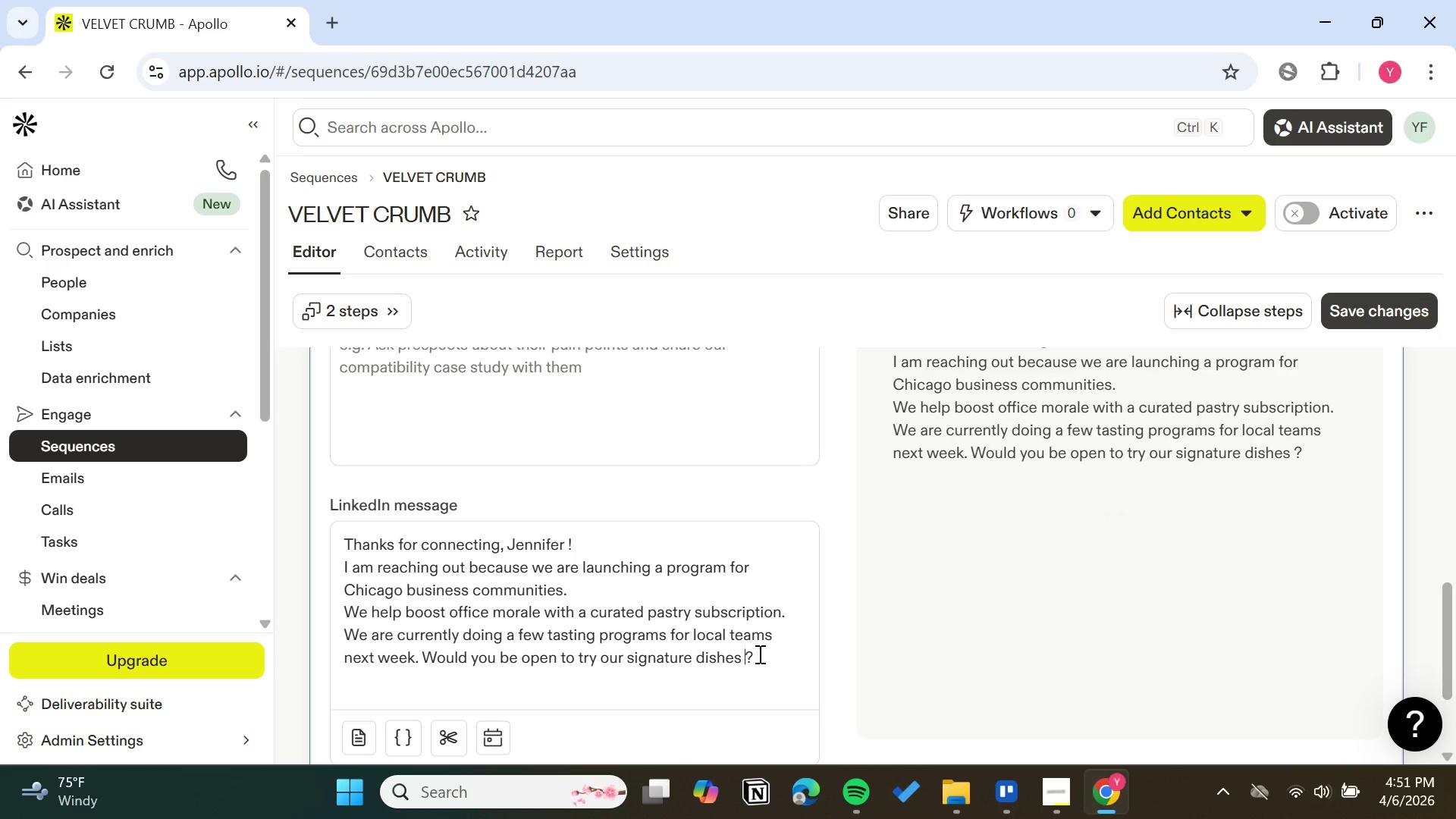 
key(ArrowLeft)
 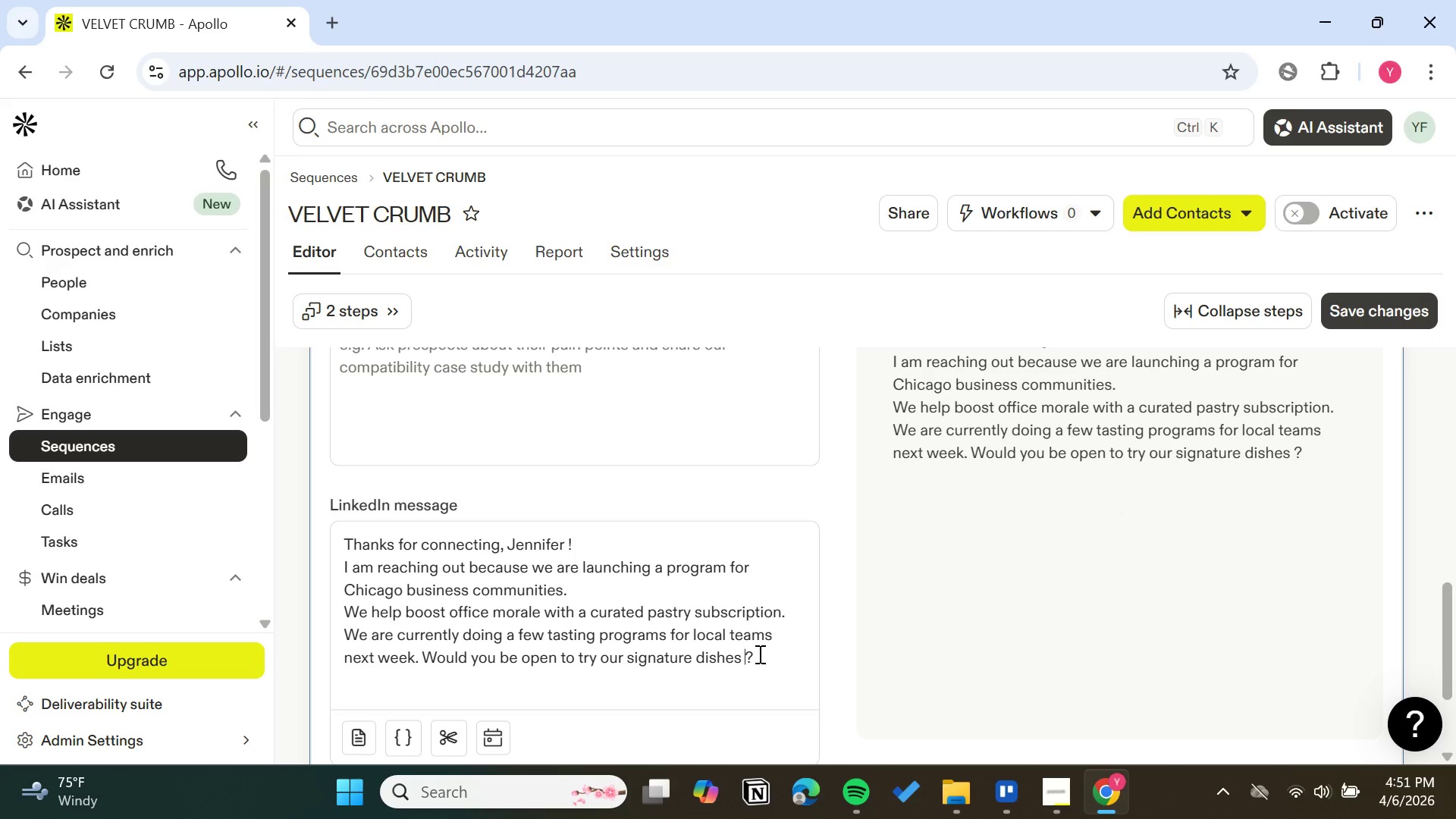 
key(Backspace)
 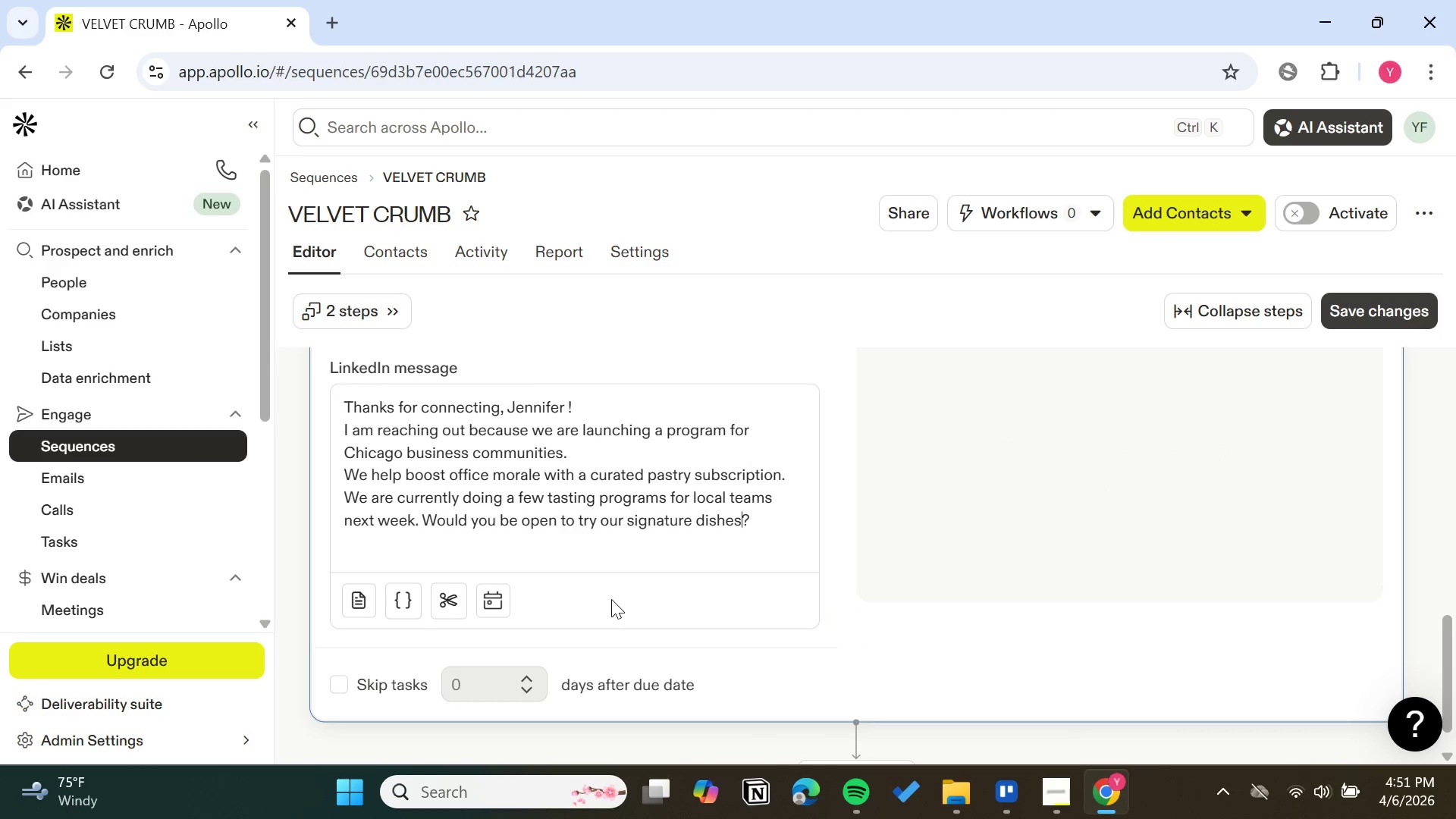 
wait(8.05)
 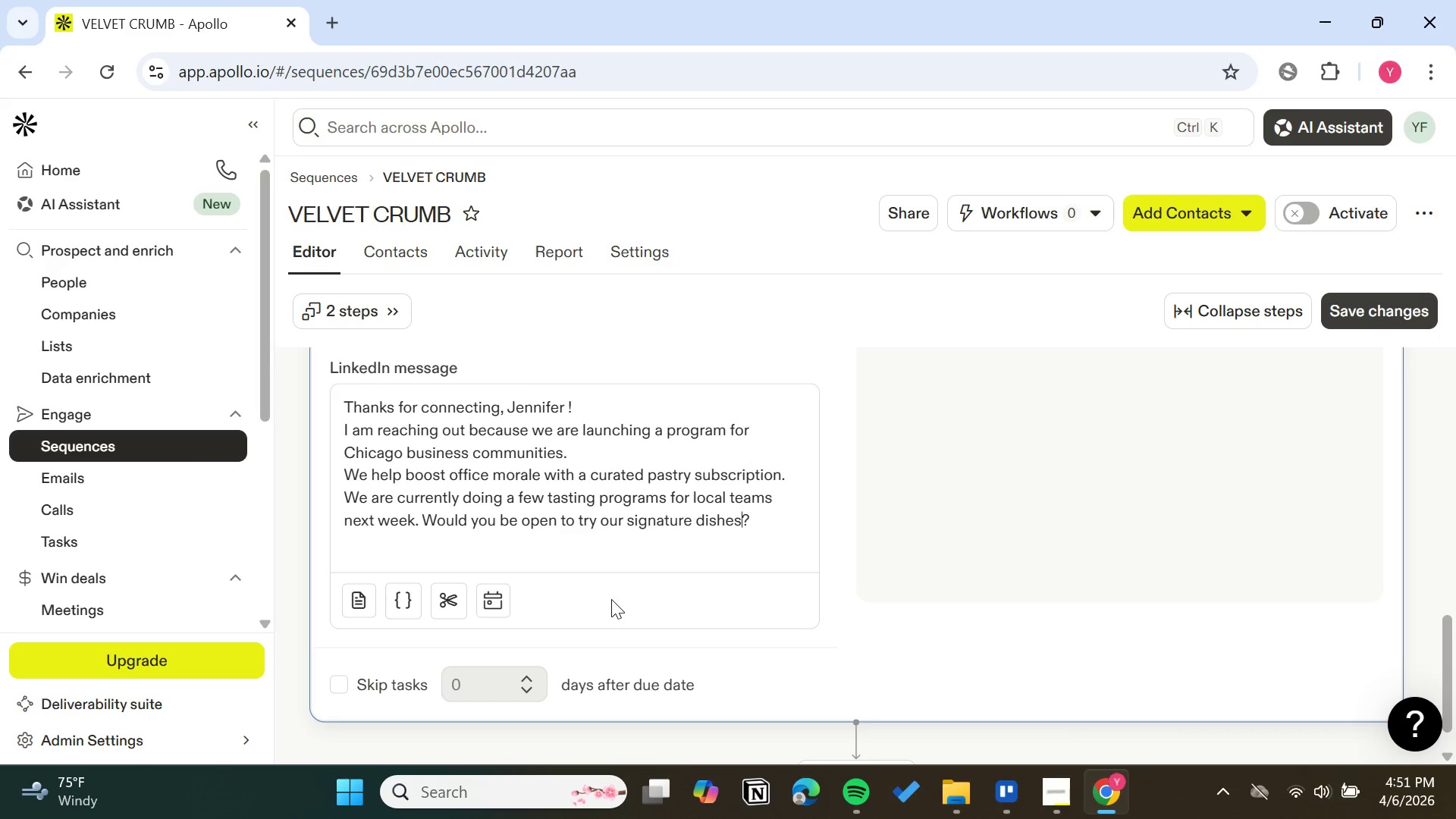 
left_click([889, 725])
 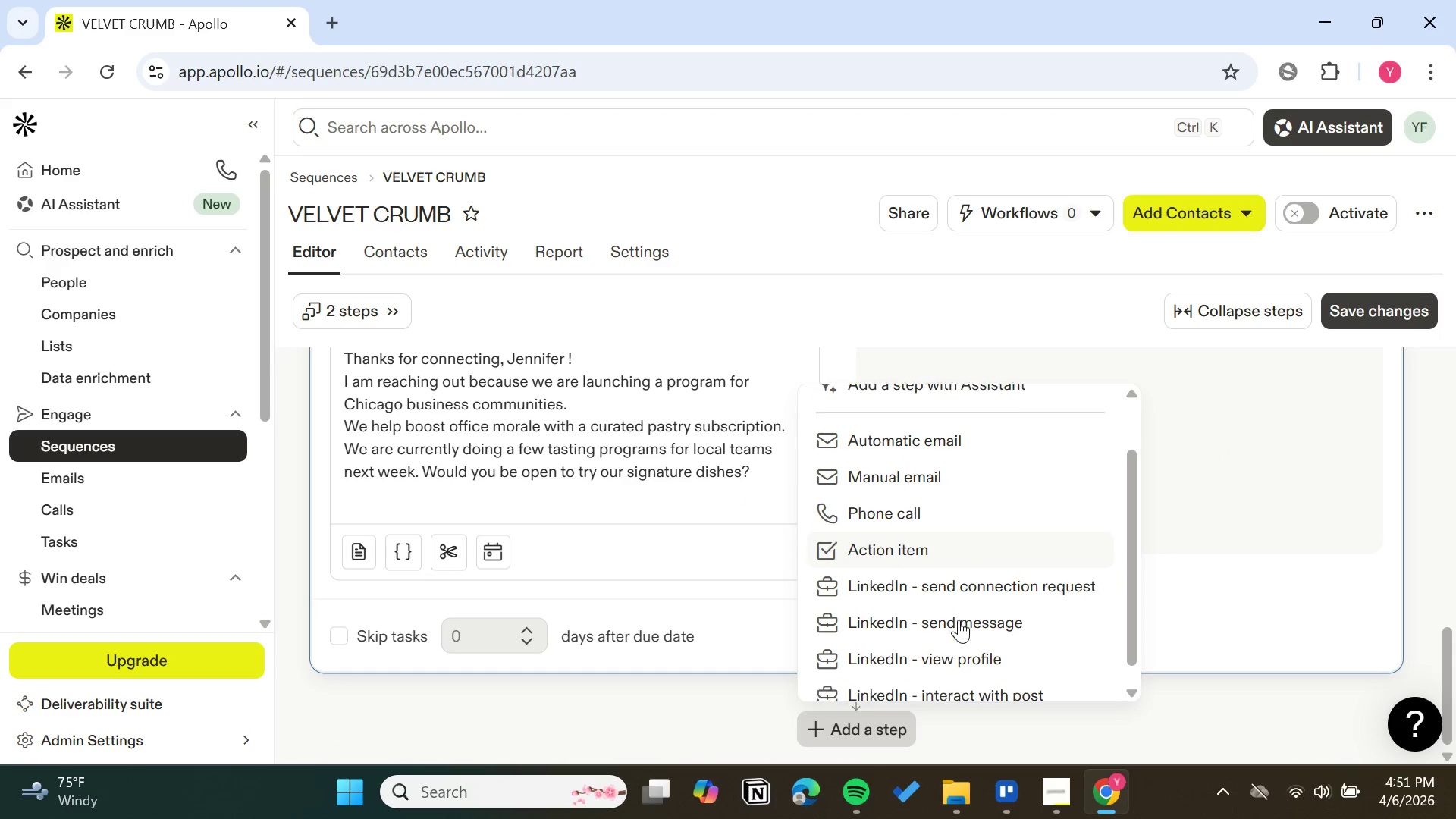 
left_click([977, 616])
 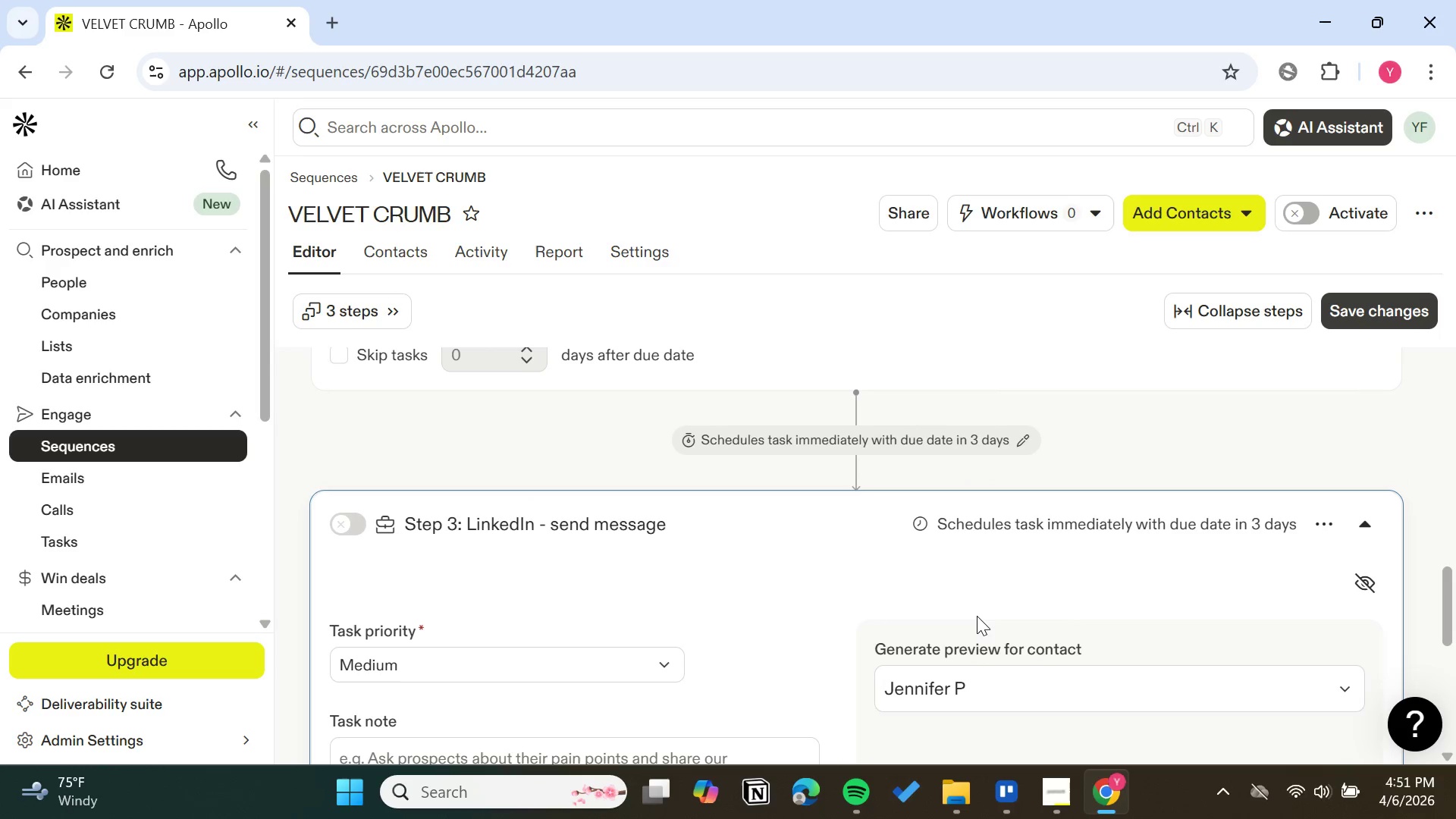 
wait(5.06)
 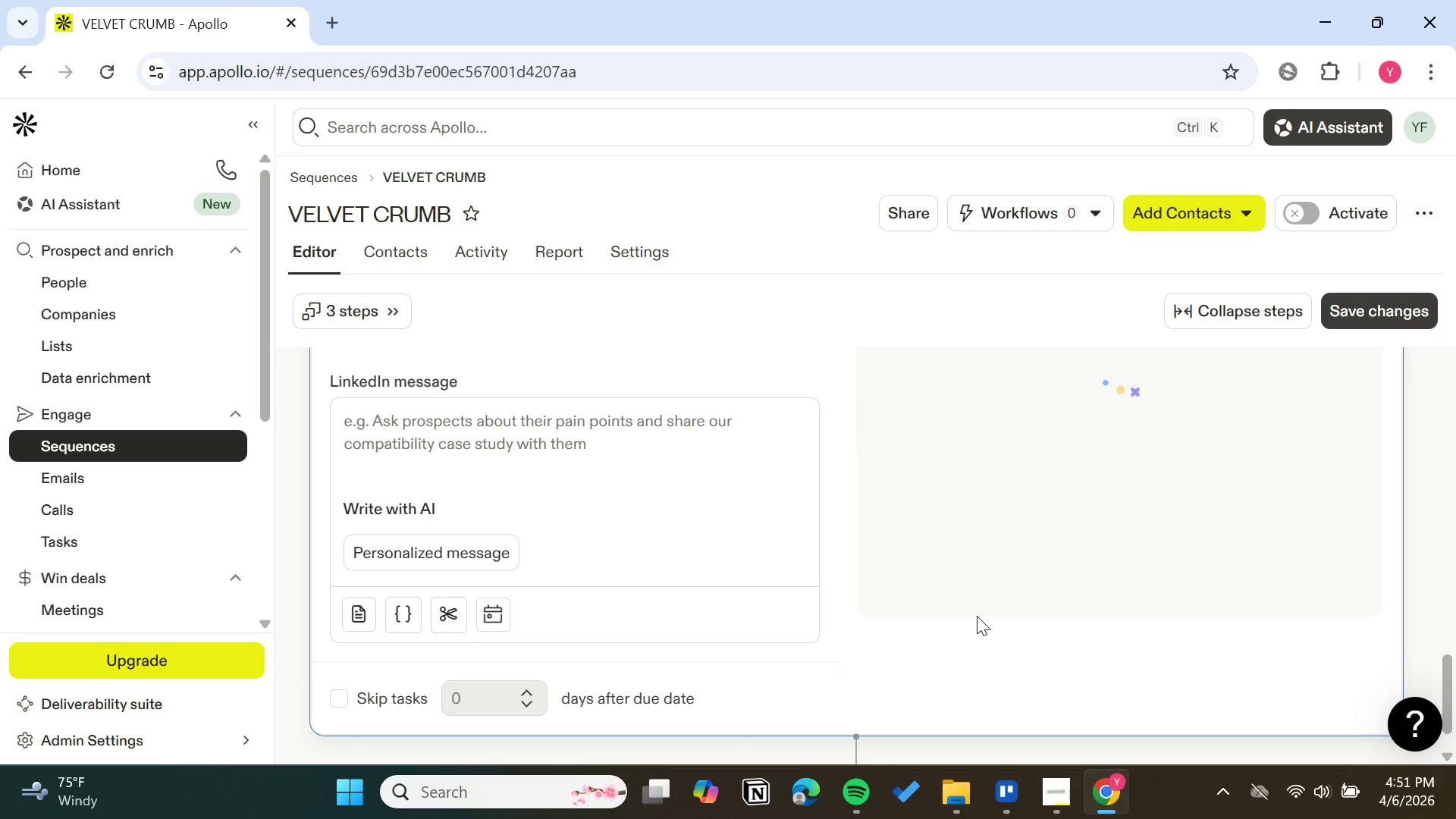 
left_click([996, 444])
 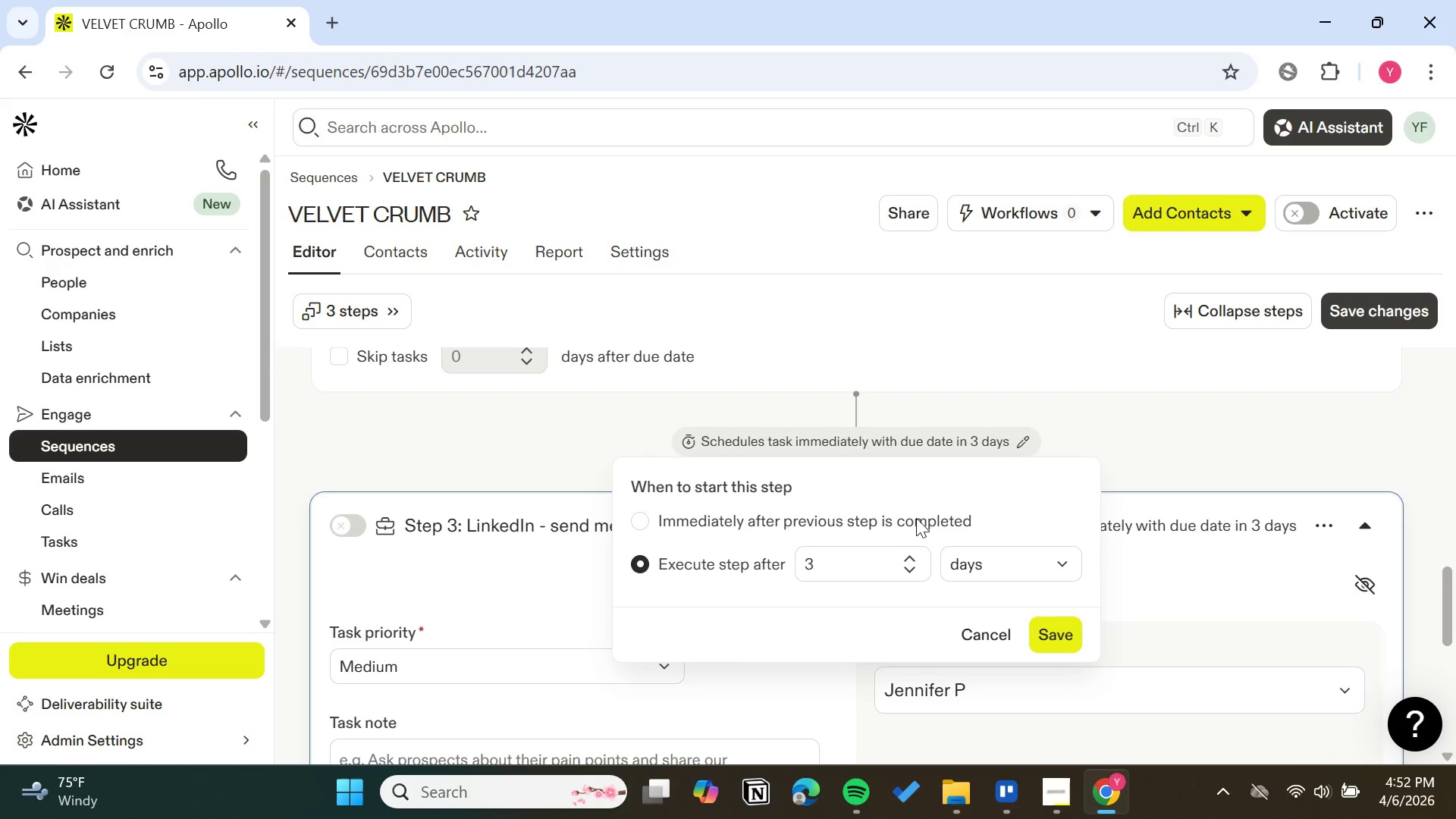 
left_click([909, 555])
 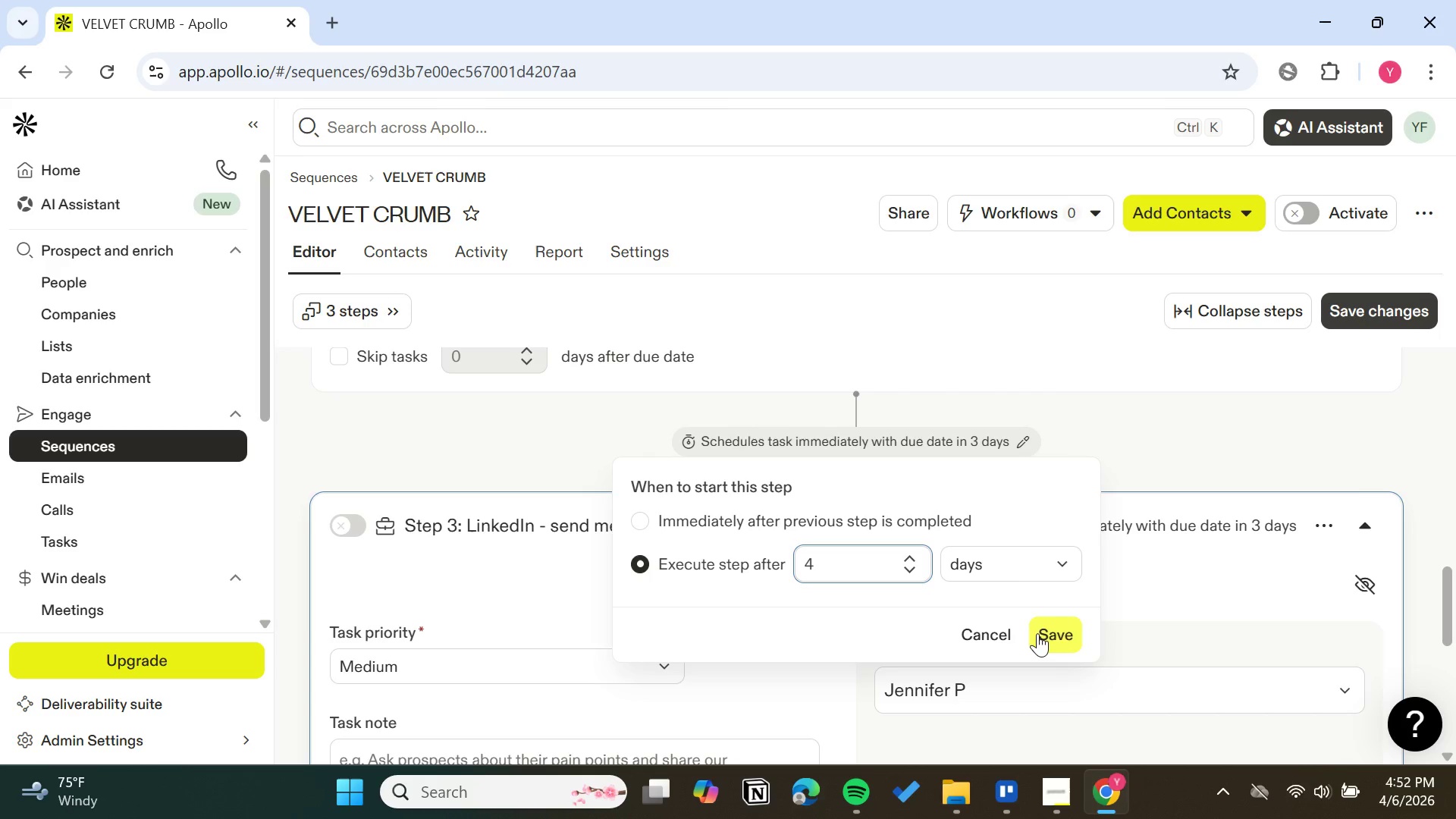 
left_click([1044, 633])
 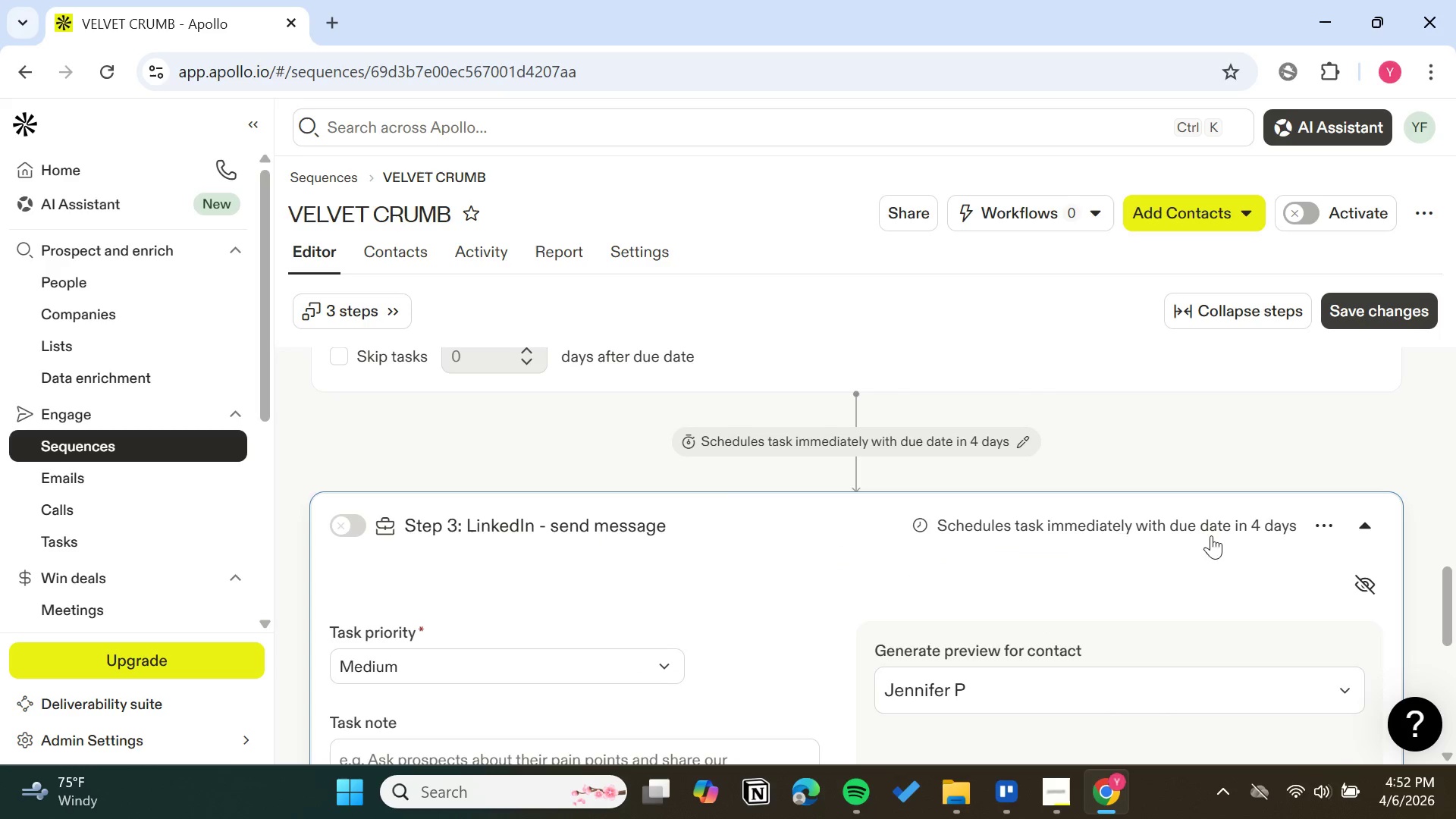 
left_click([1310, 522])
 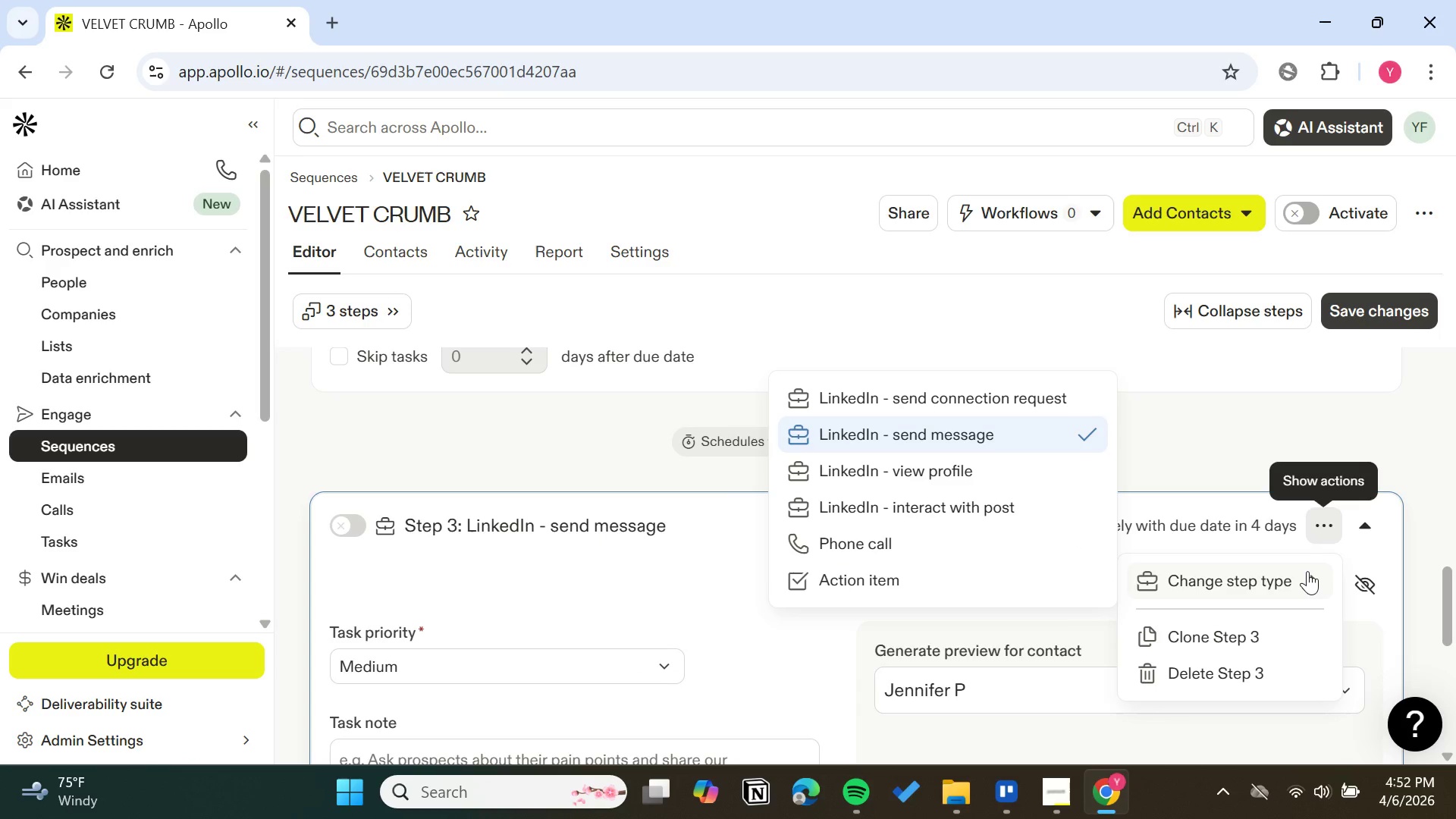 
wait(5.76)
 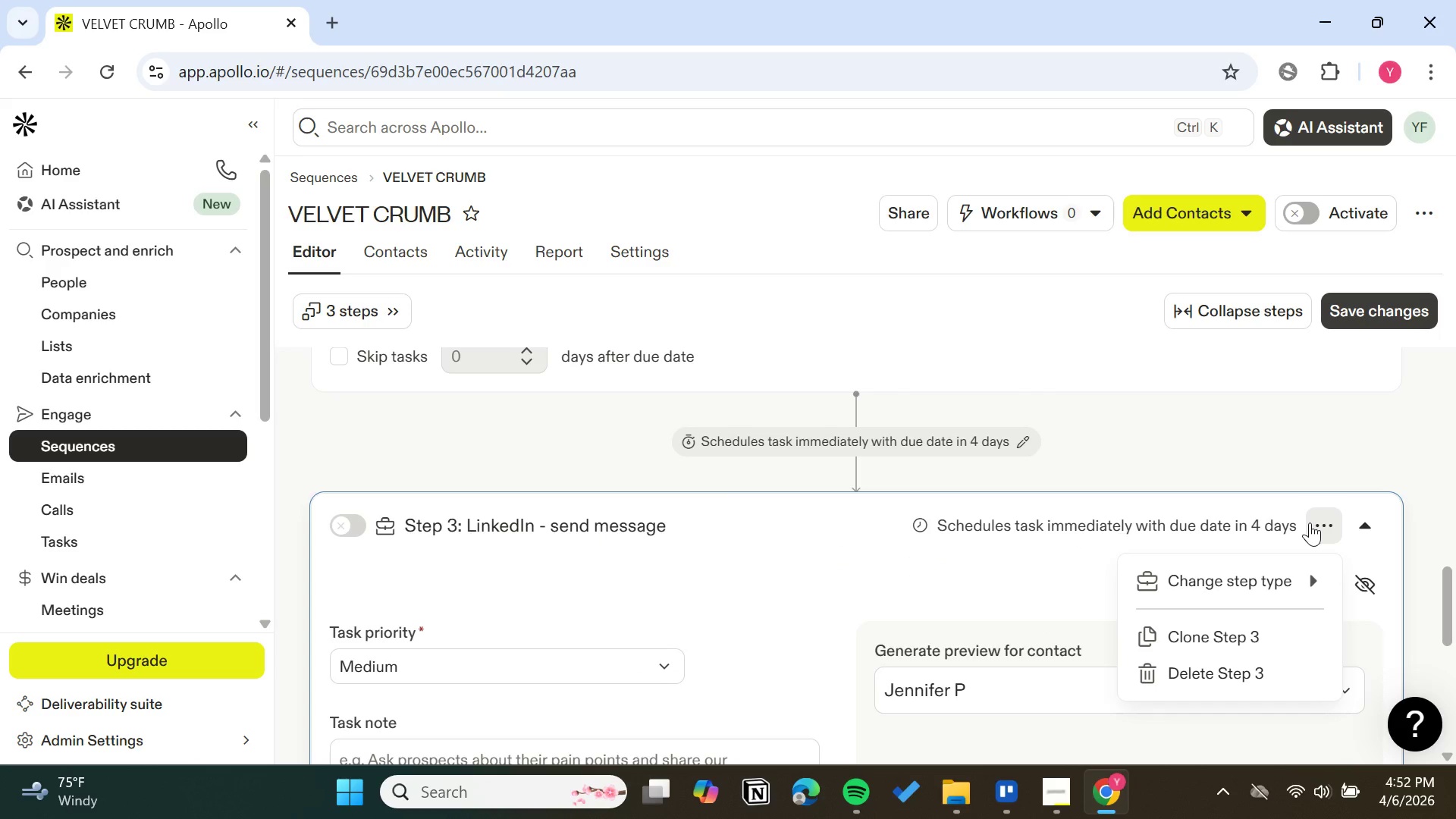 
left_click([1360, 524])
 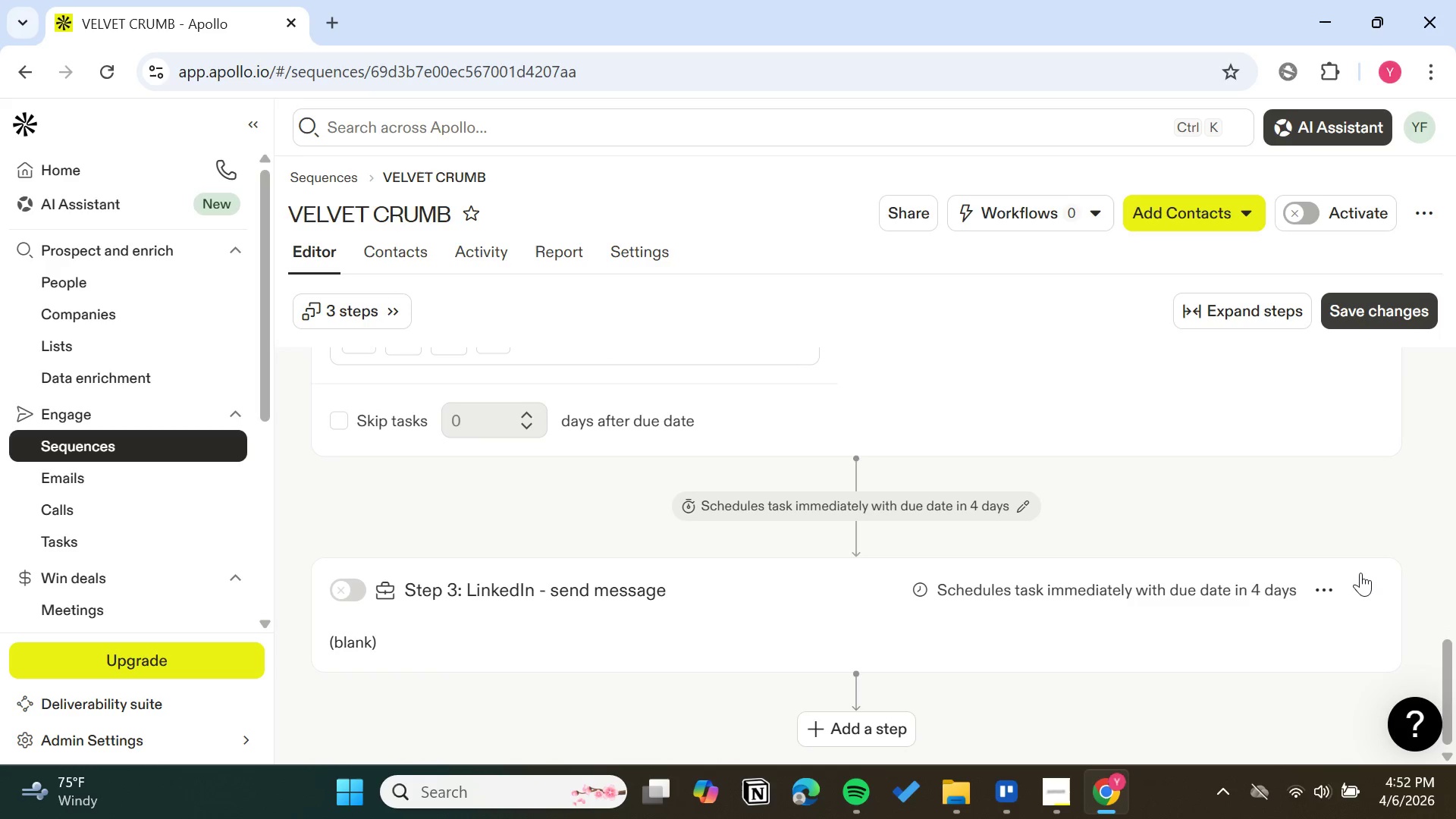 
left_click([1360, 576])
 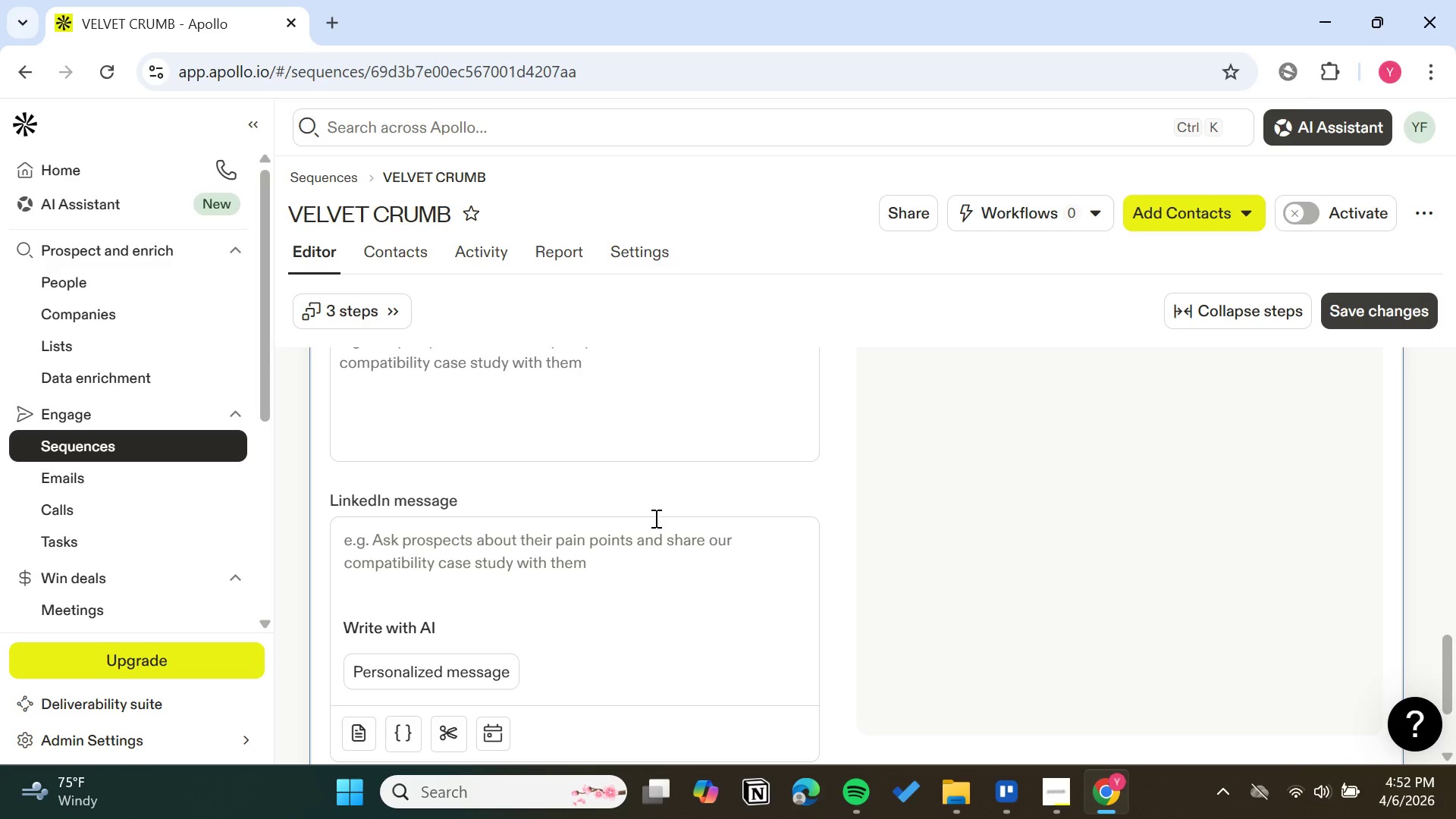 
wait(27.94)
 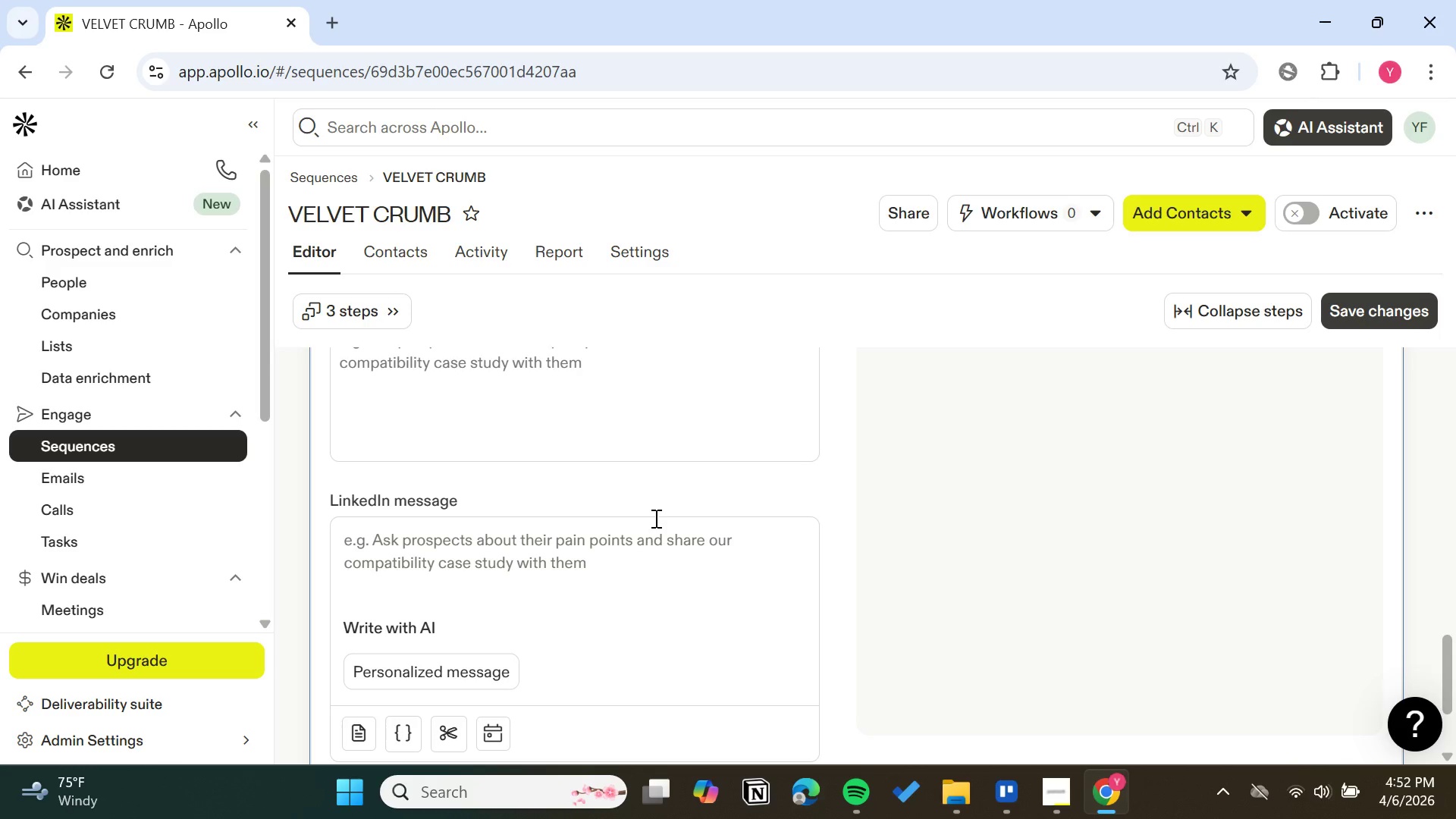 
left_click([477, 559])
 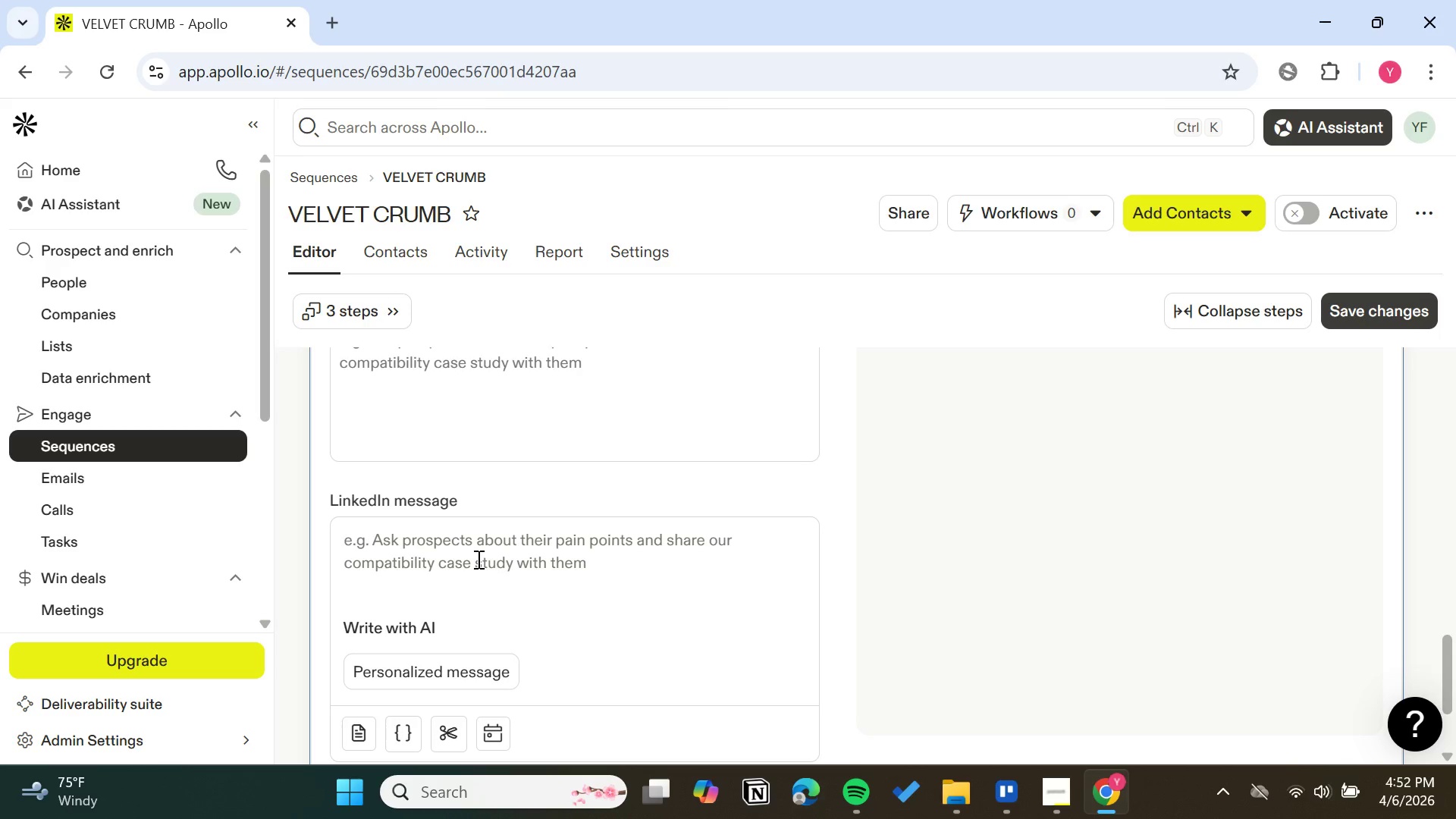 
type(HI)
key(Backspace)
type(i,Jennifer)
 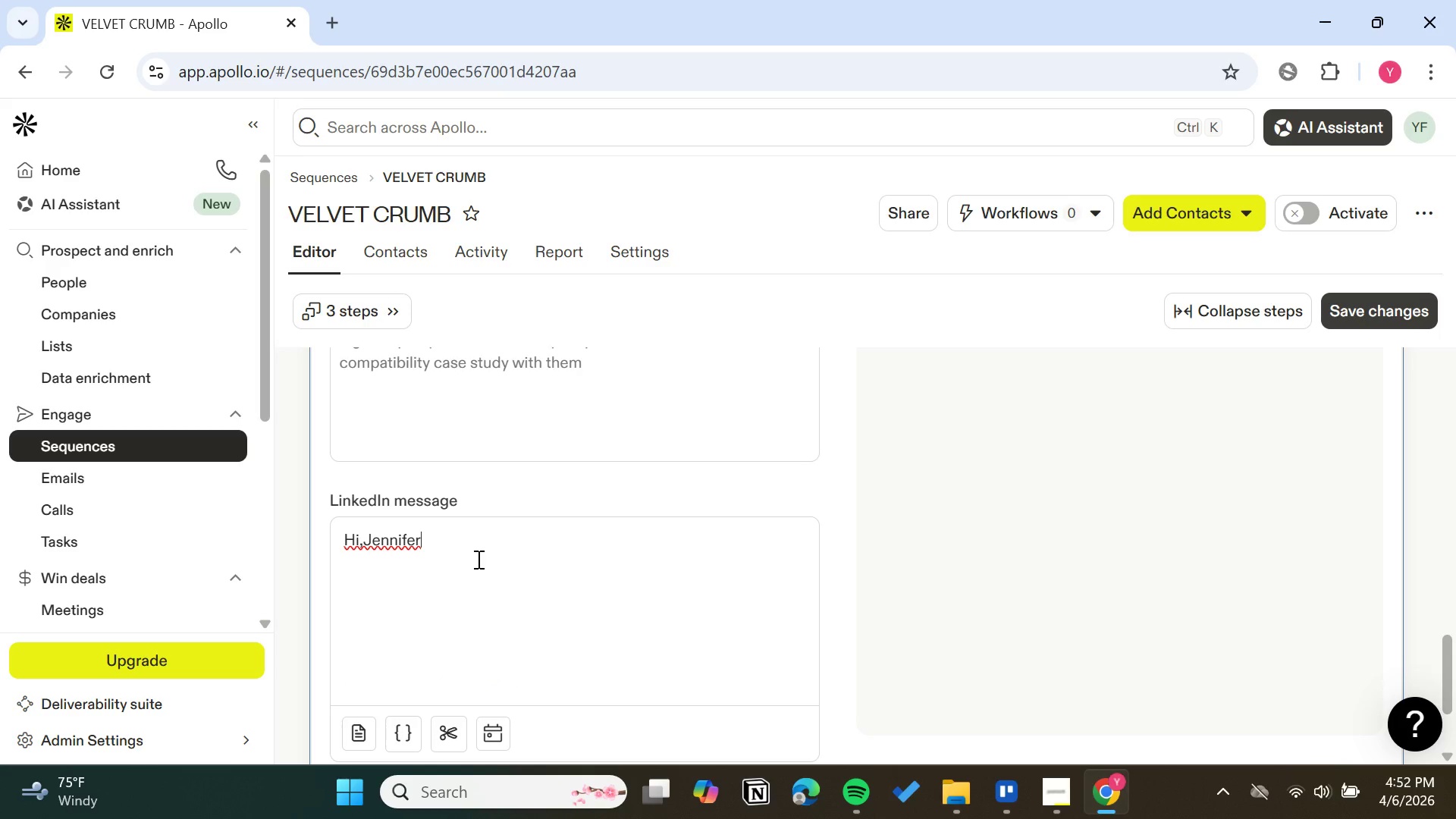 
key(Shift+Enter)
 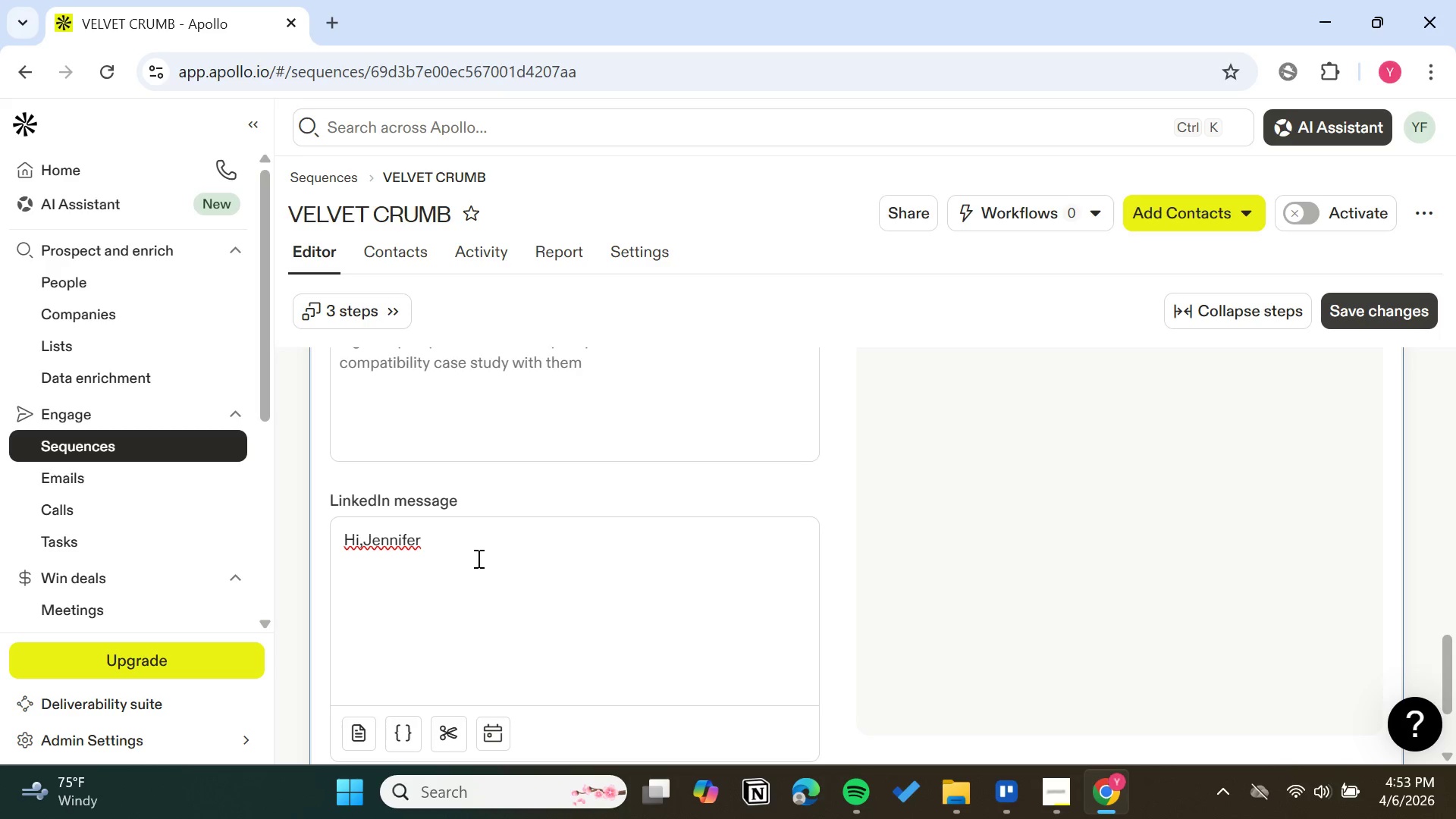 
wait(5.23)
 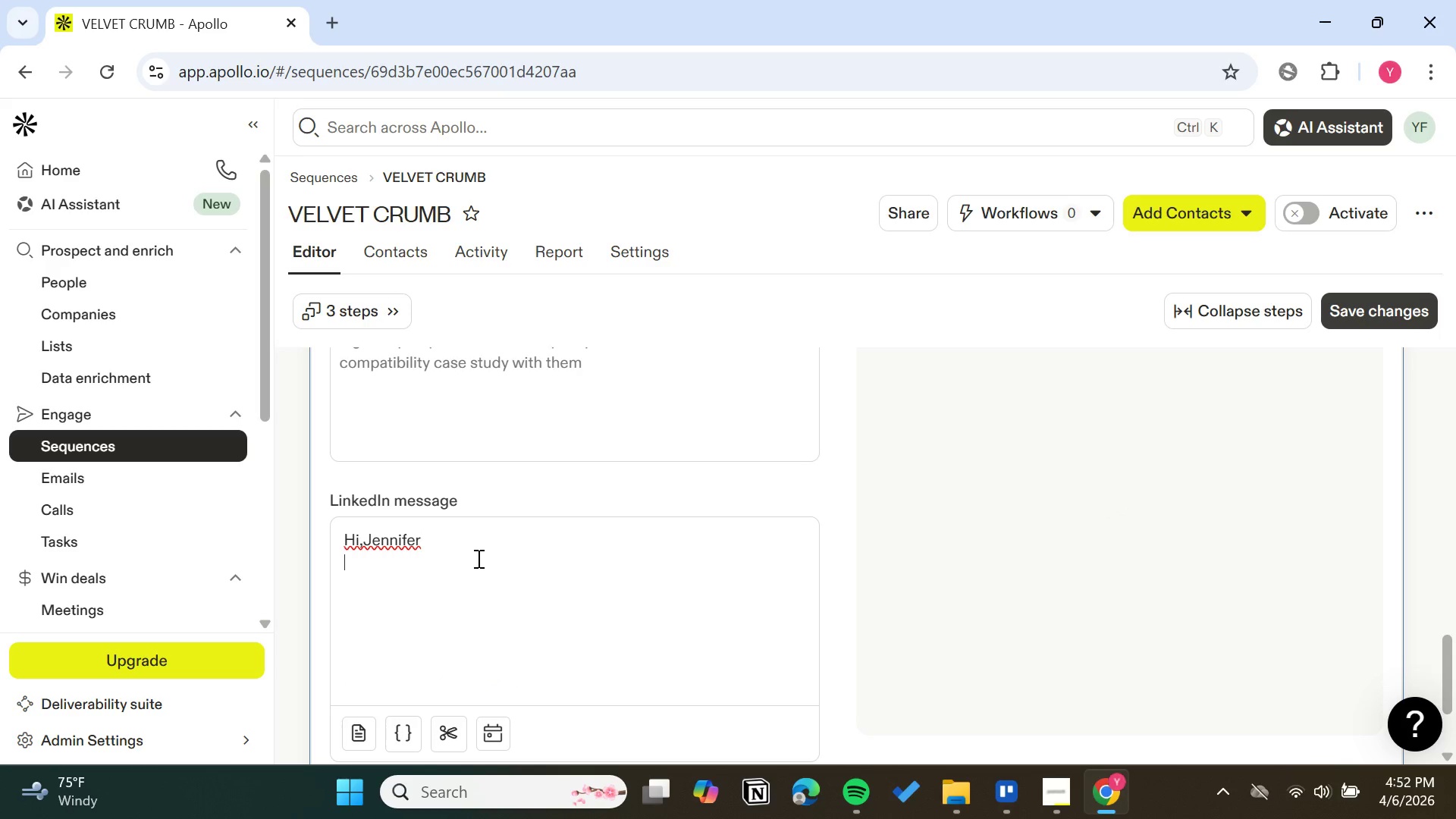 
type(I knnow your schedulei )
key(Backspace)
key(Backspace)
type( is )
 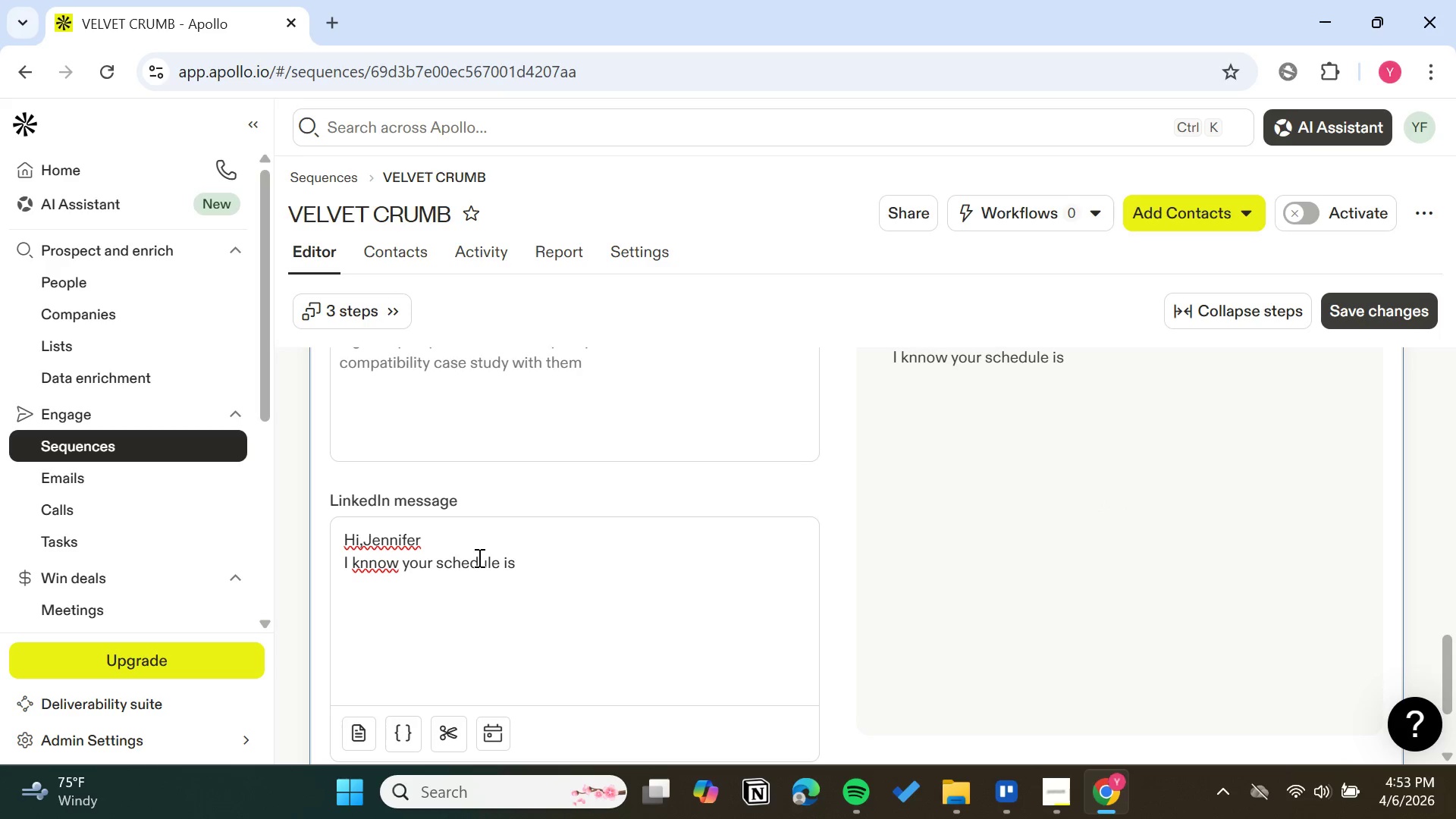 
wait(6.31)
 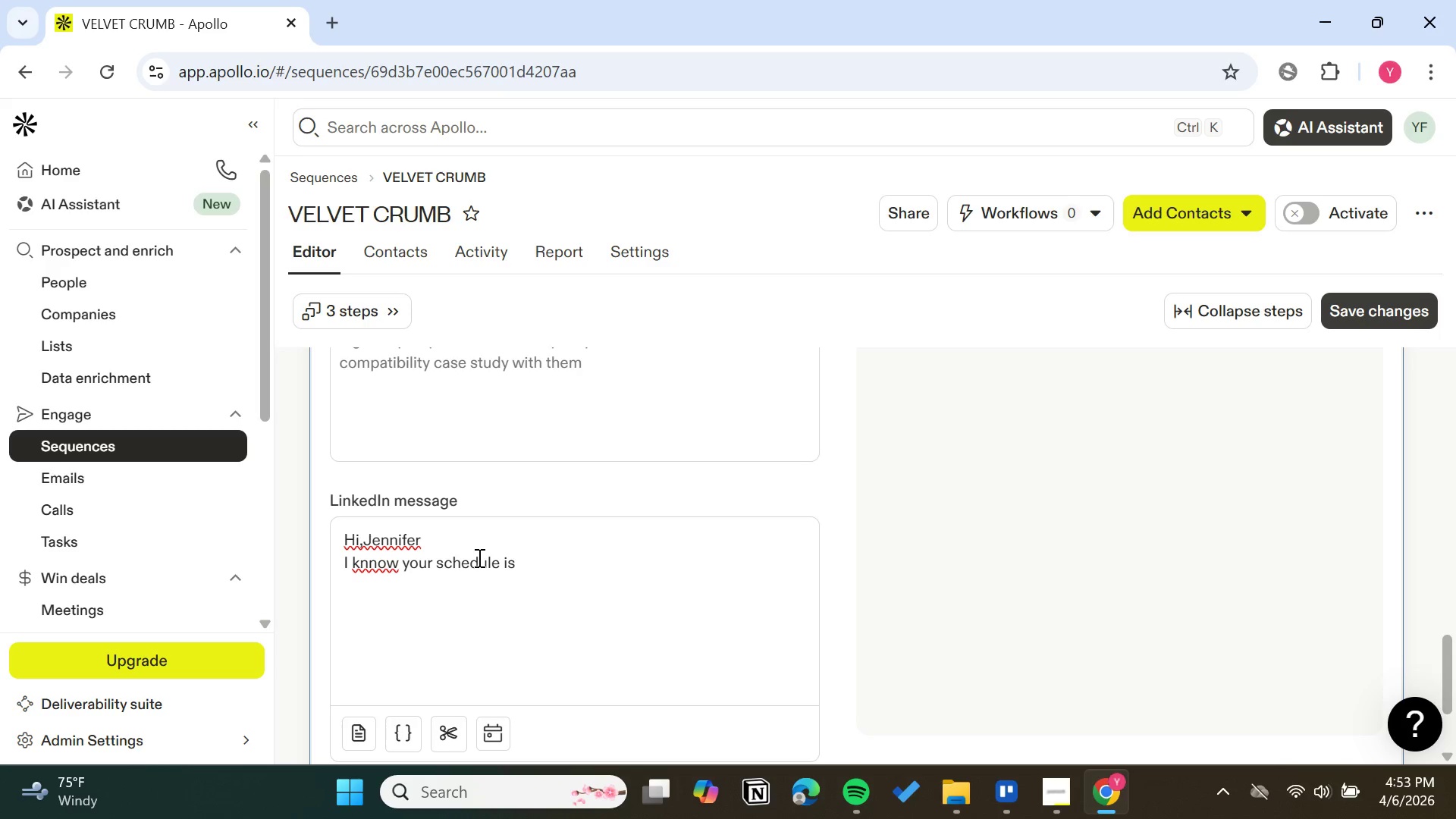 
type(packed )
key(Backspace)
 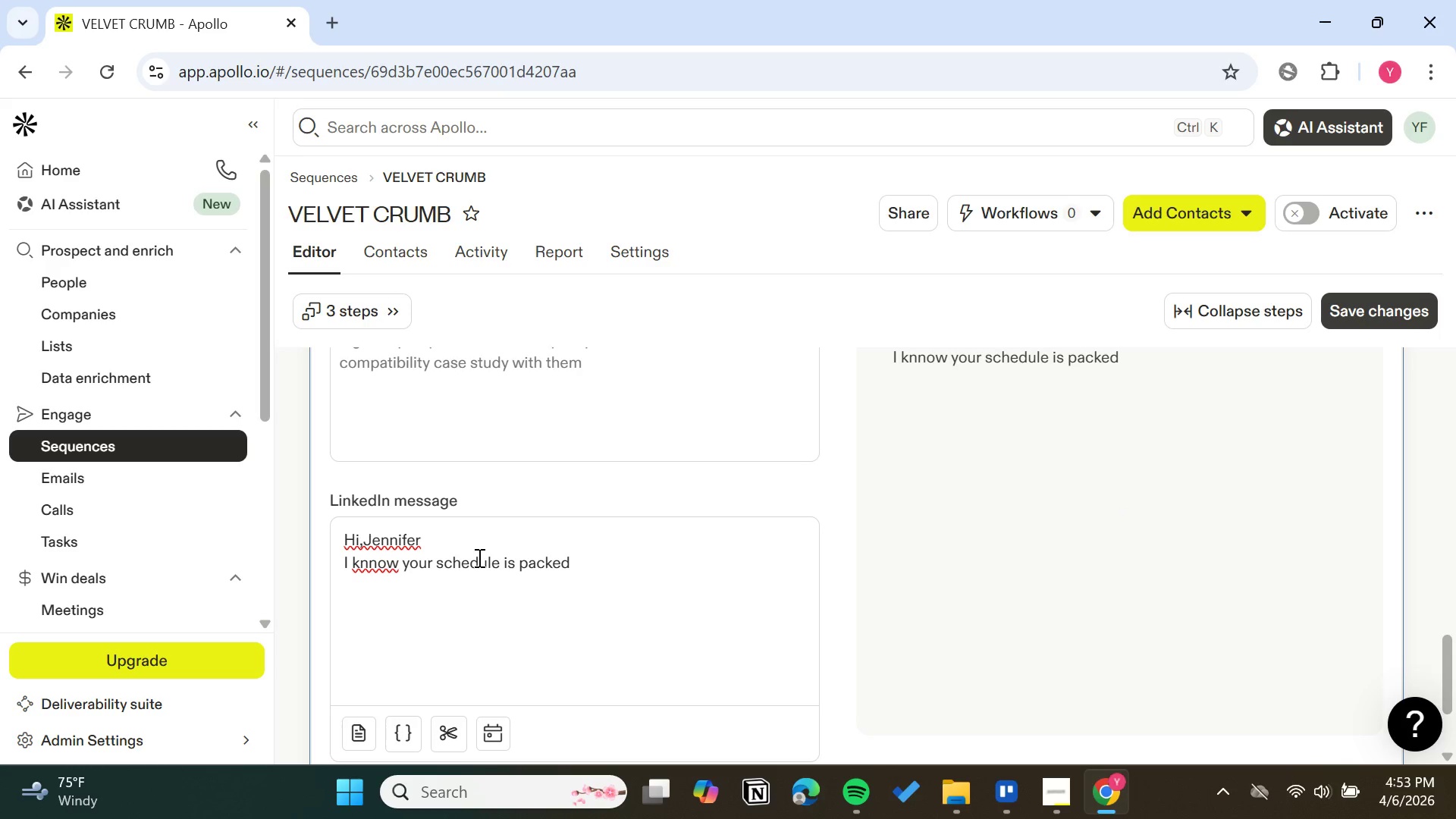 
wait(8.66)
 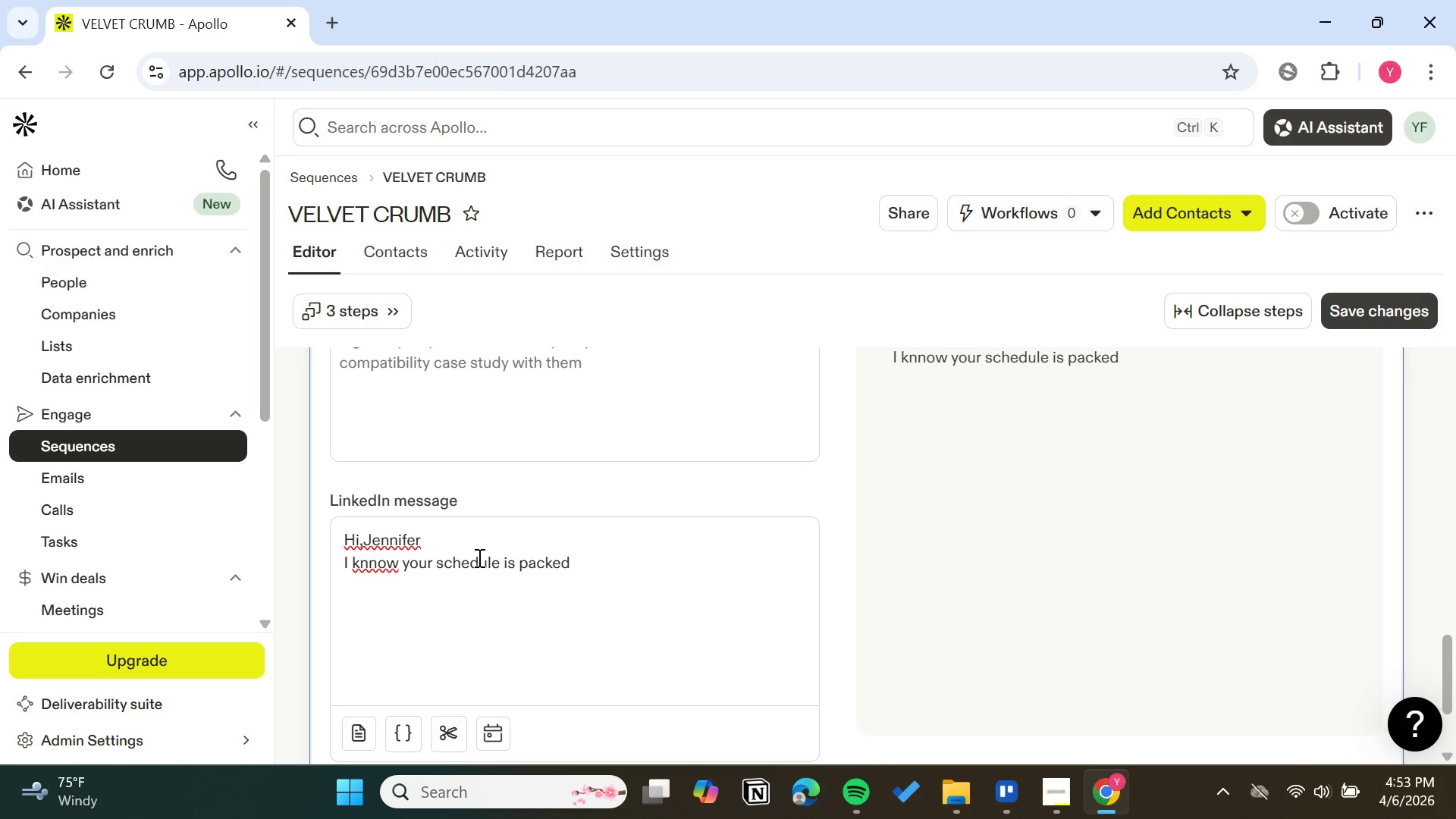 
right_click([399, 542])
 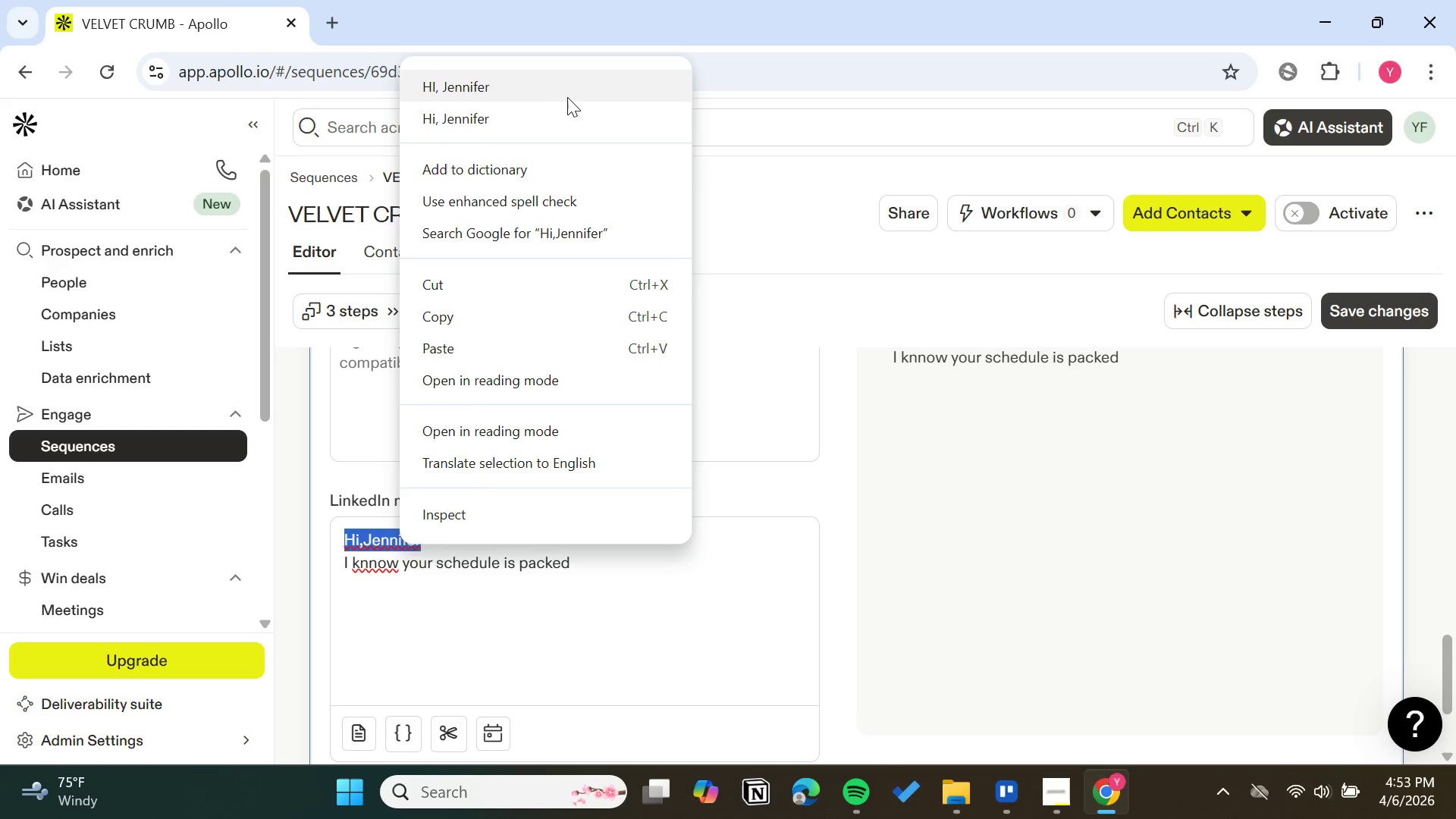 
left_click([567, 90])
 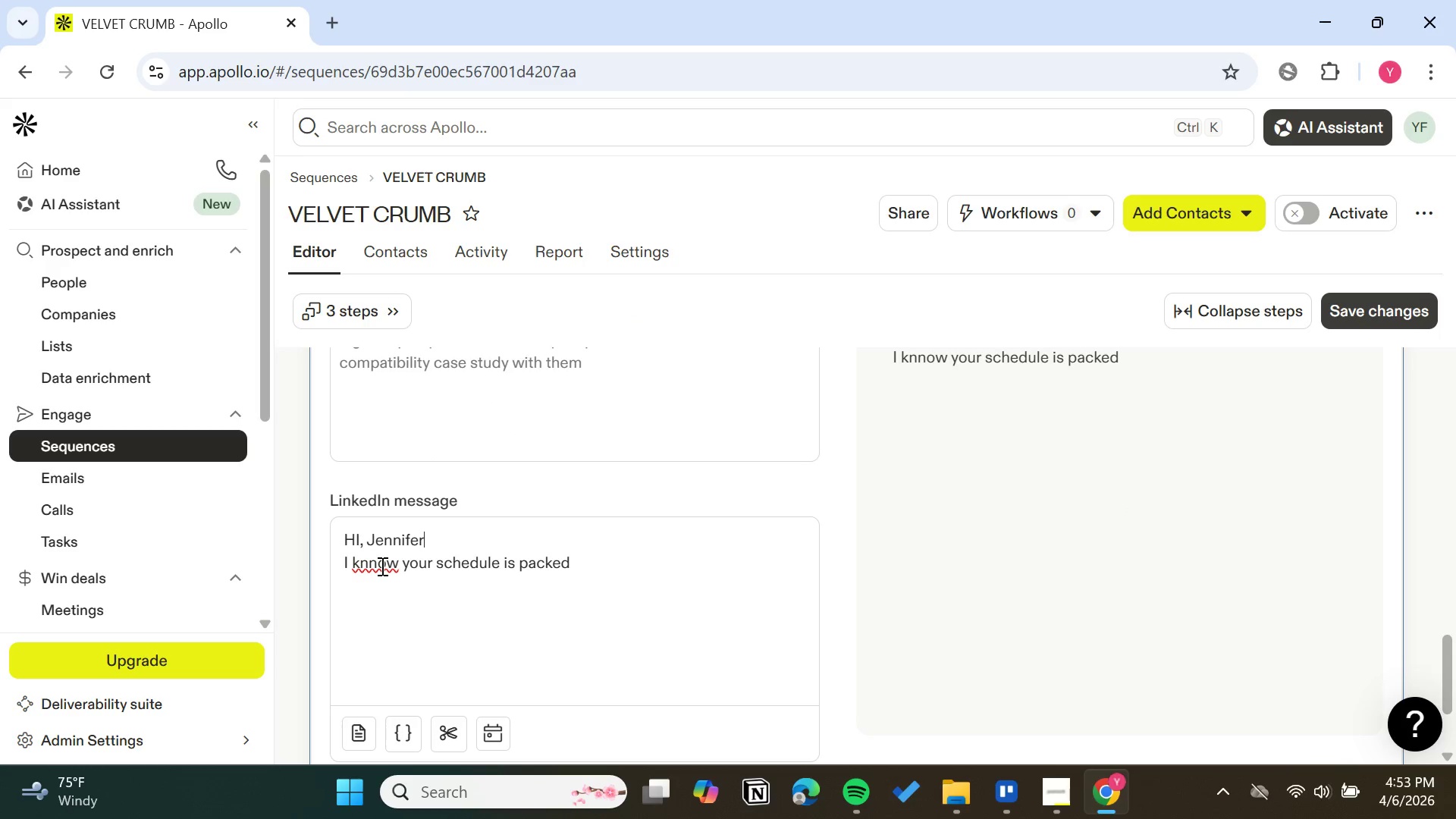 
left_click([378, 566])
 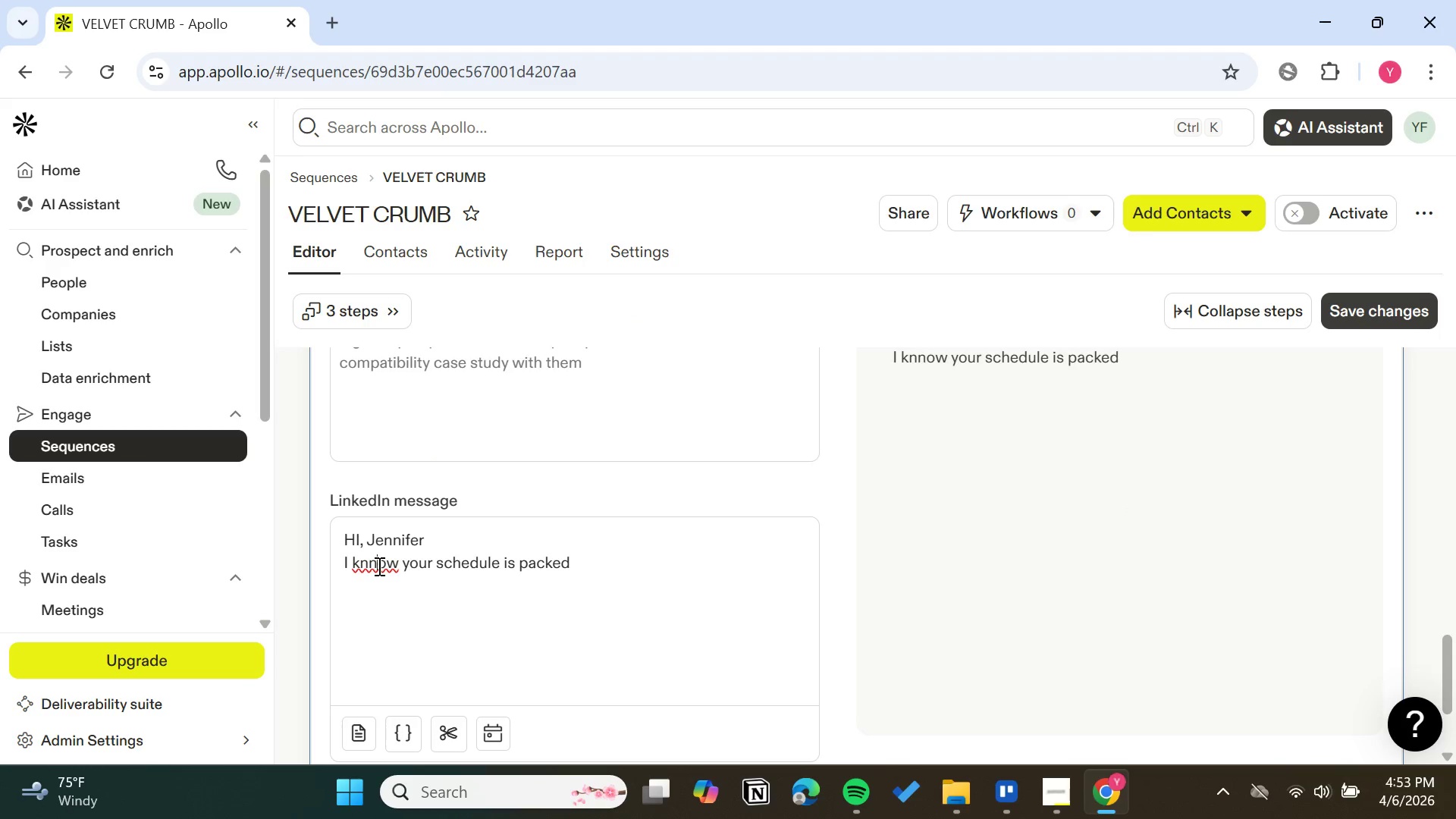 
key(Backspace)
 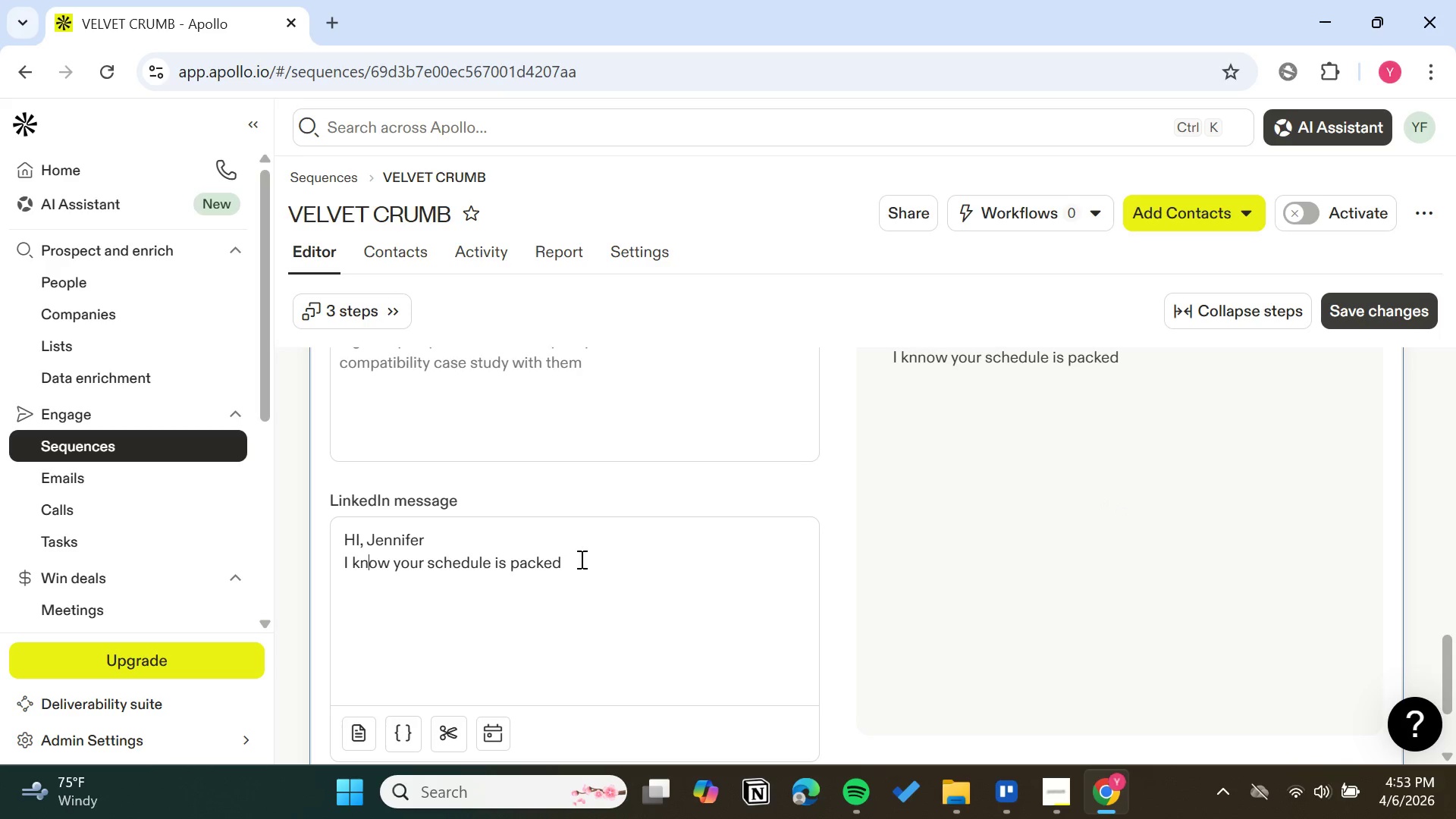 
left_click([574, 570])
 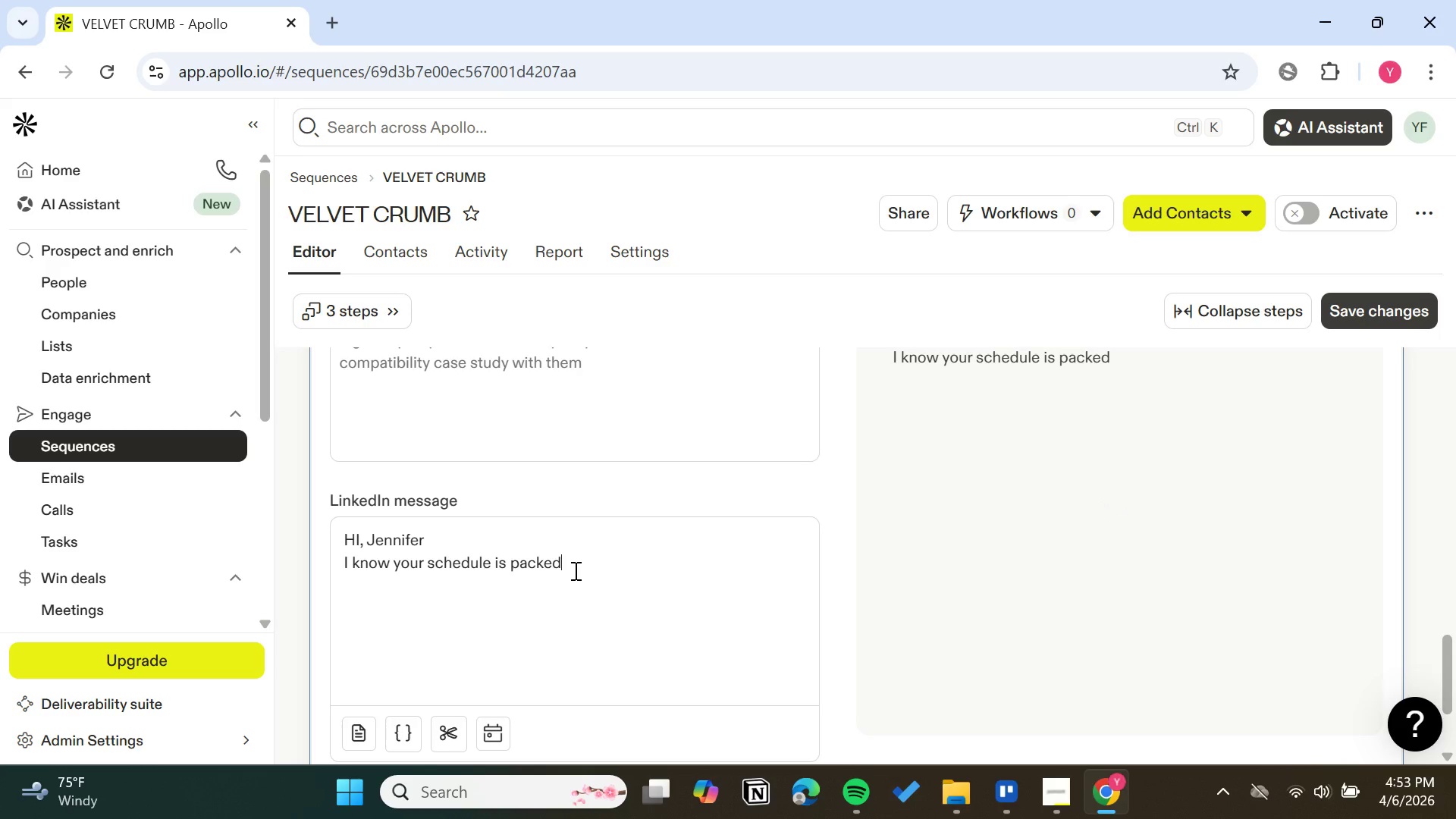 
type( managing the office.)
 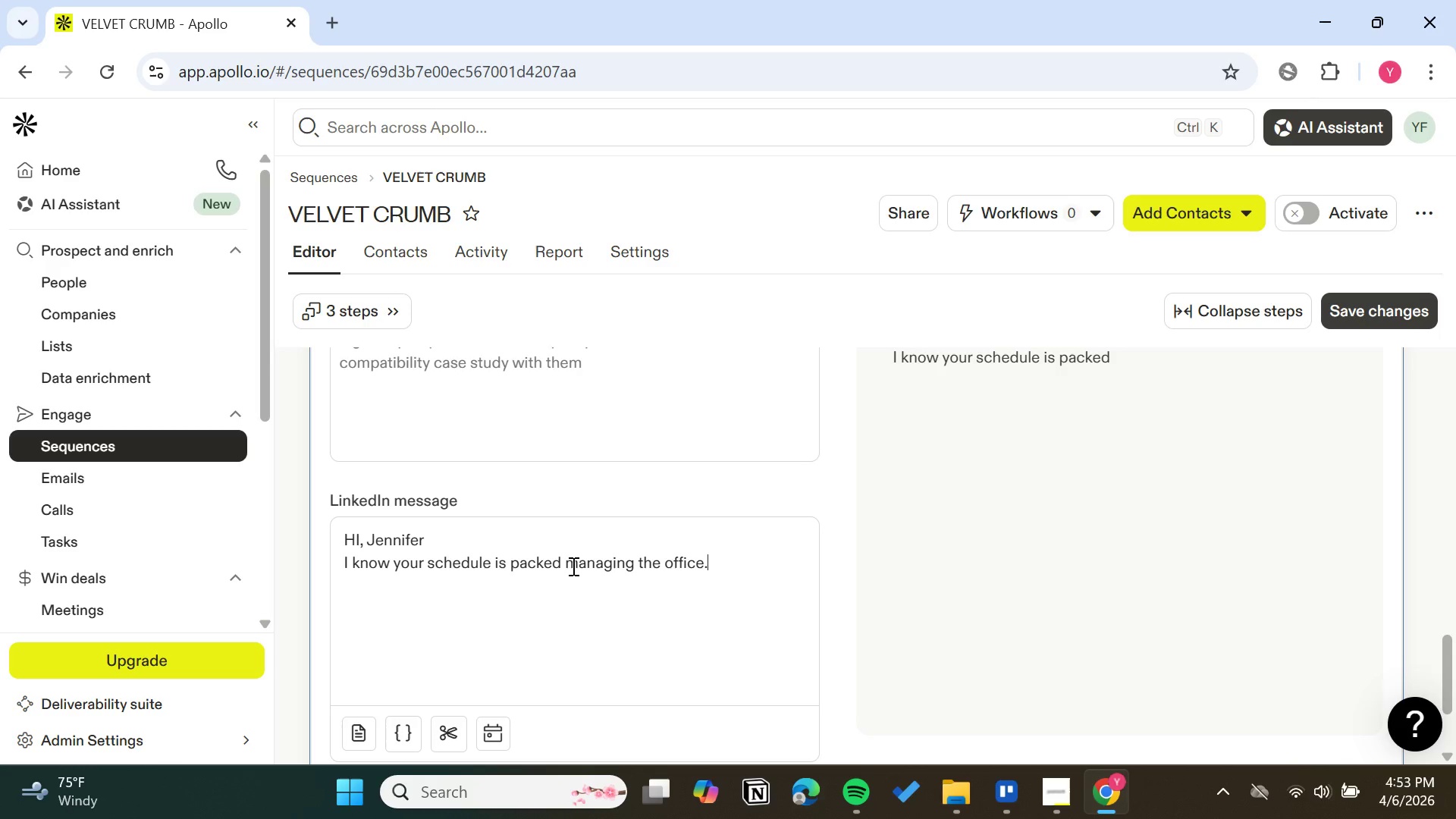 
key(Shift+Enter)
 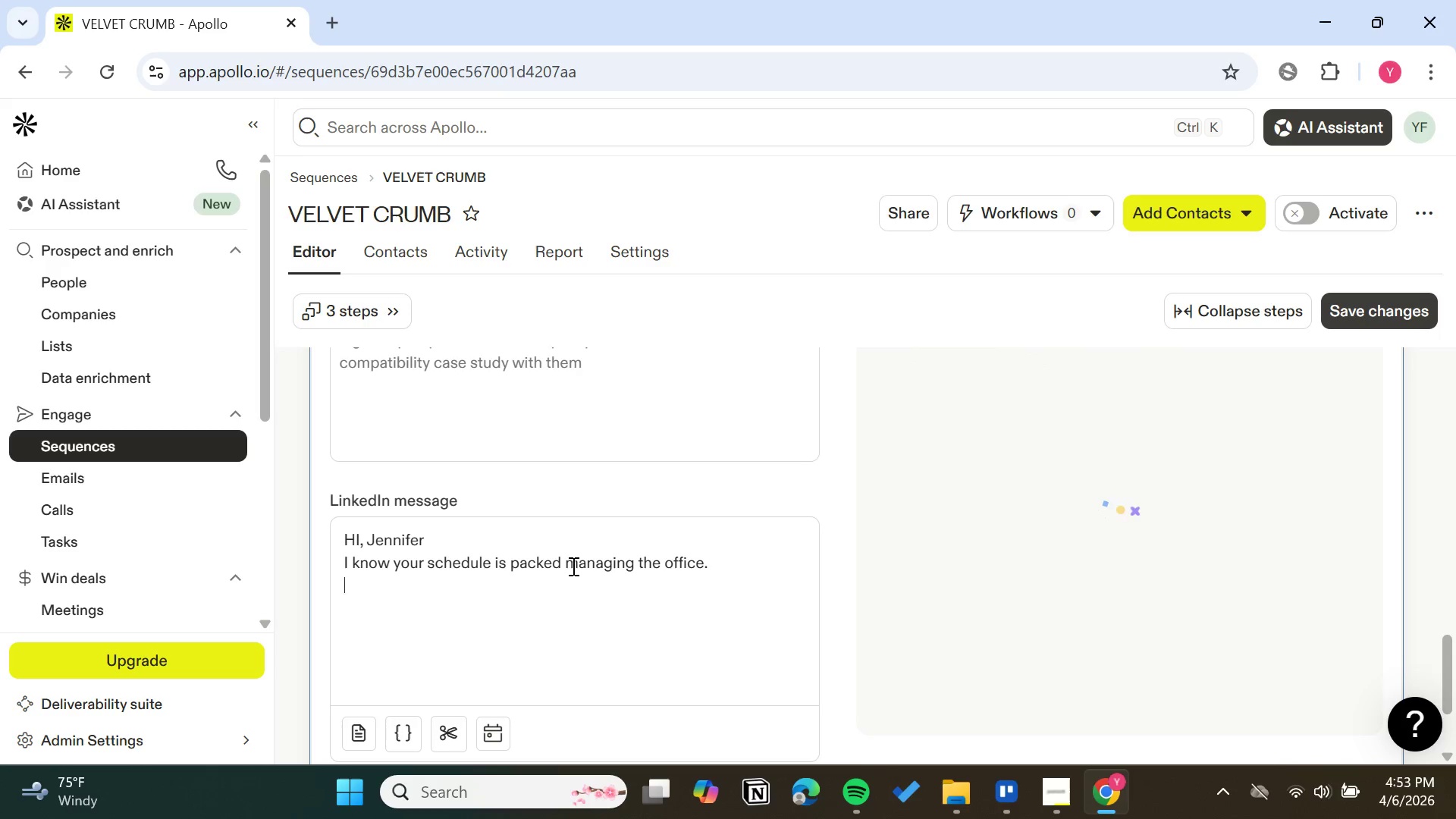 
type(if )
key(Backspace)
key(Backspace)
key(Backspace)
type(If you were internted in out signaure dishes)
 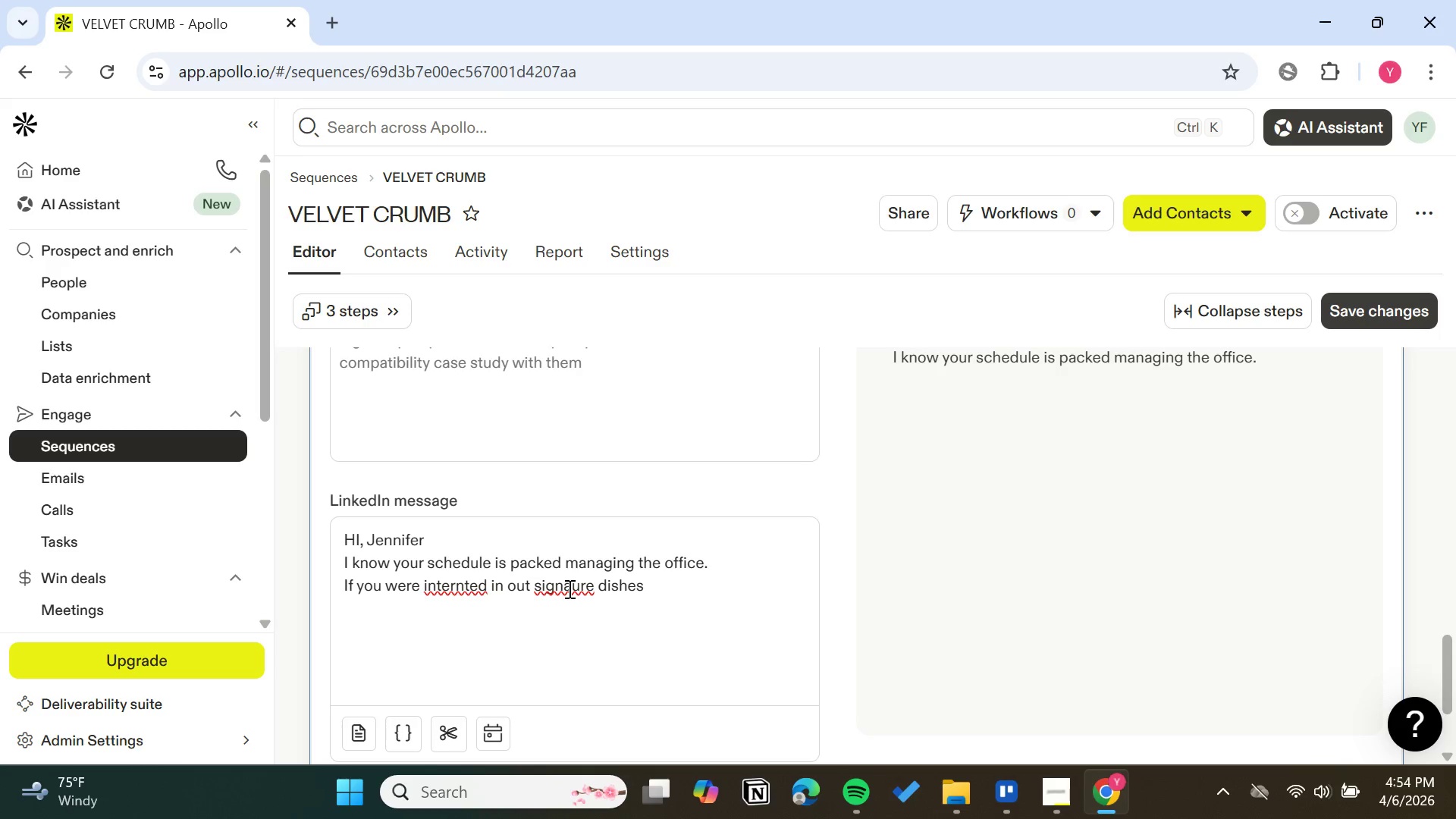 
right_click([568, 588])
 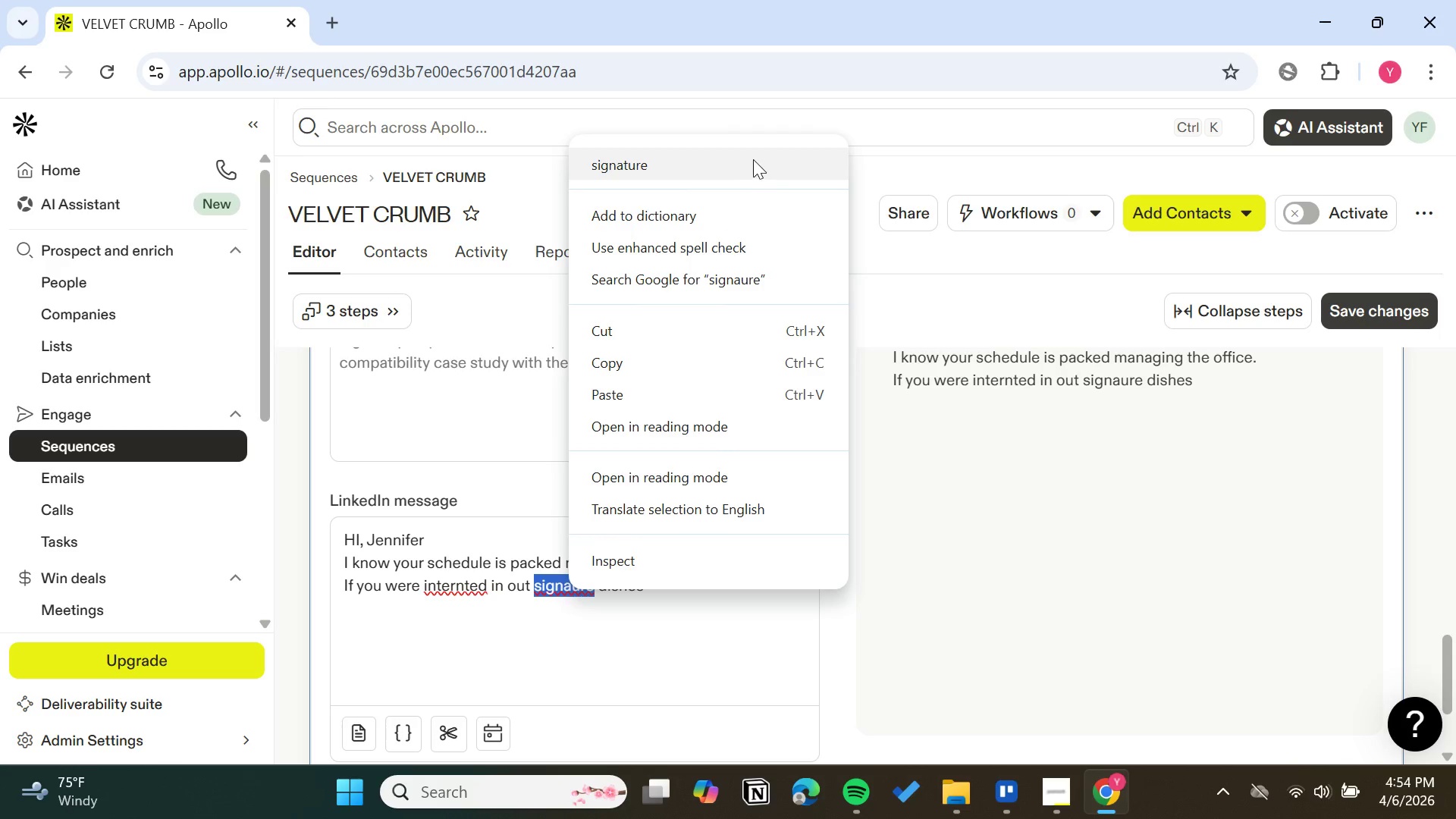 
left_click([745, 163])
 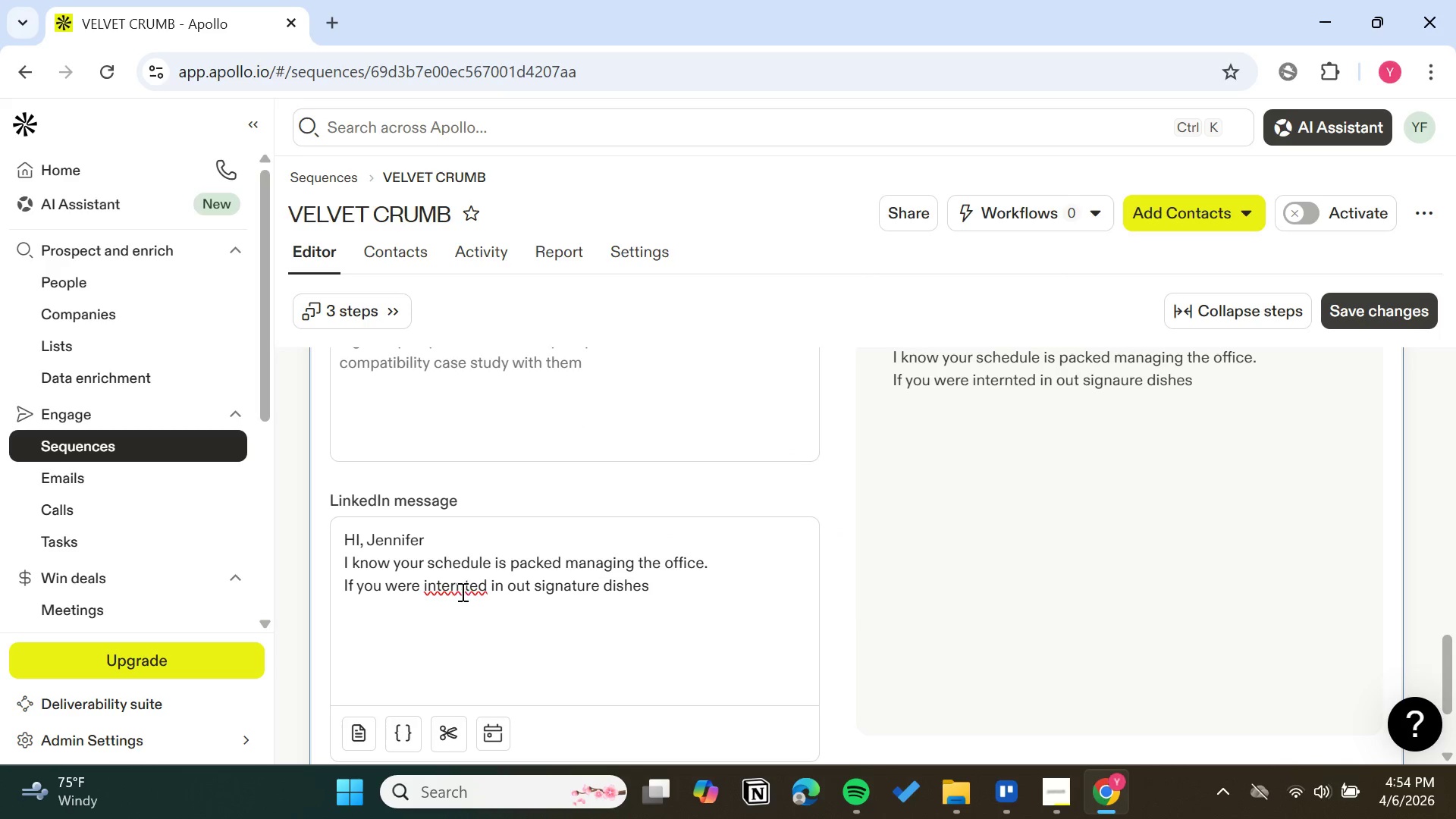 
right_click([461, 592])
 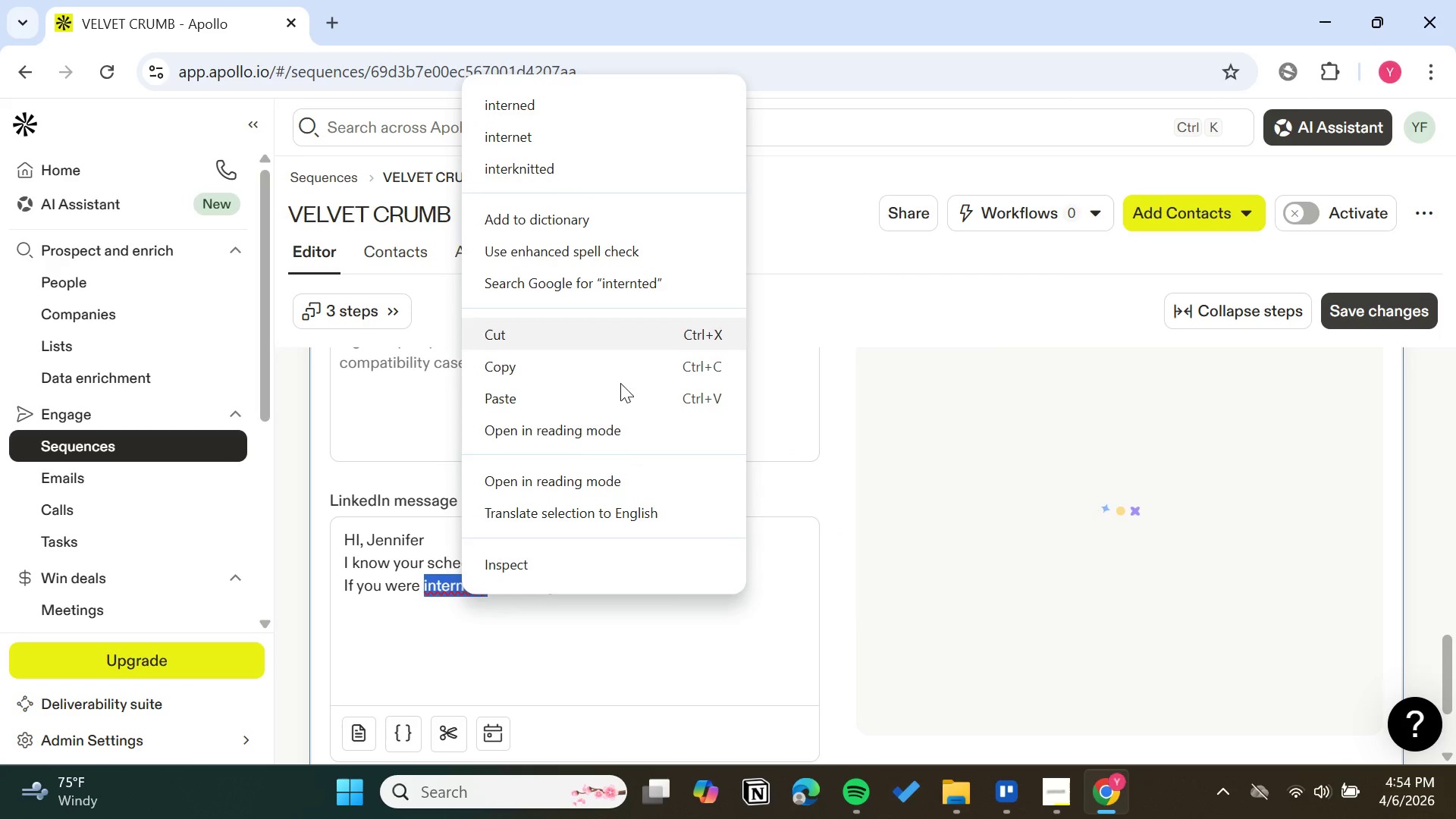 
left_click([774, 534])
 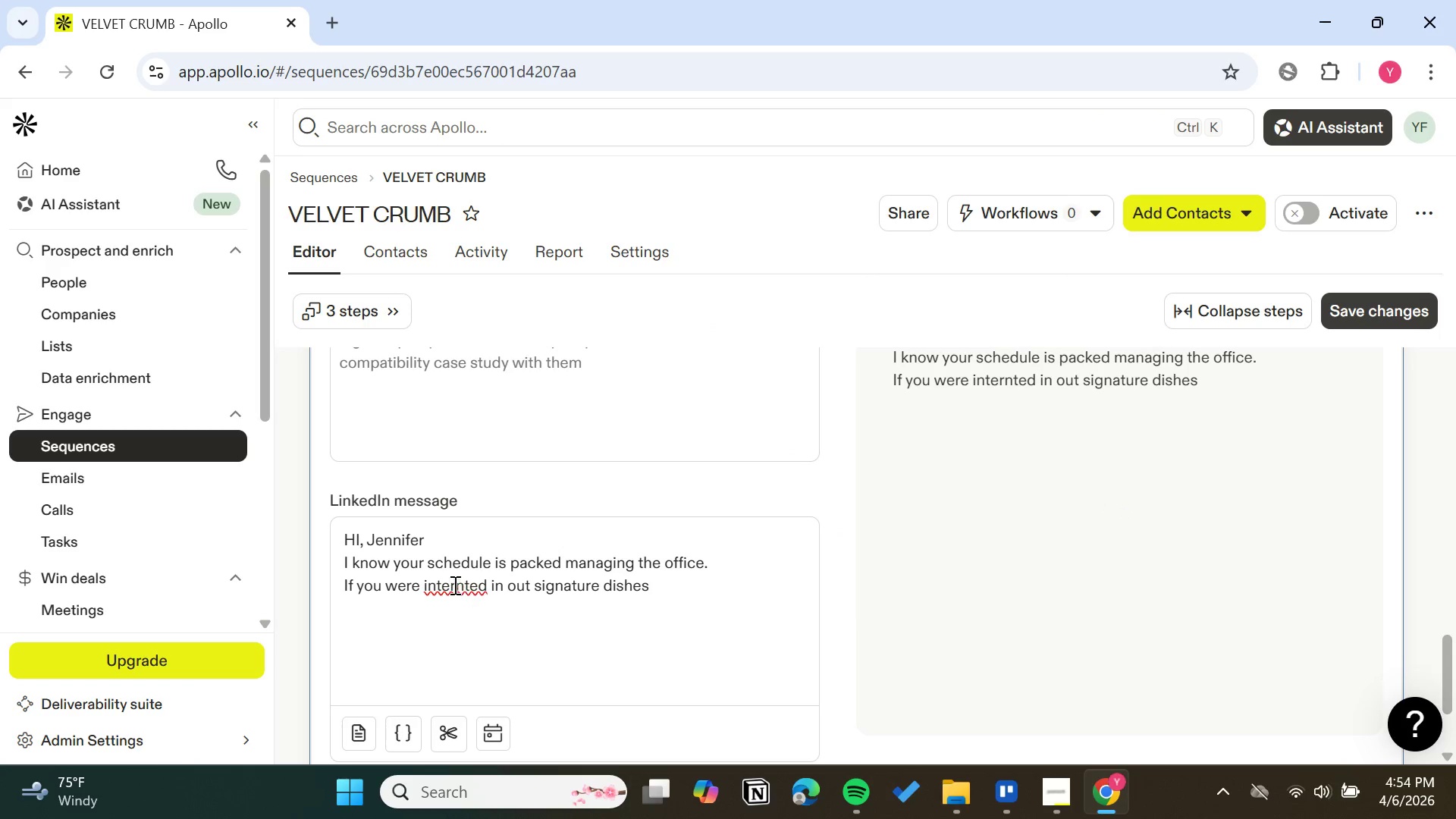 
left_click([453, 585])
 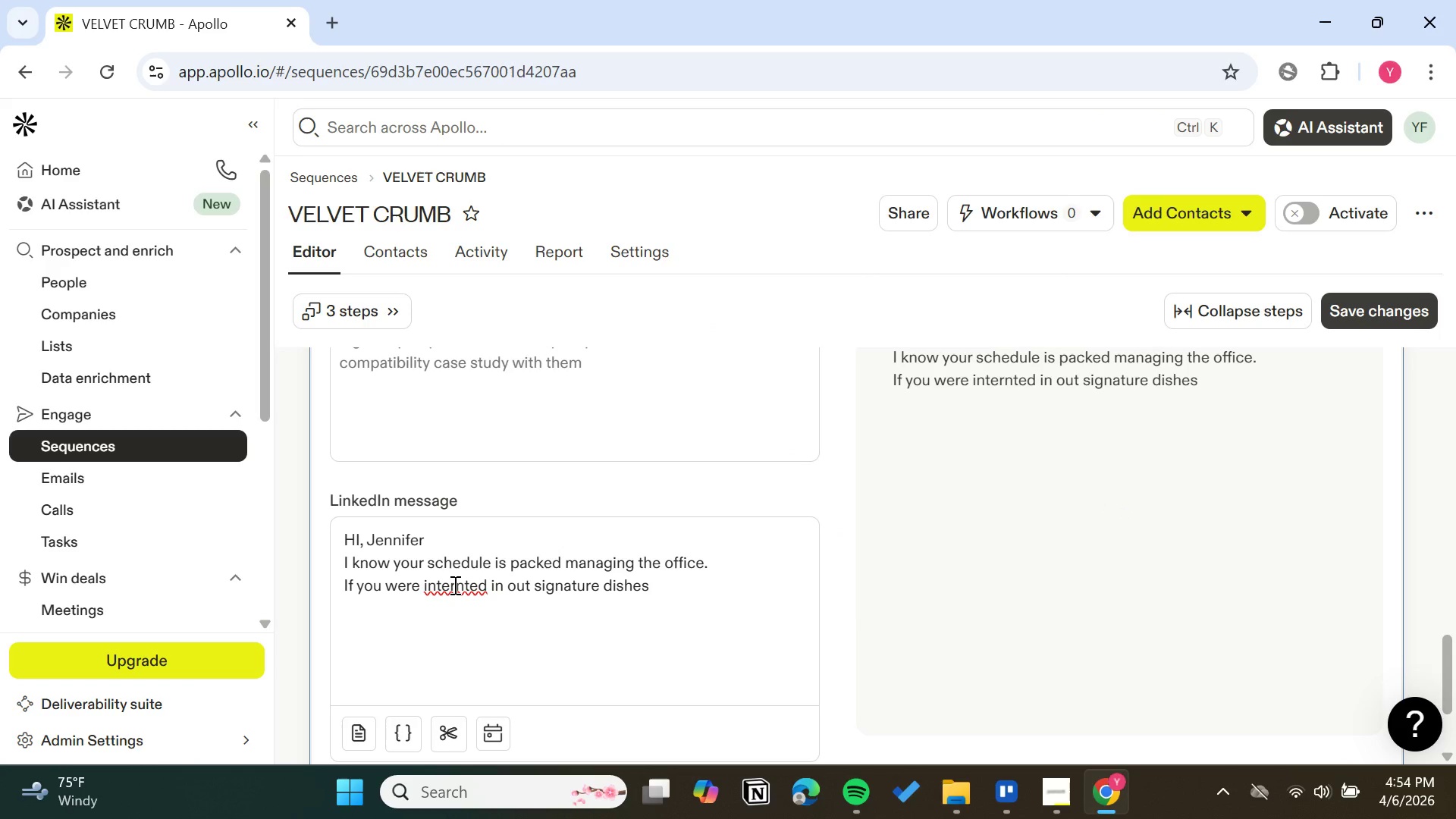 
key(E)
 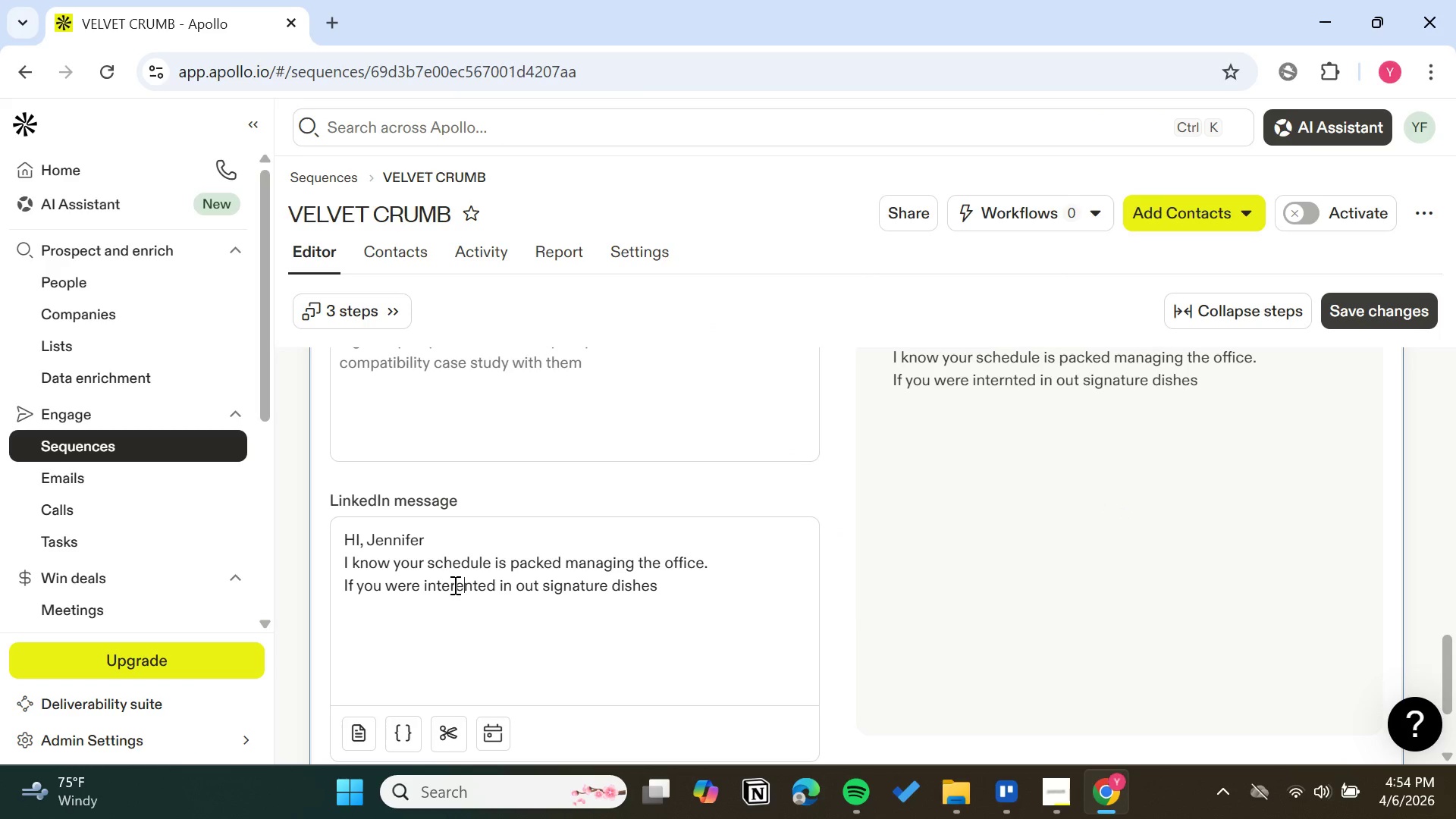 
key(ArrowRight)
 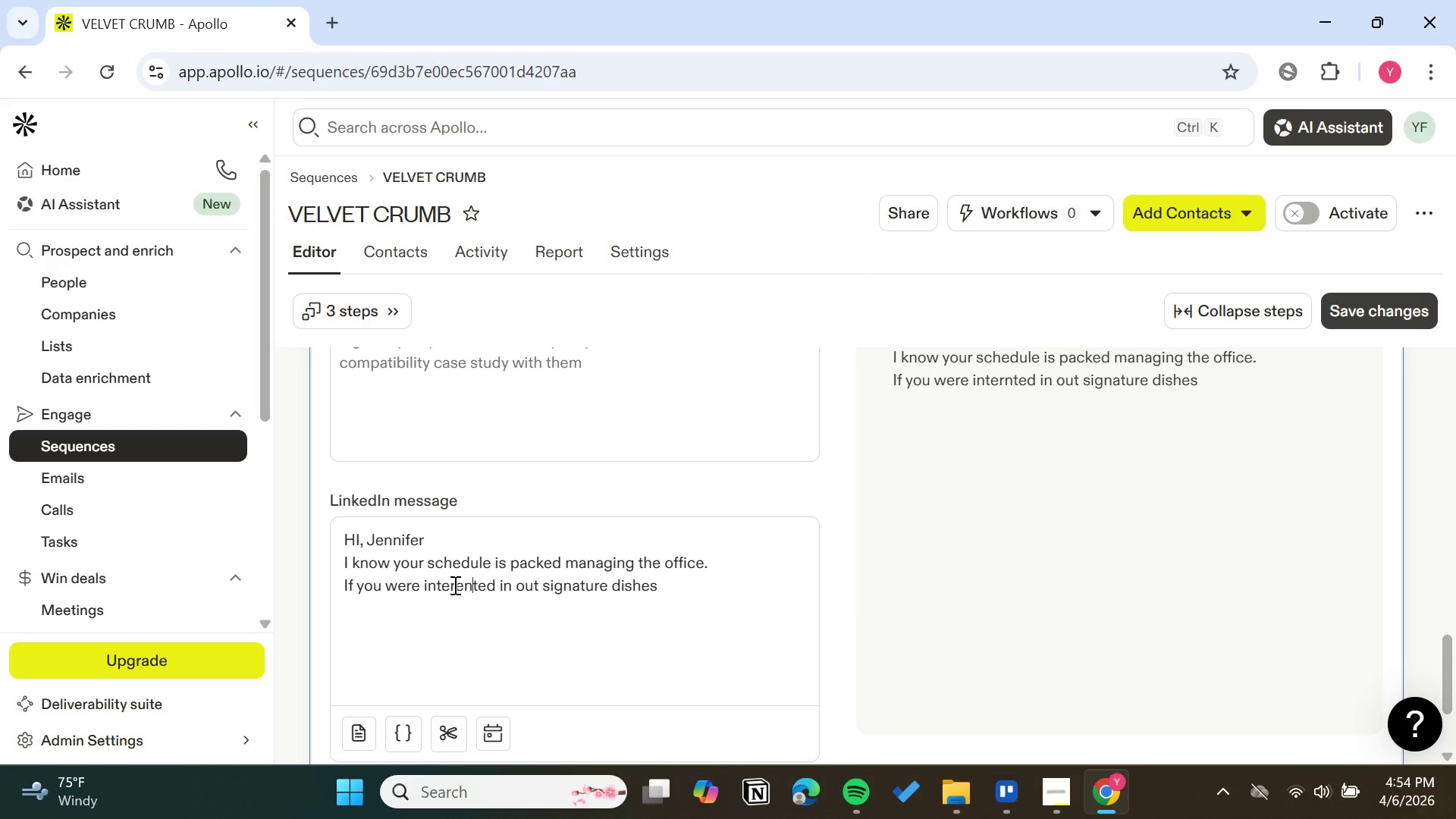 
key(Backspace)
 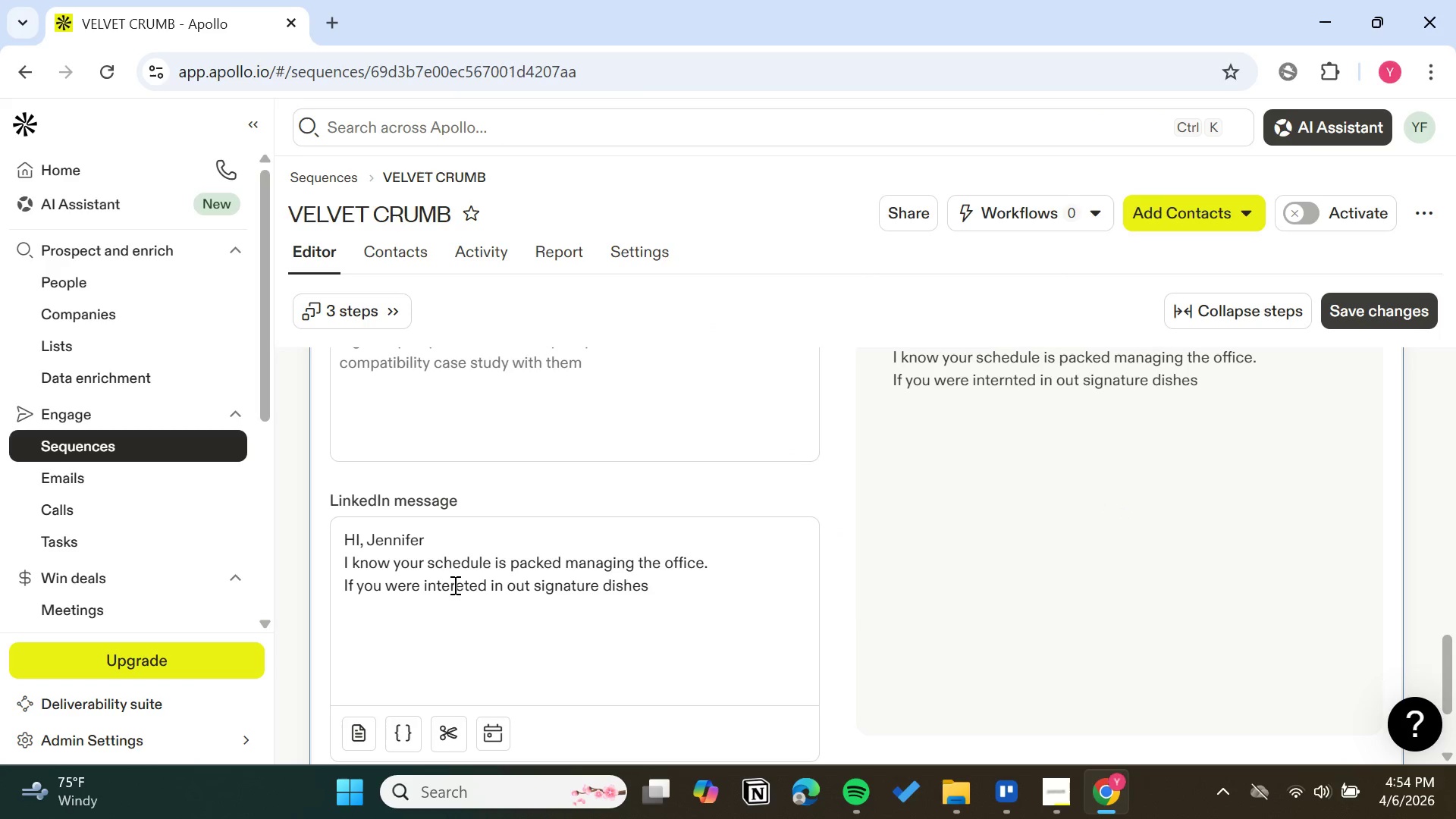 
key(S)
 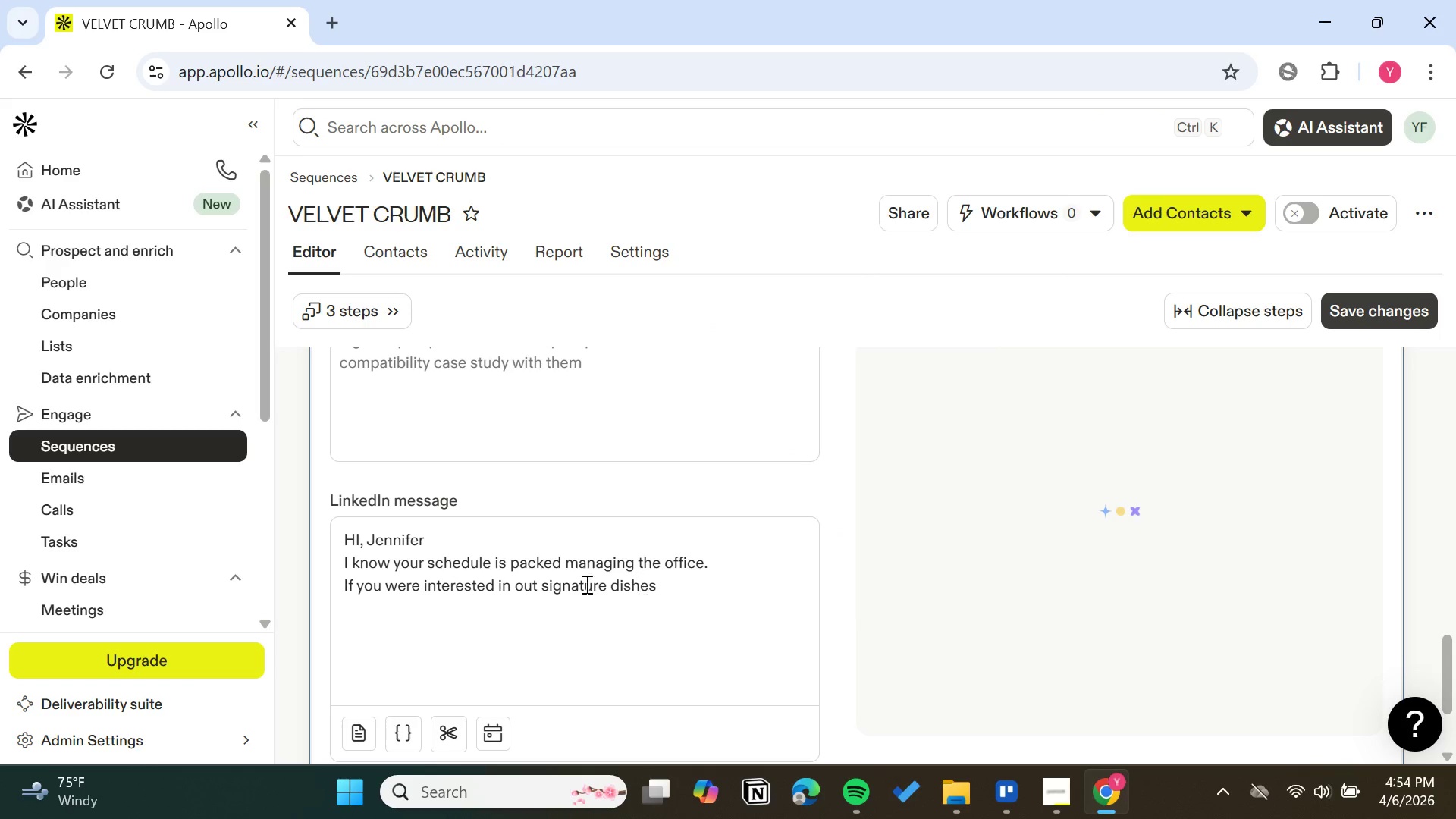 
left_click([537, 585])
 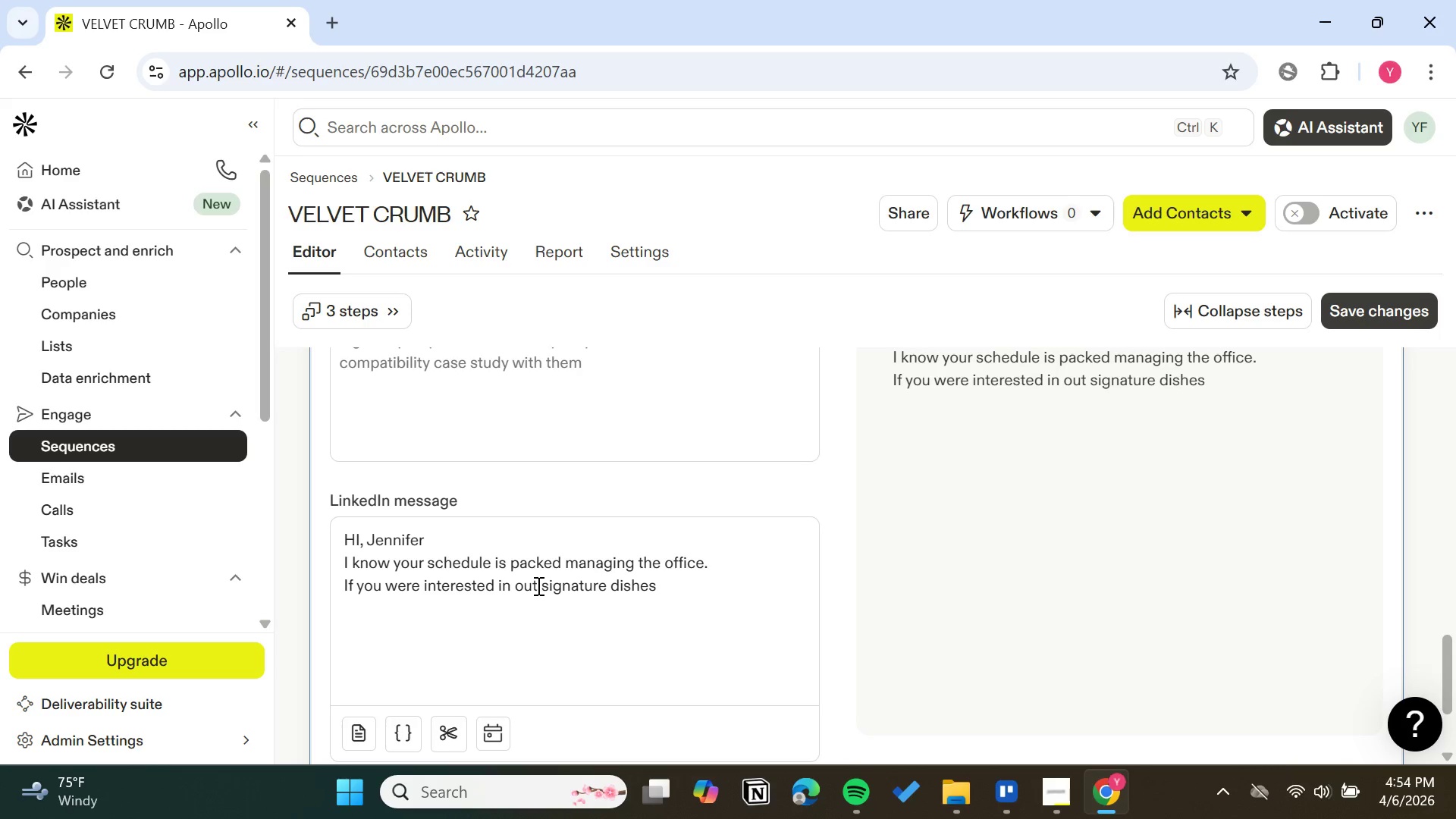 
key(Backspace)
 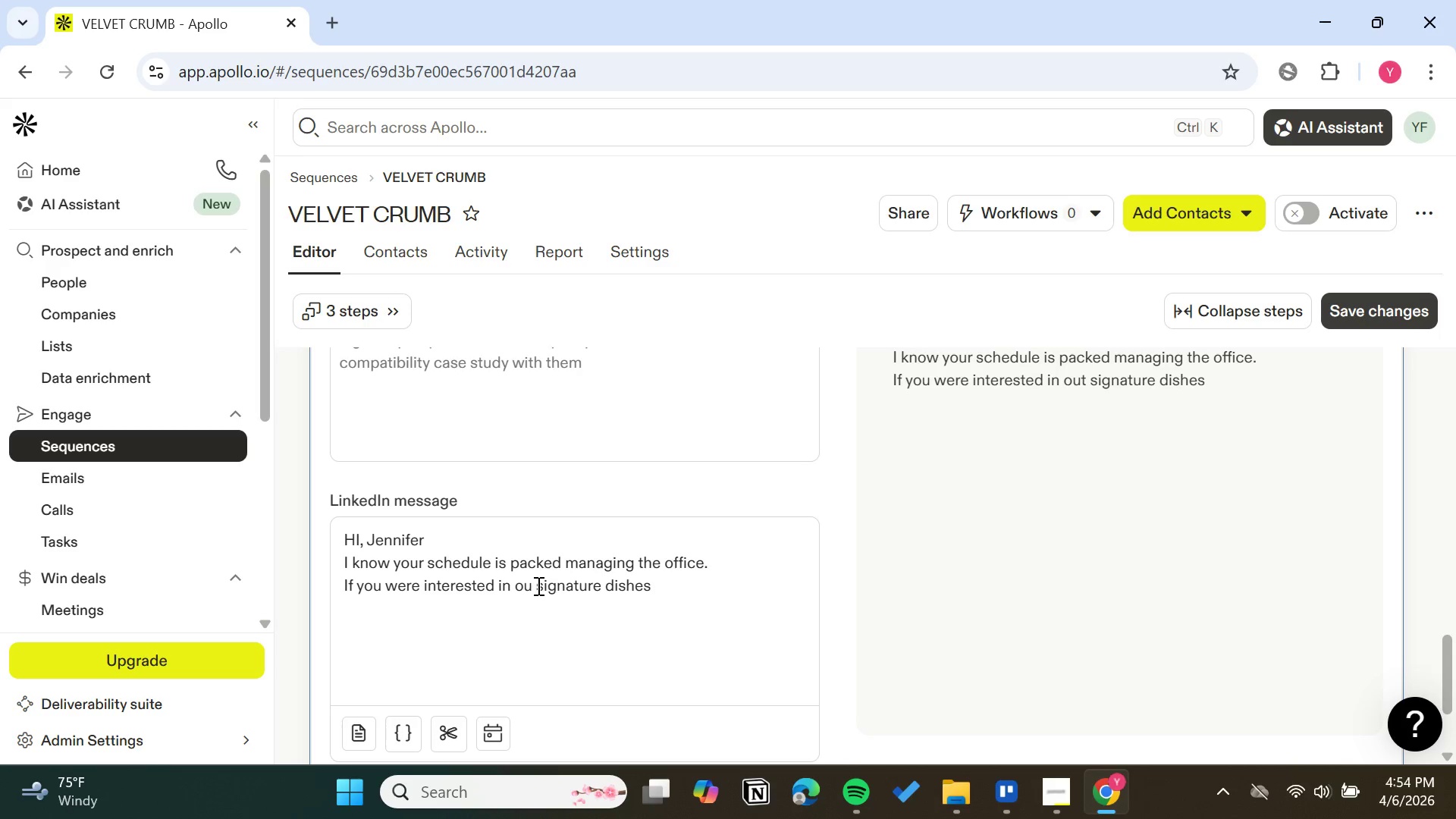 
key(R)
 